 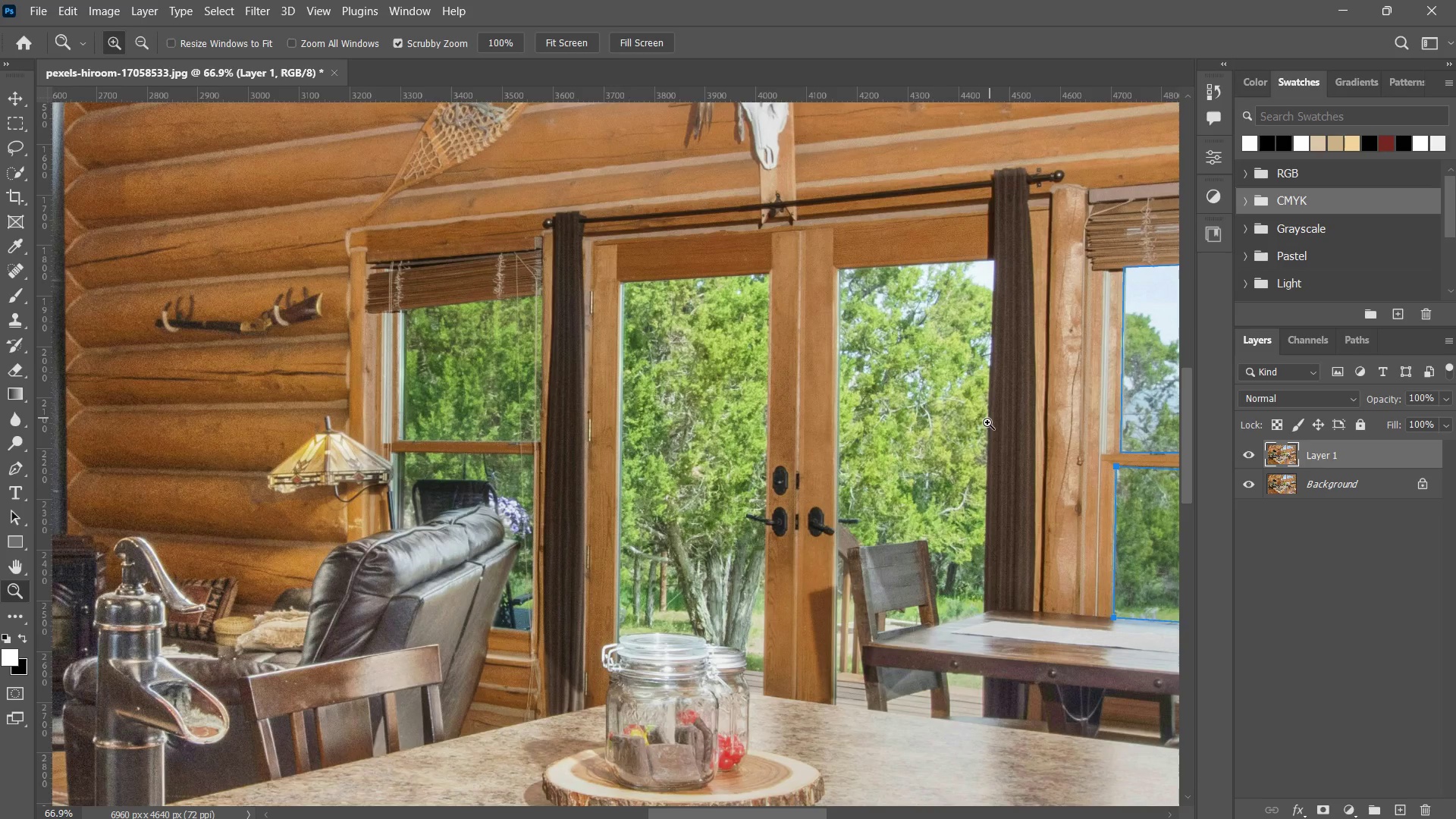 
left_click_drag(start_coordinate=[986, 424], to_coordinate=[940, 453])
 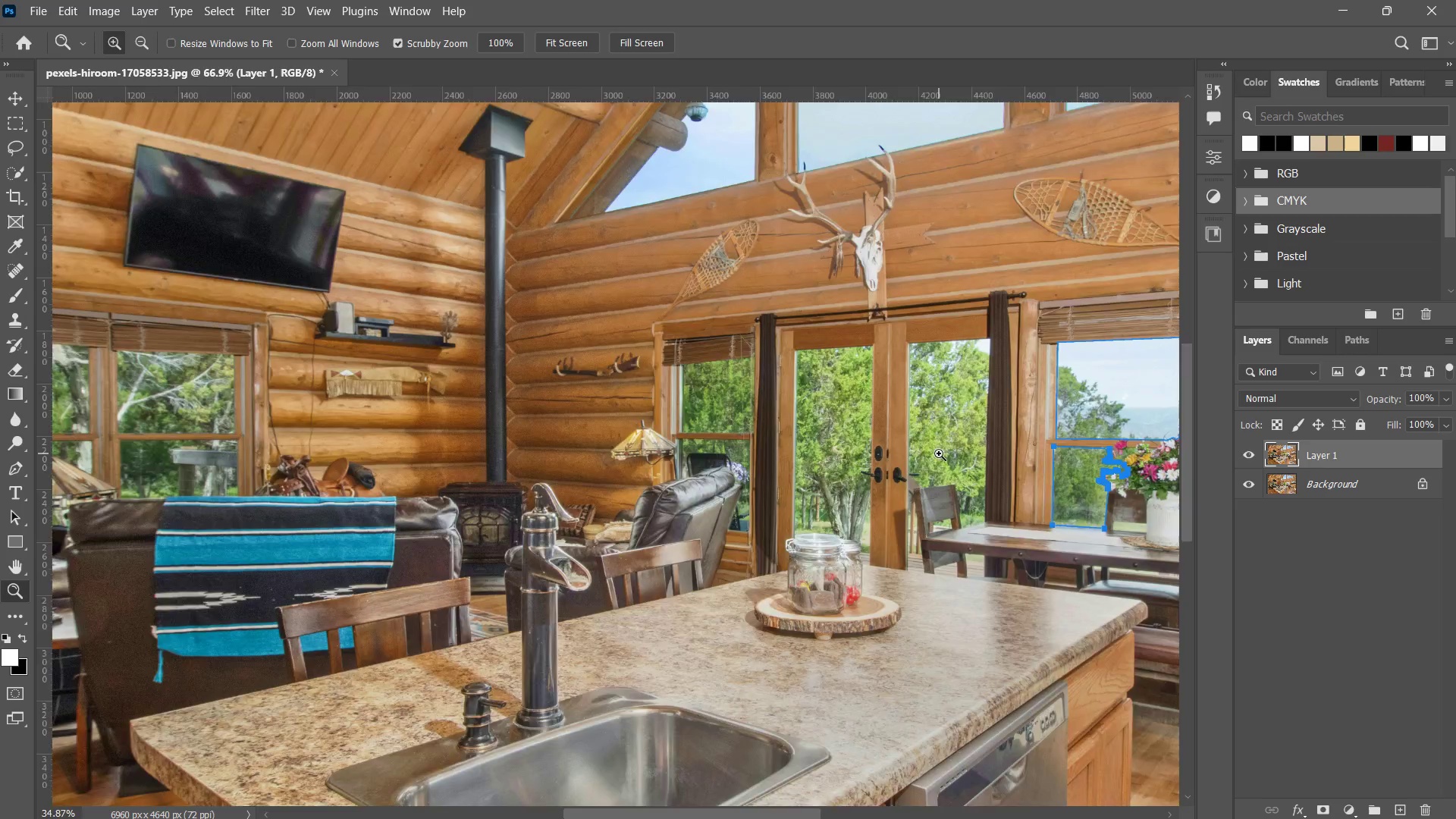 
double_click([940, 453])
 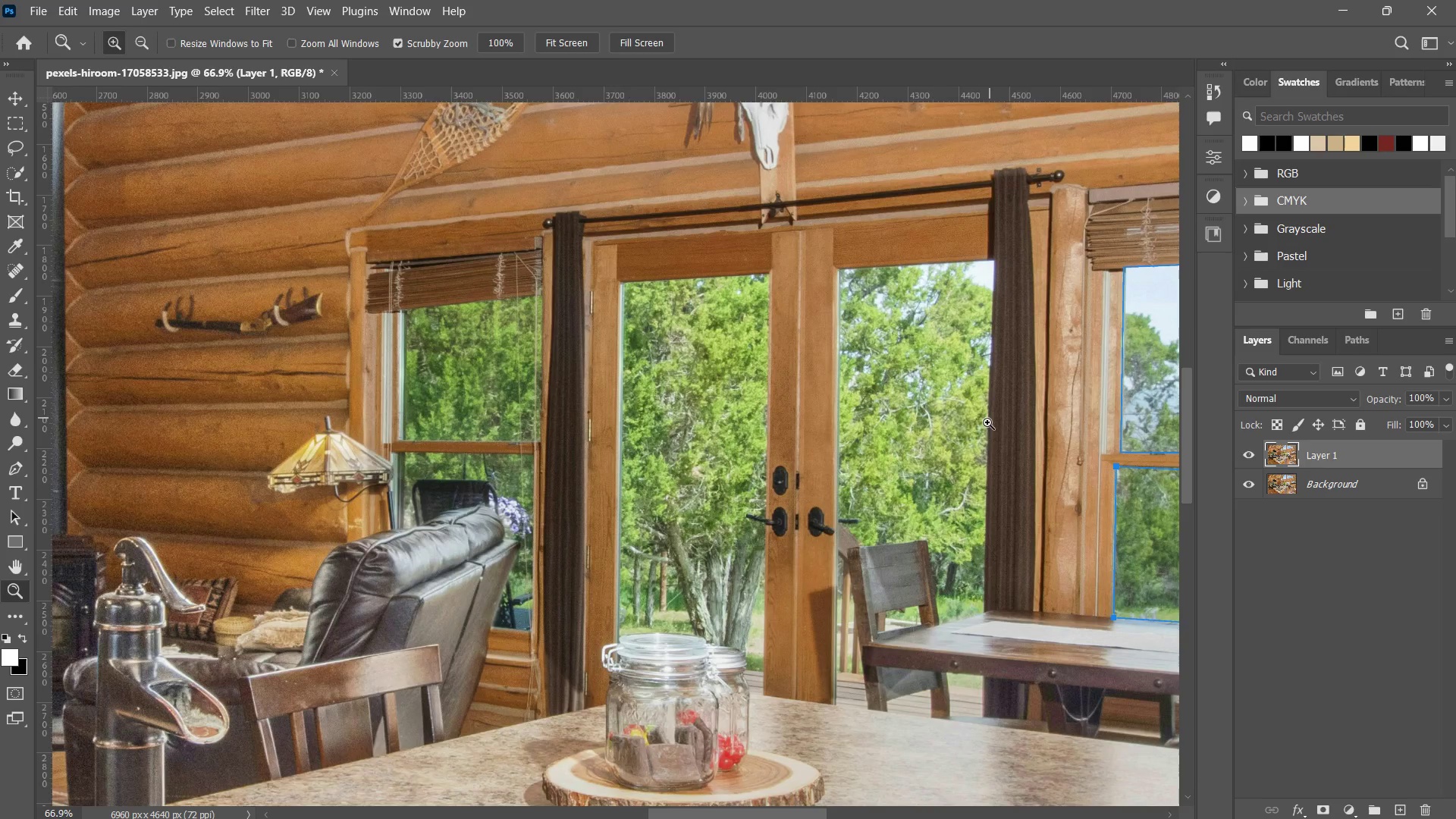 
triple_click([939, 453])
 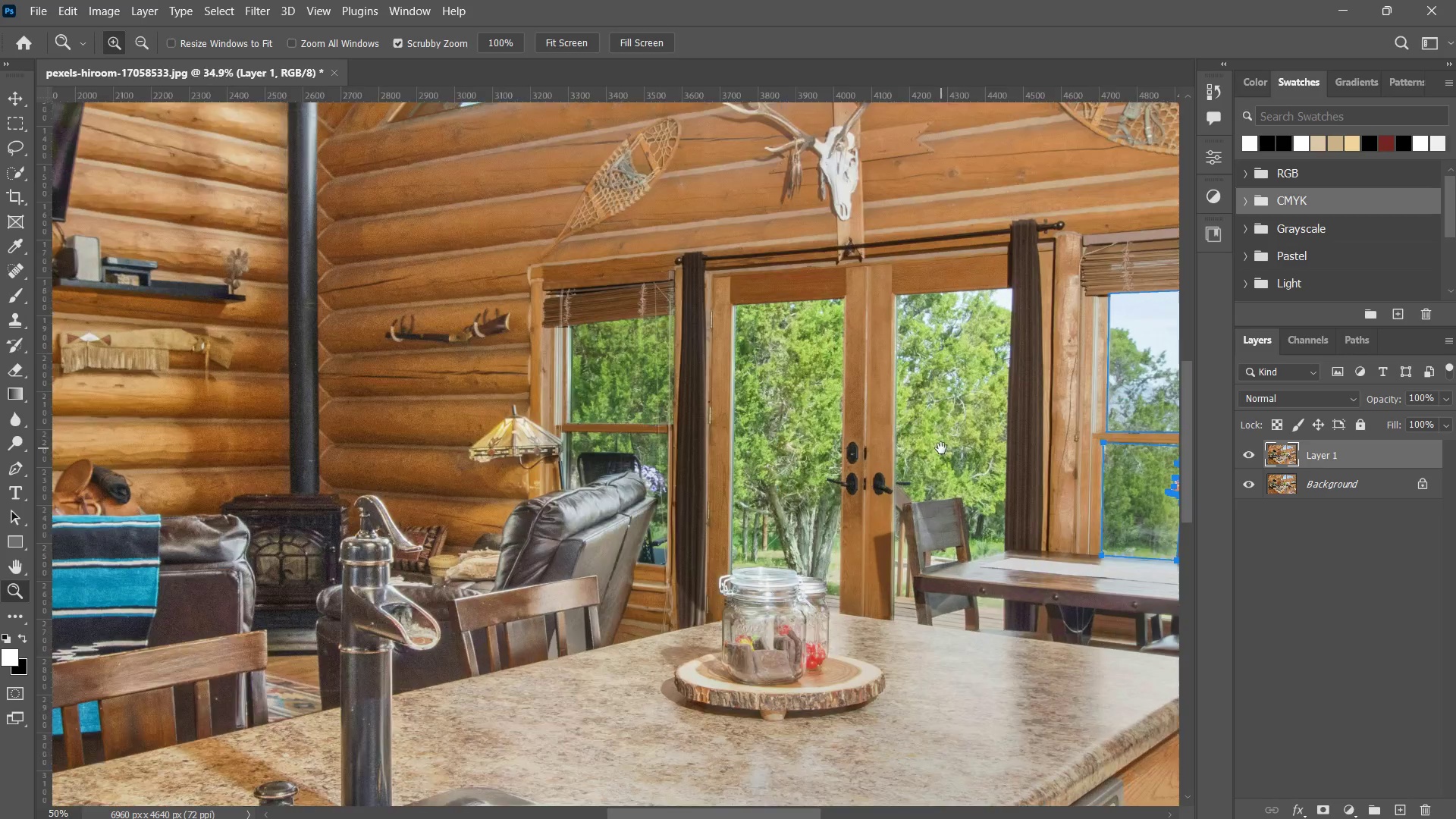 
hold_key(key=Space, duration=0.75)
 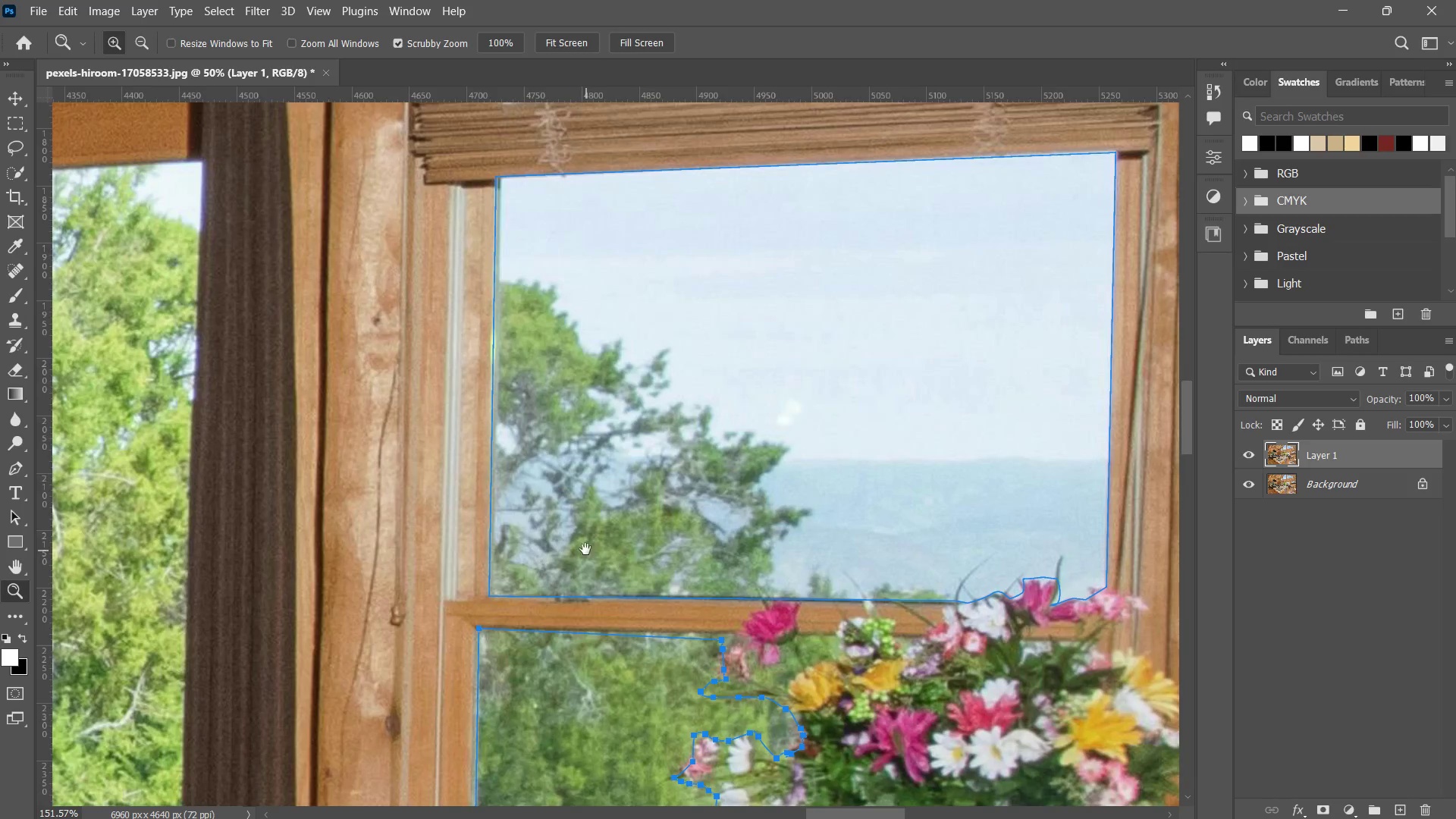 
left_click_drag(start_coordinate=[941, 448], to_coordinate=[566, 538])
 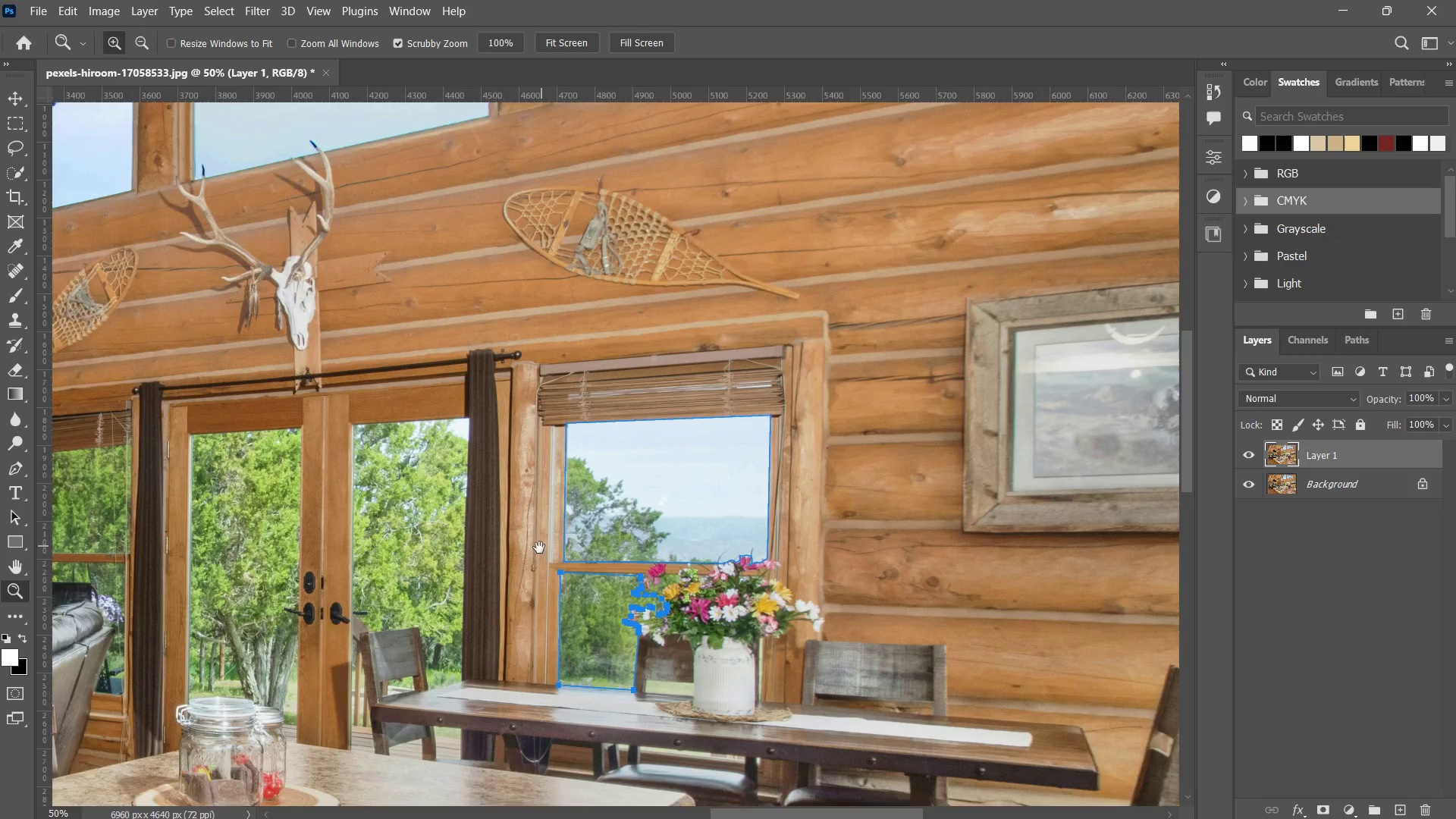 
left_click_drag(start_coordinate=[548, 543], to_coordinate=[530, 551])
 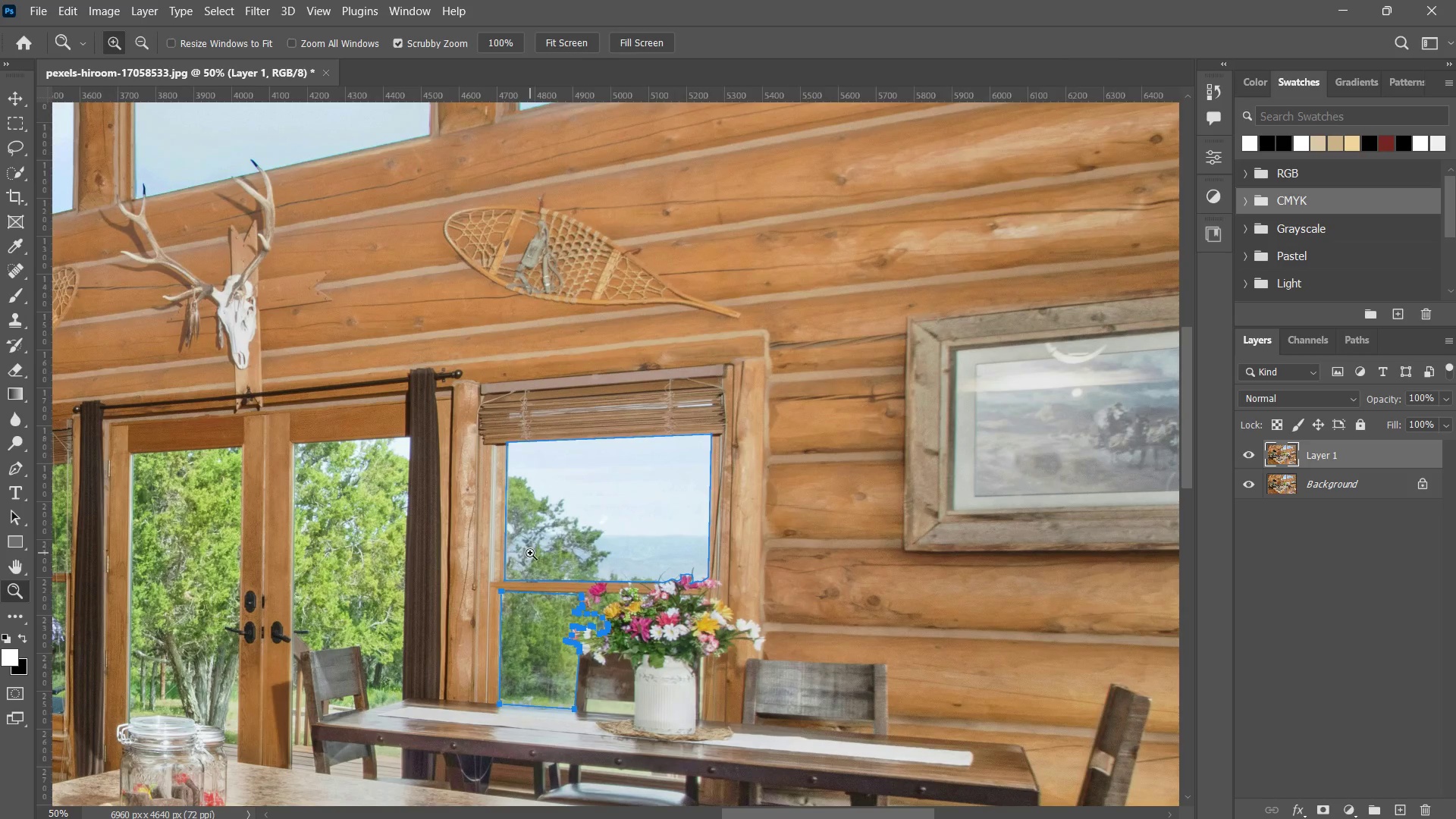 
type(zz)
 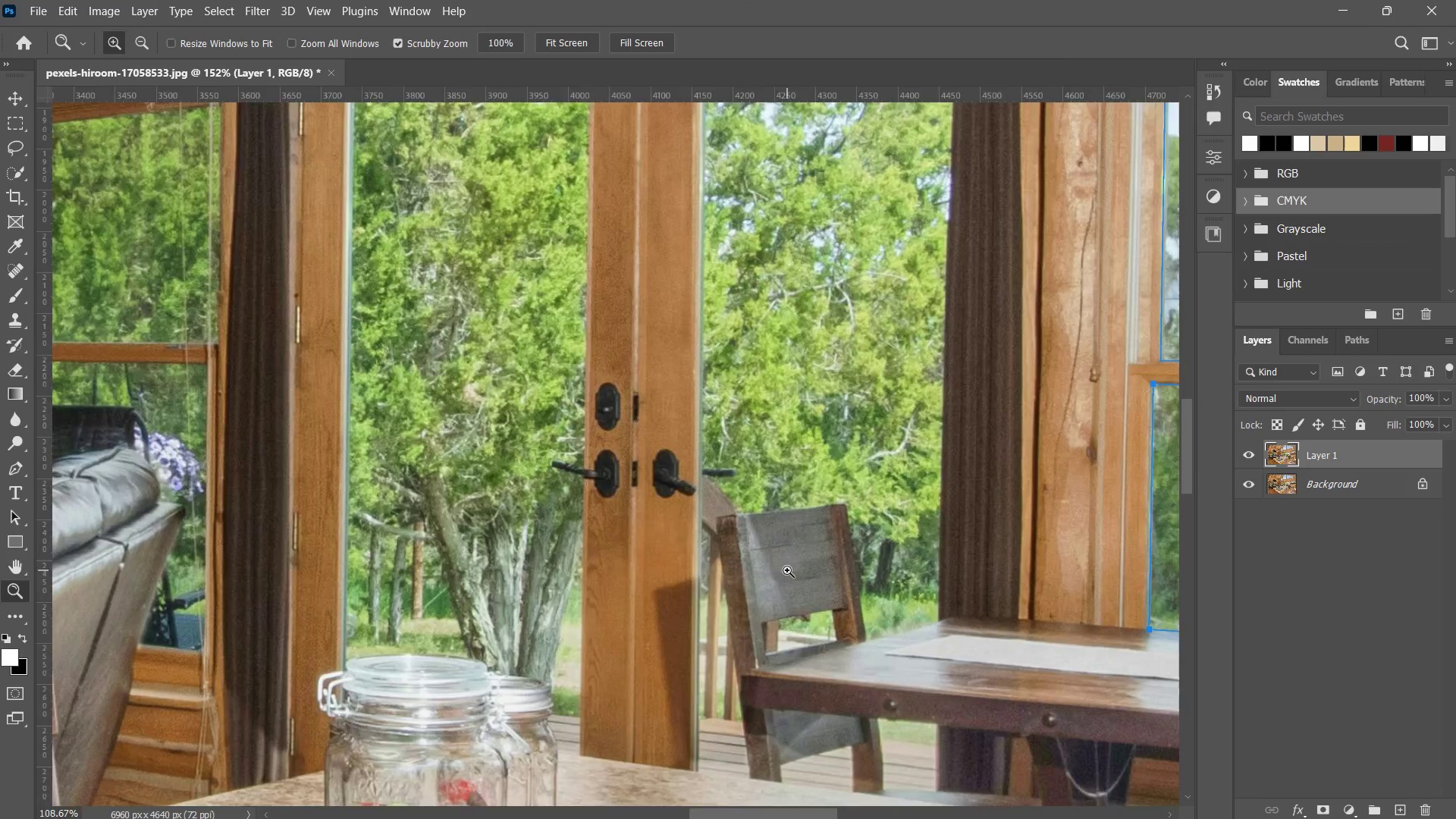 
left_click_drag(start_coordinate=[512, 573], to_coordinate=[586, 551])
 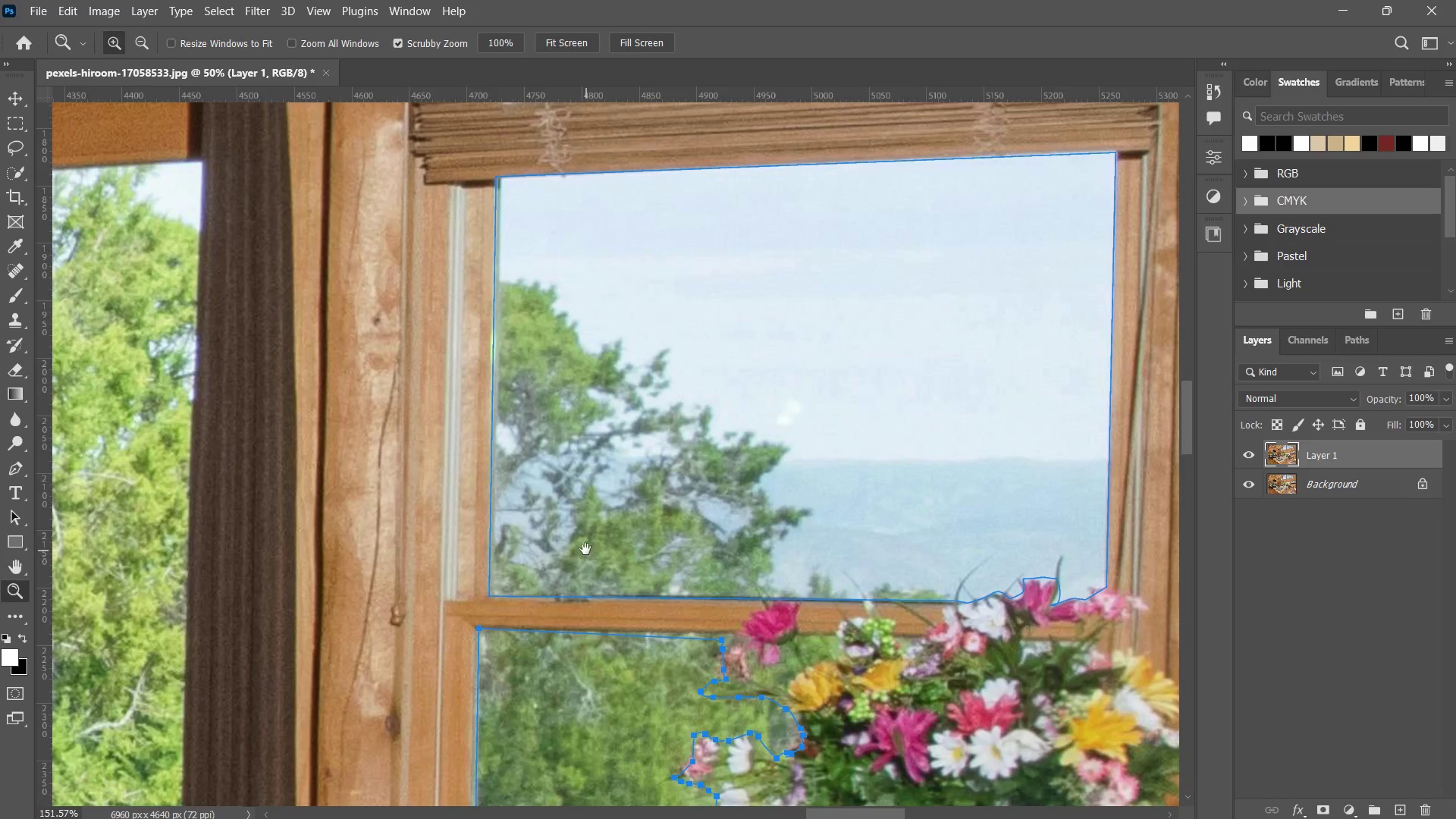 
hold_key(key=Space, duration=0.61)
 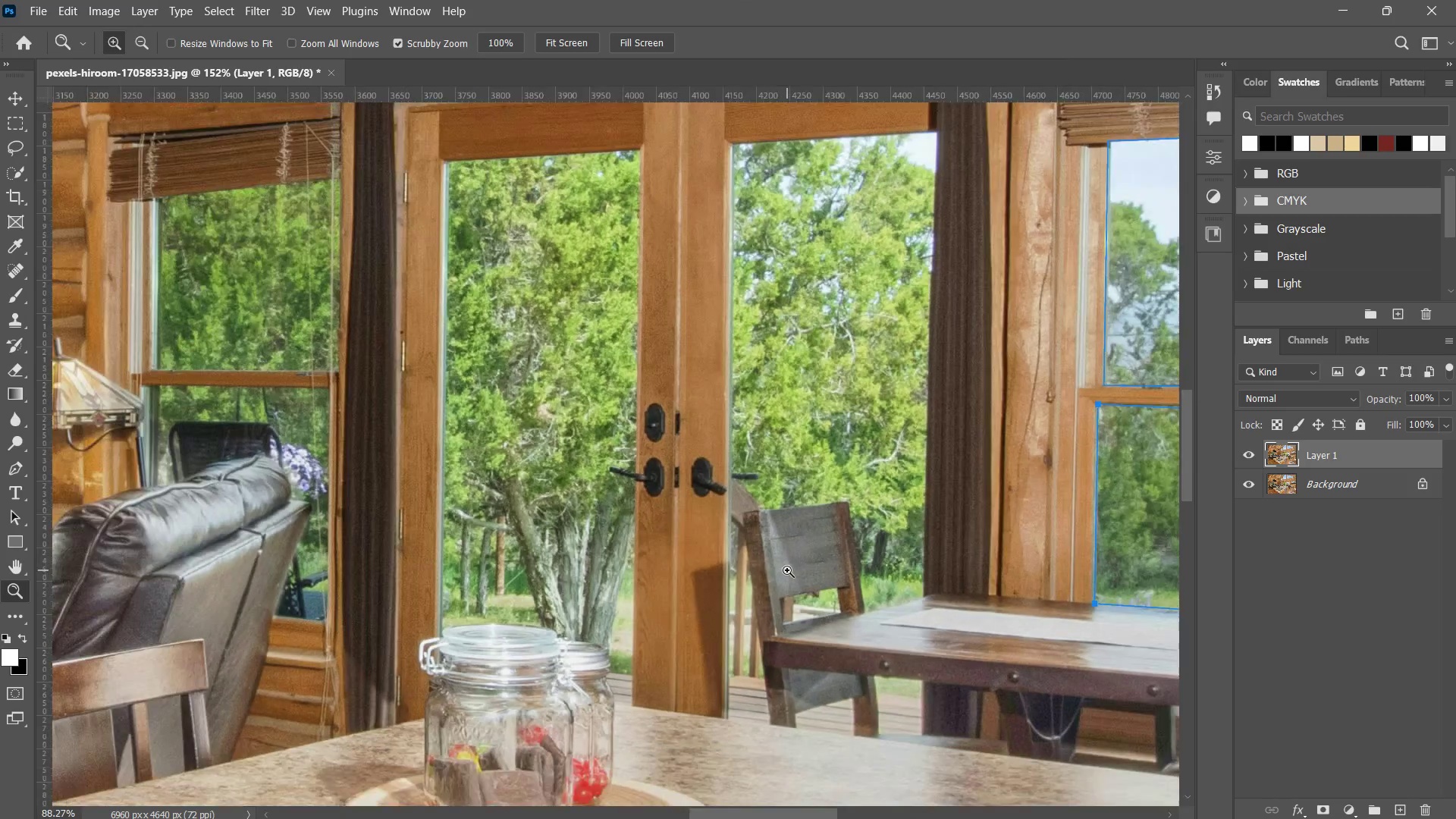 
left_click_drag(start_coordinate=[512, 561], to_coordinate=[1229, 290])
 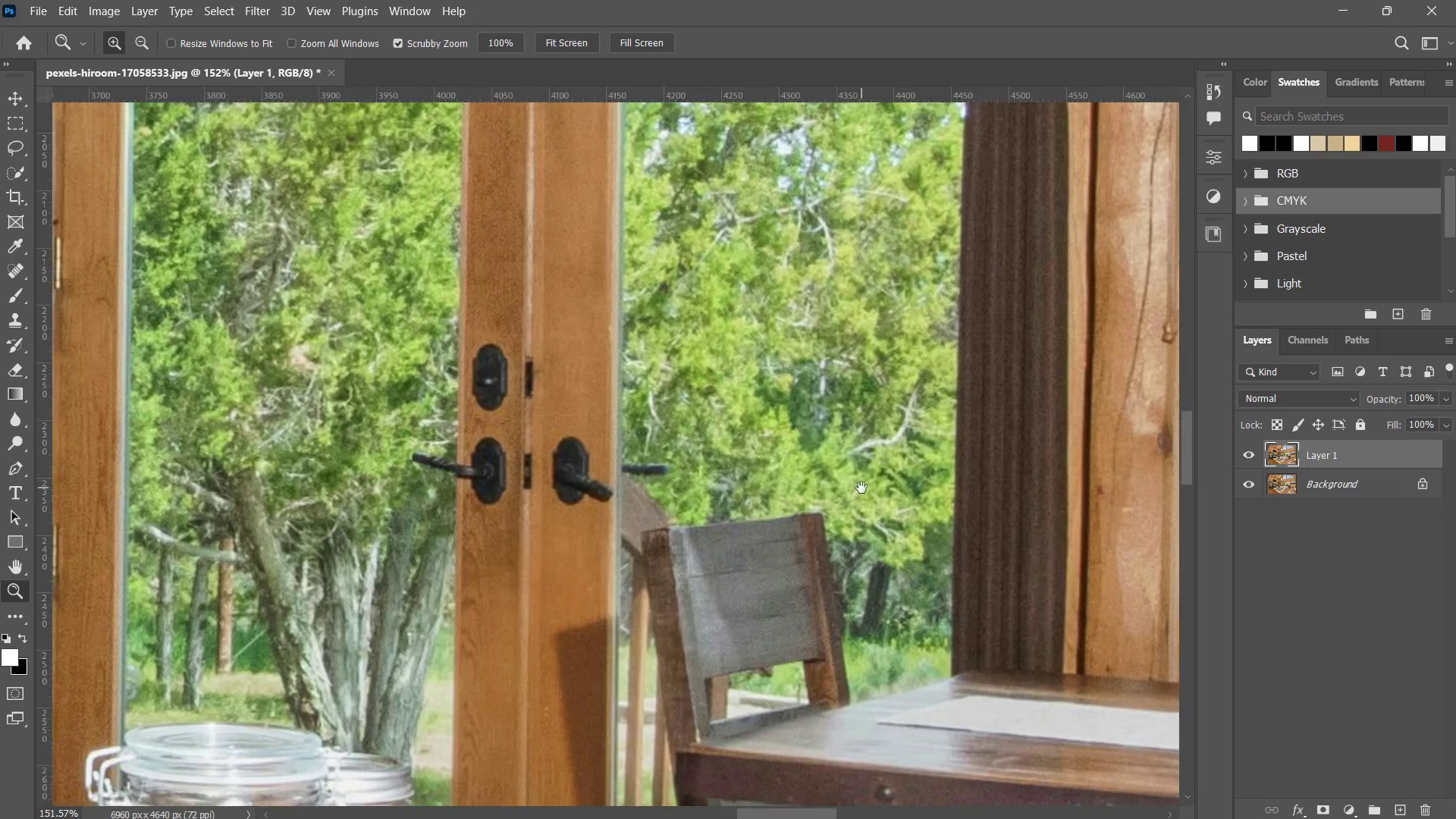 
double_click([787, 570])
 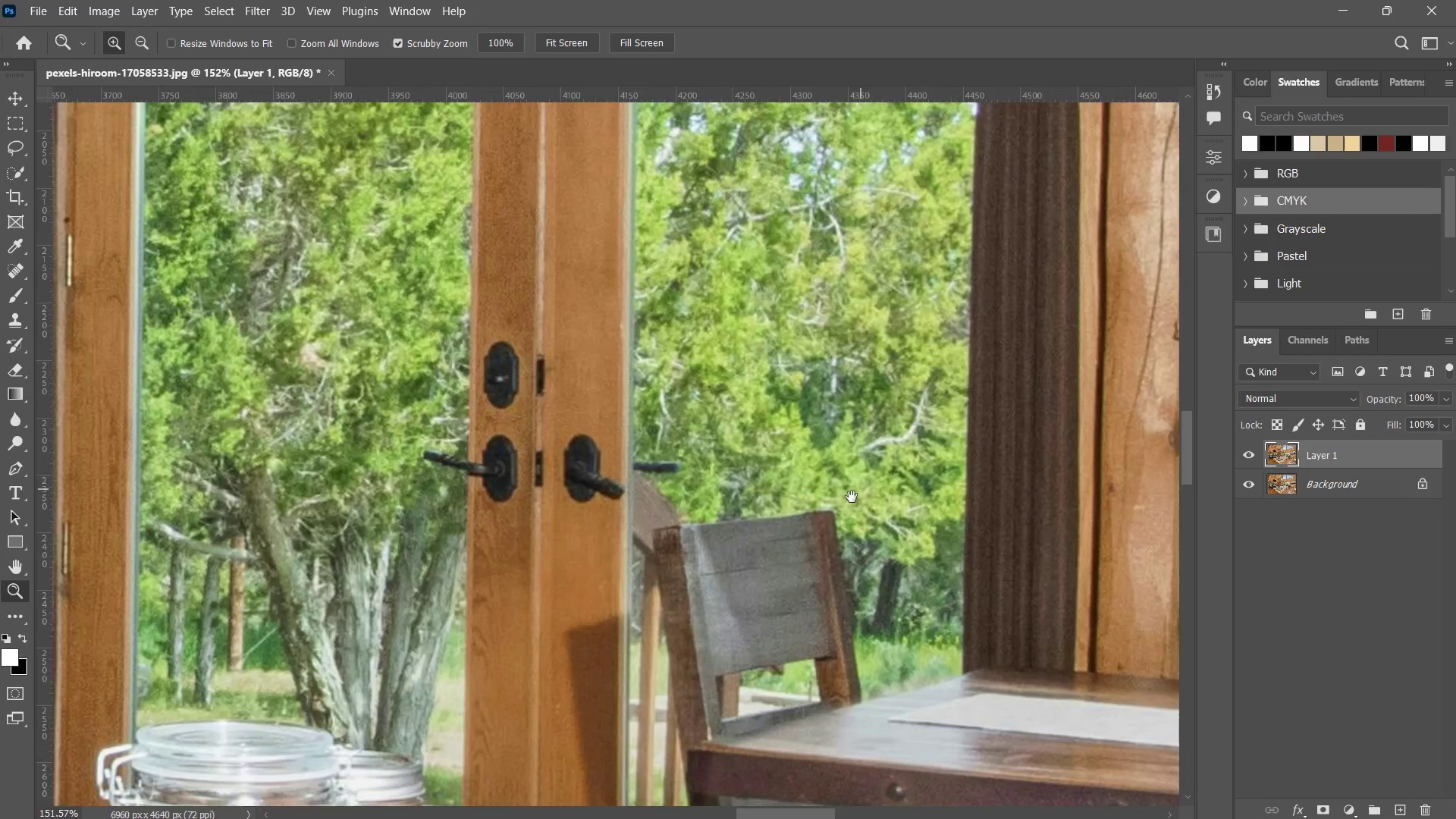 
left_click_drag(start_coordinate=[858, 491], to_coordinate=[787, 570])
 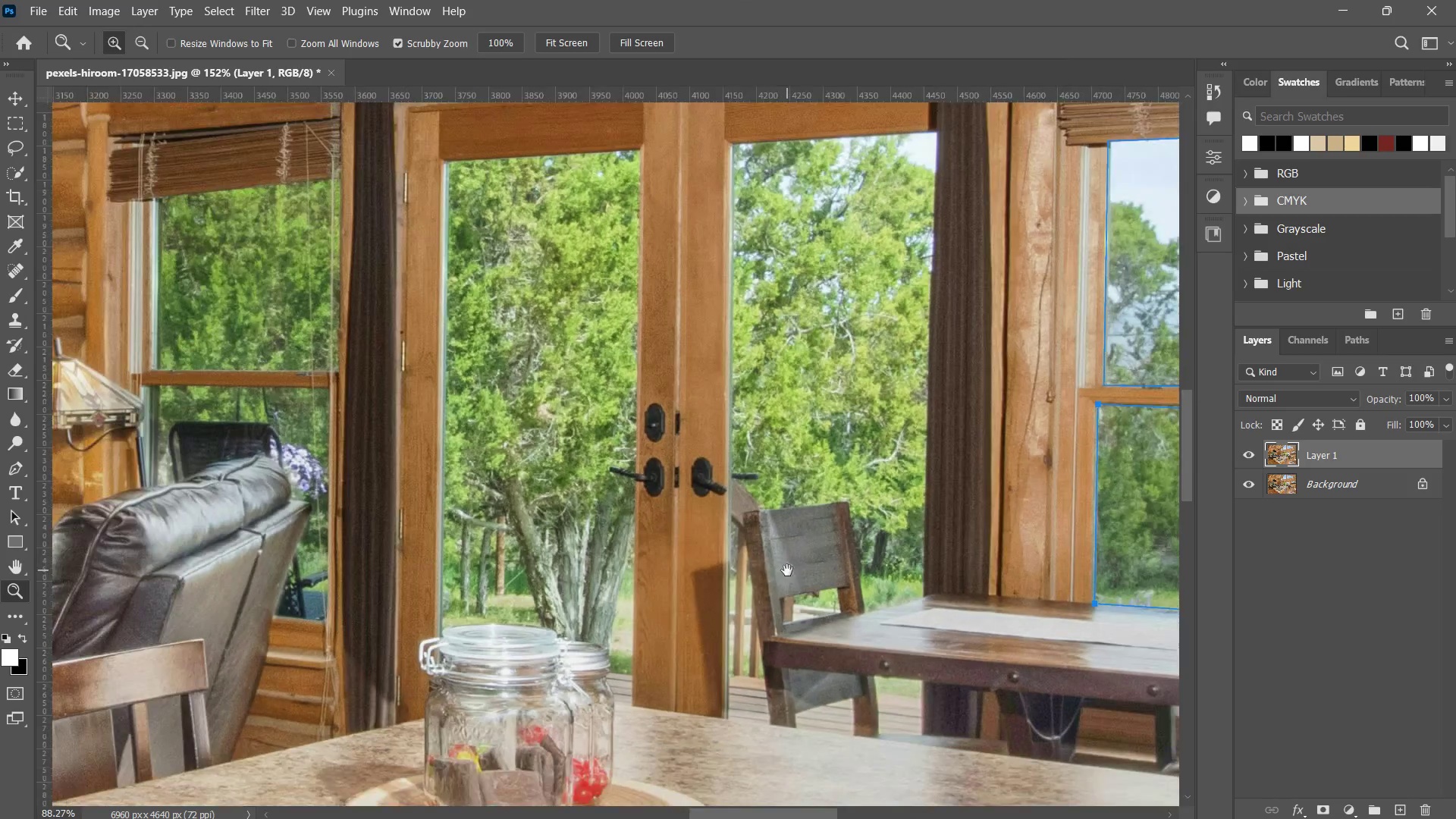 
type( zp)
 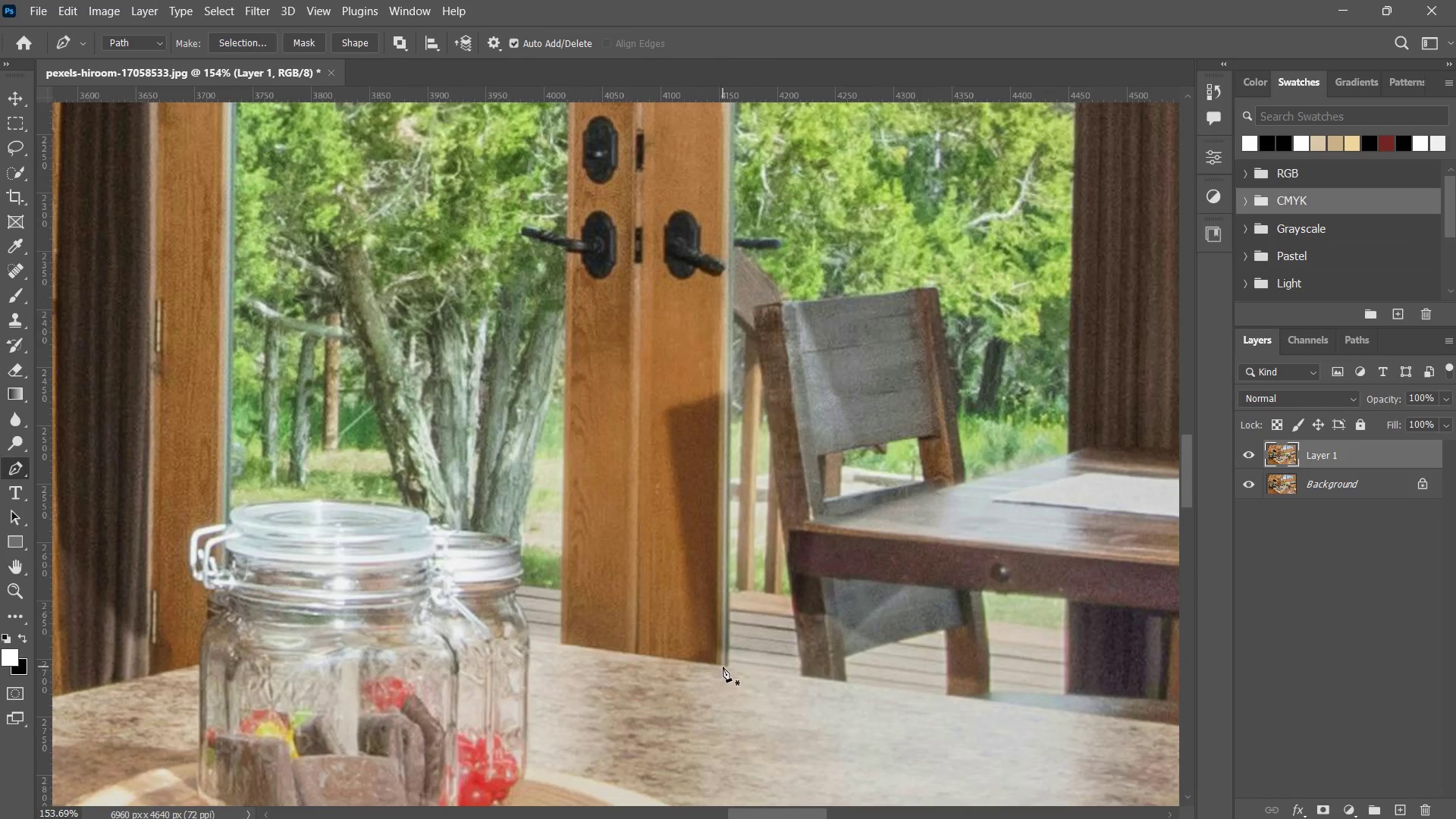 
left_click_drag(start_coordinate=[755, 582], to_coordinate=[758, 515])
 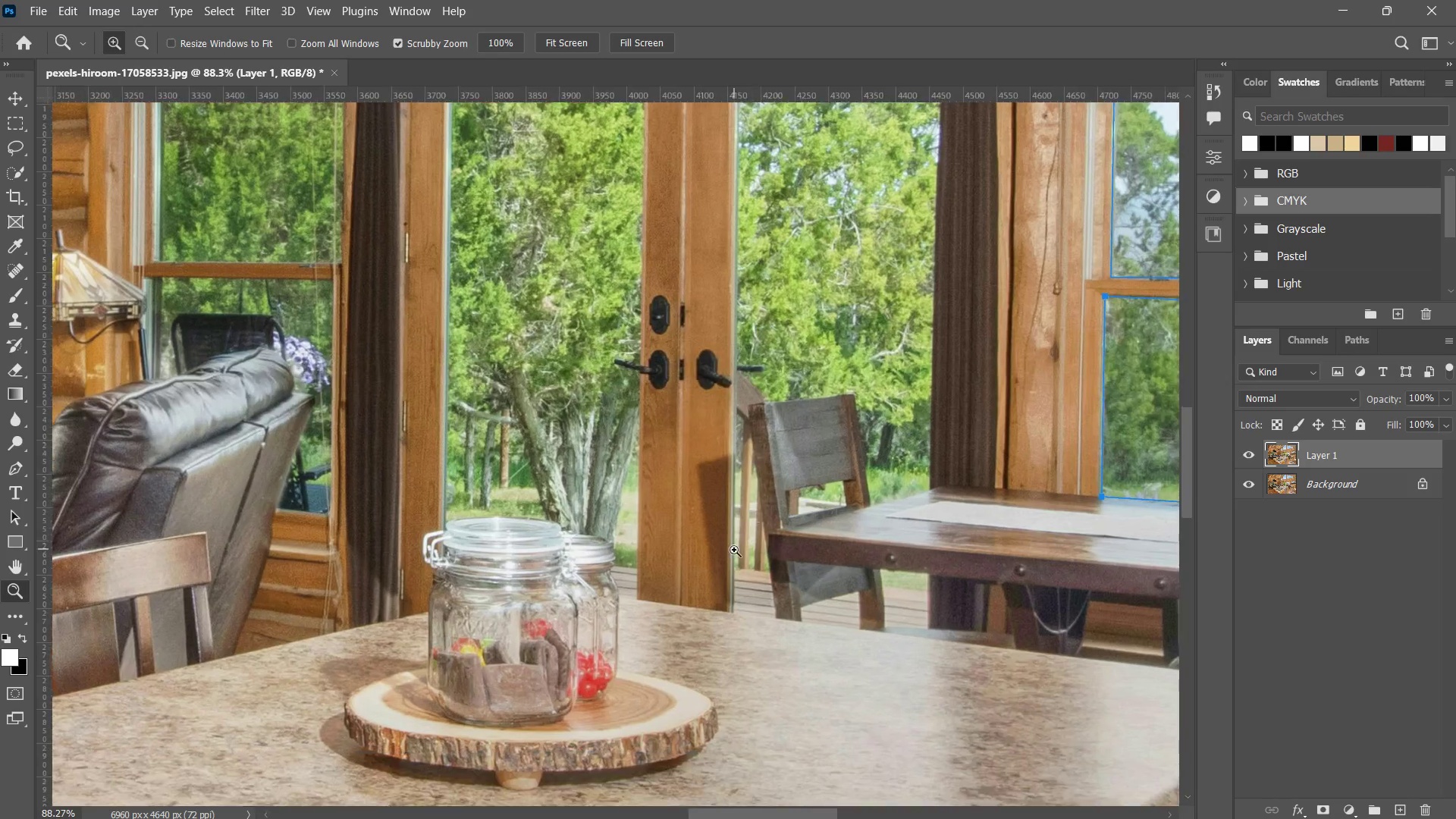 
left_click_drag(start_coordinate=[734, 550], to_coordinate=[811, 533])
 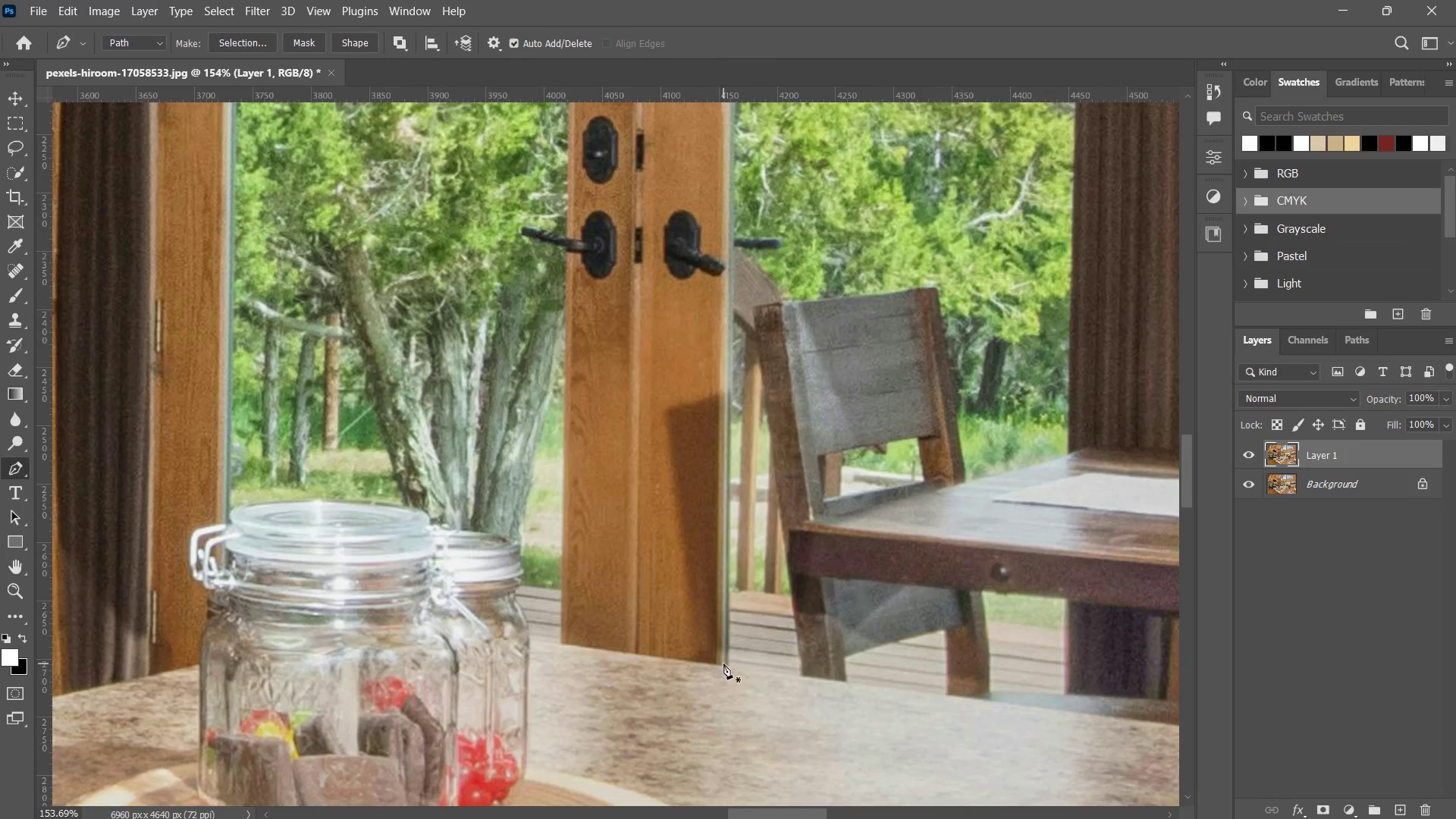 
left_click([729, 664])
 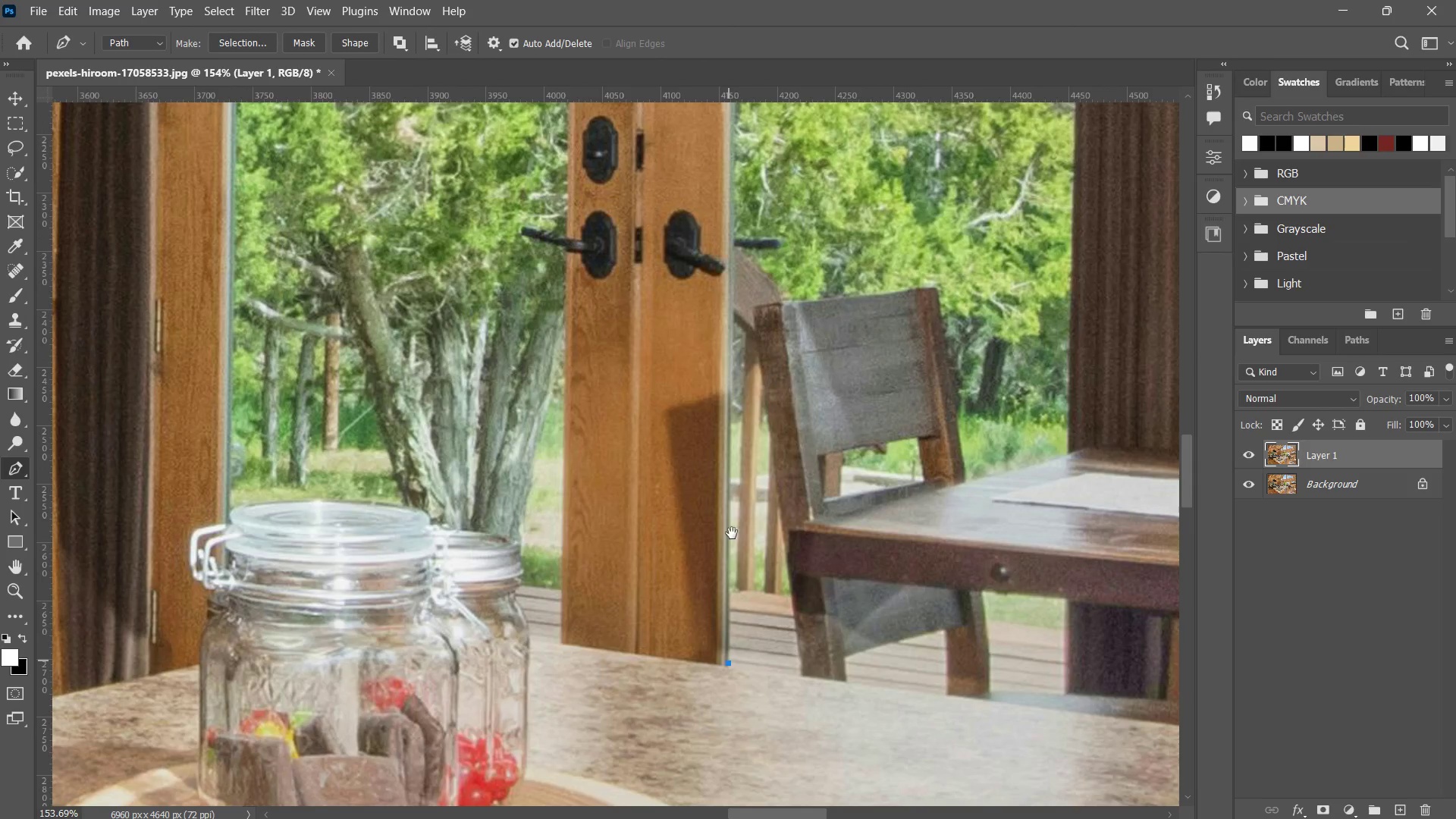 
hold_key(key=Space, duration=0.86)
 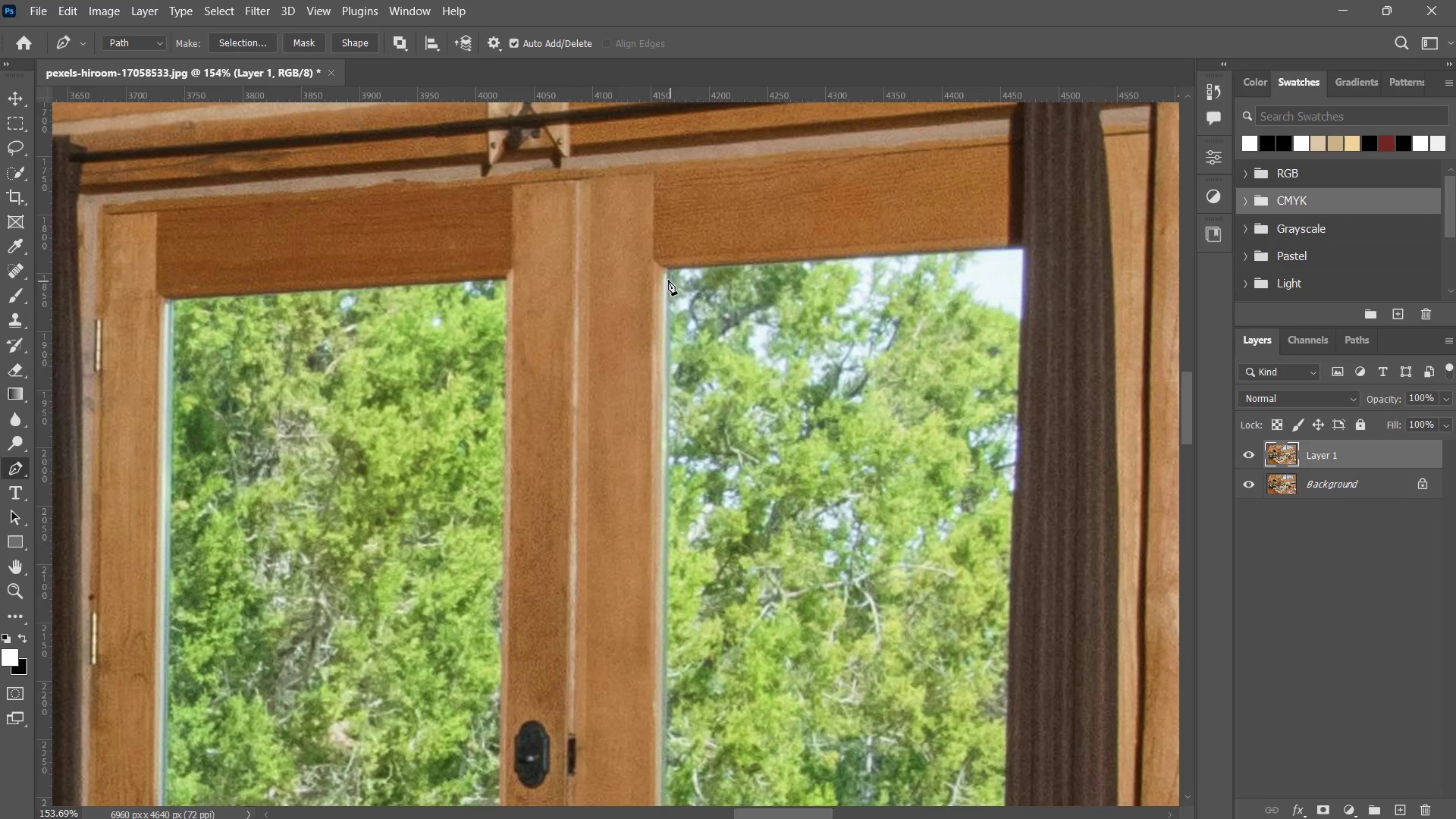 
left_click_drag(start_coordinate=[747, 427], to_coordinate=[710, 721])
 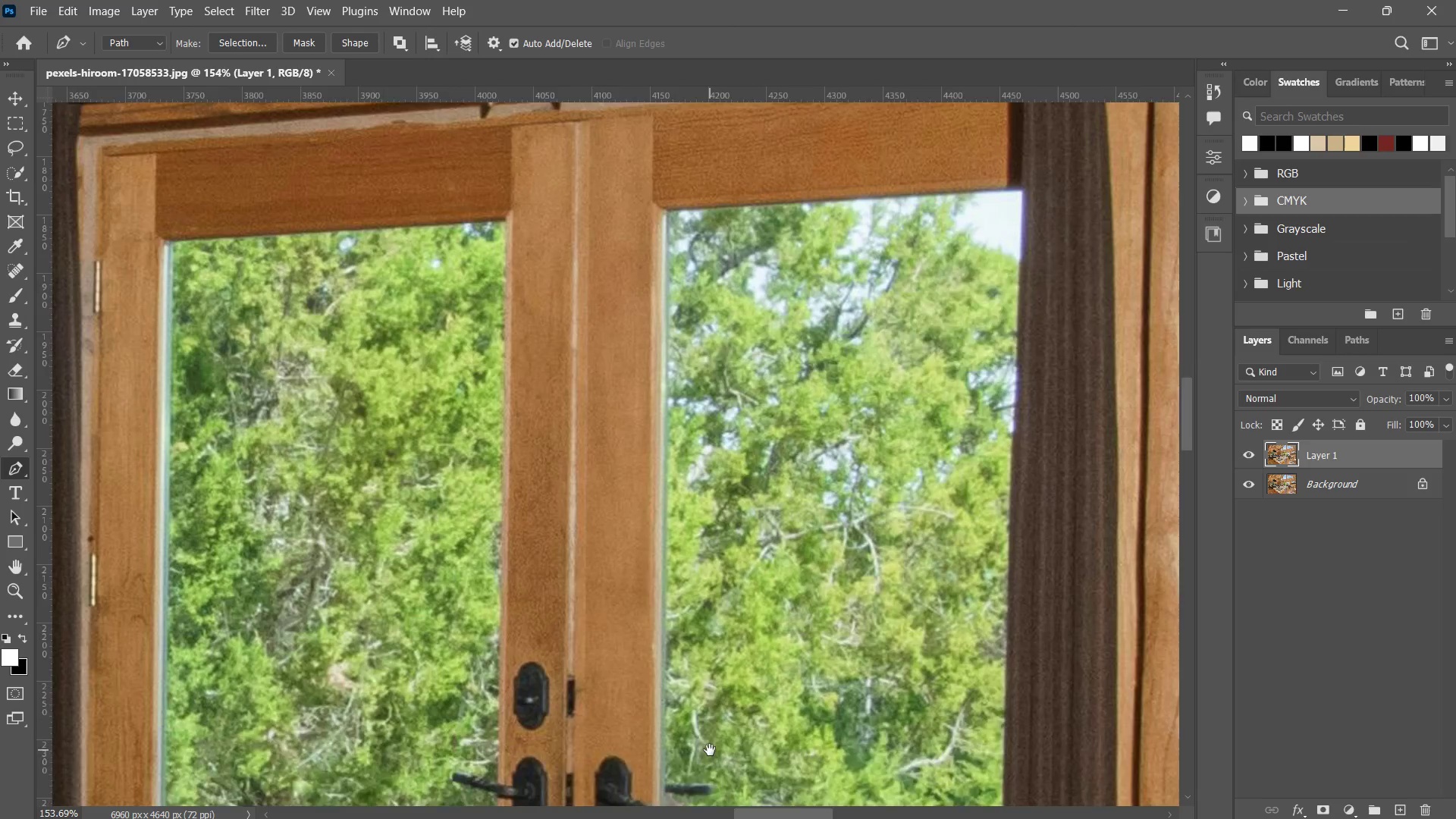 
left_click_drag(start_coordinate=[710, 734], to_coordinate=[711, 750])
 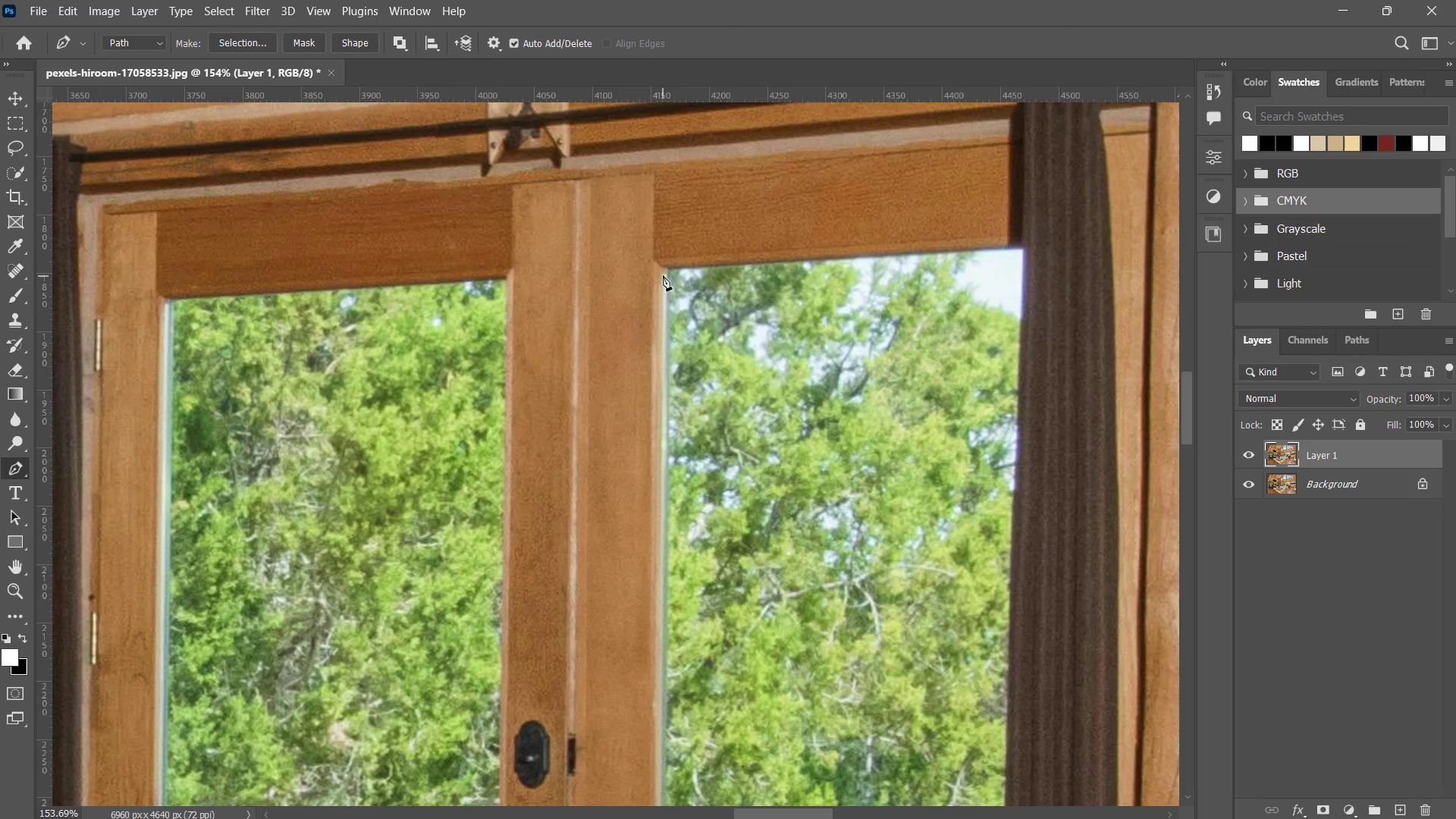 
left_click([666, 270])
 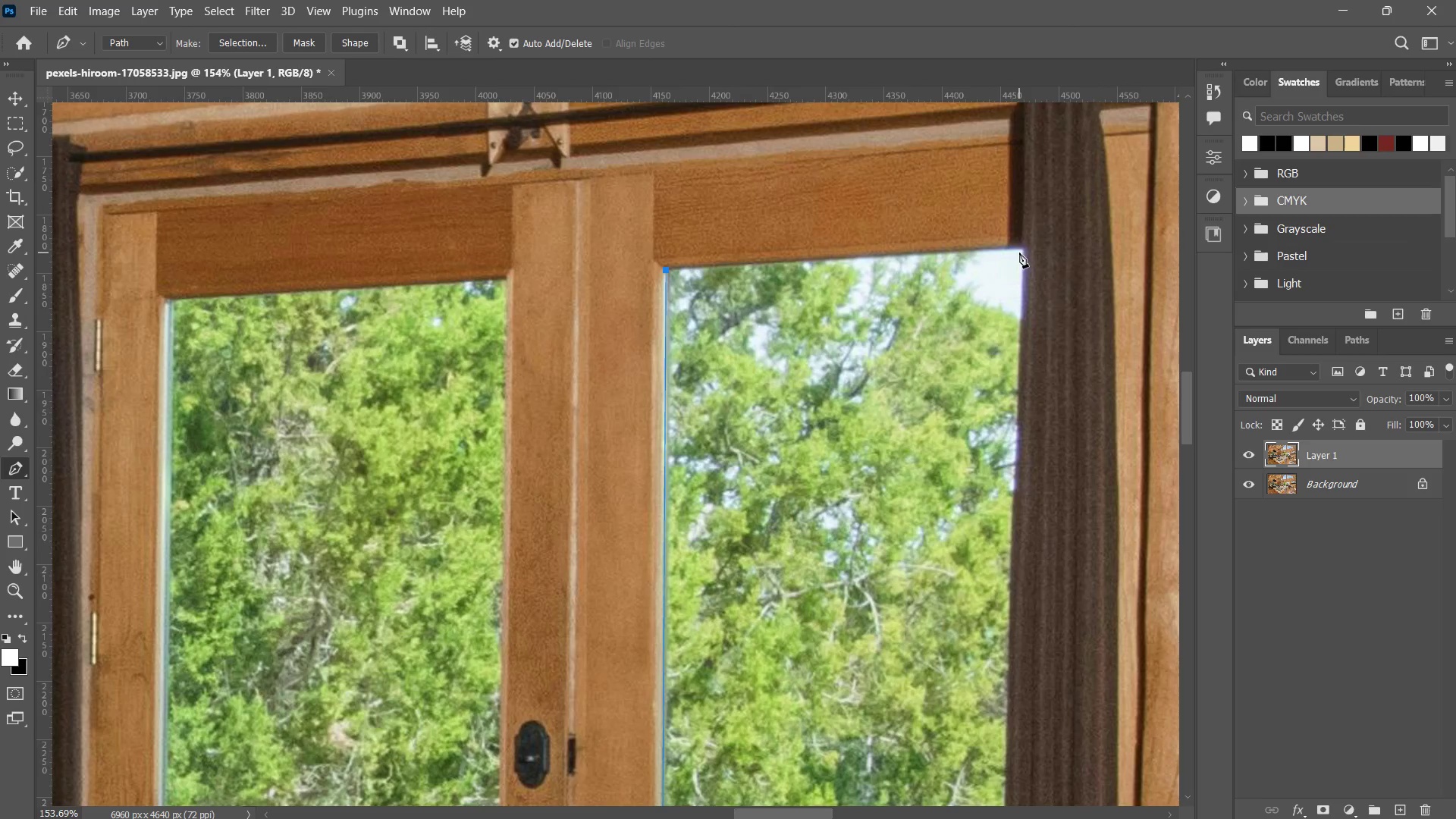 
left_click([1025, 247])
 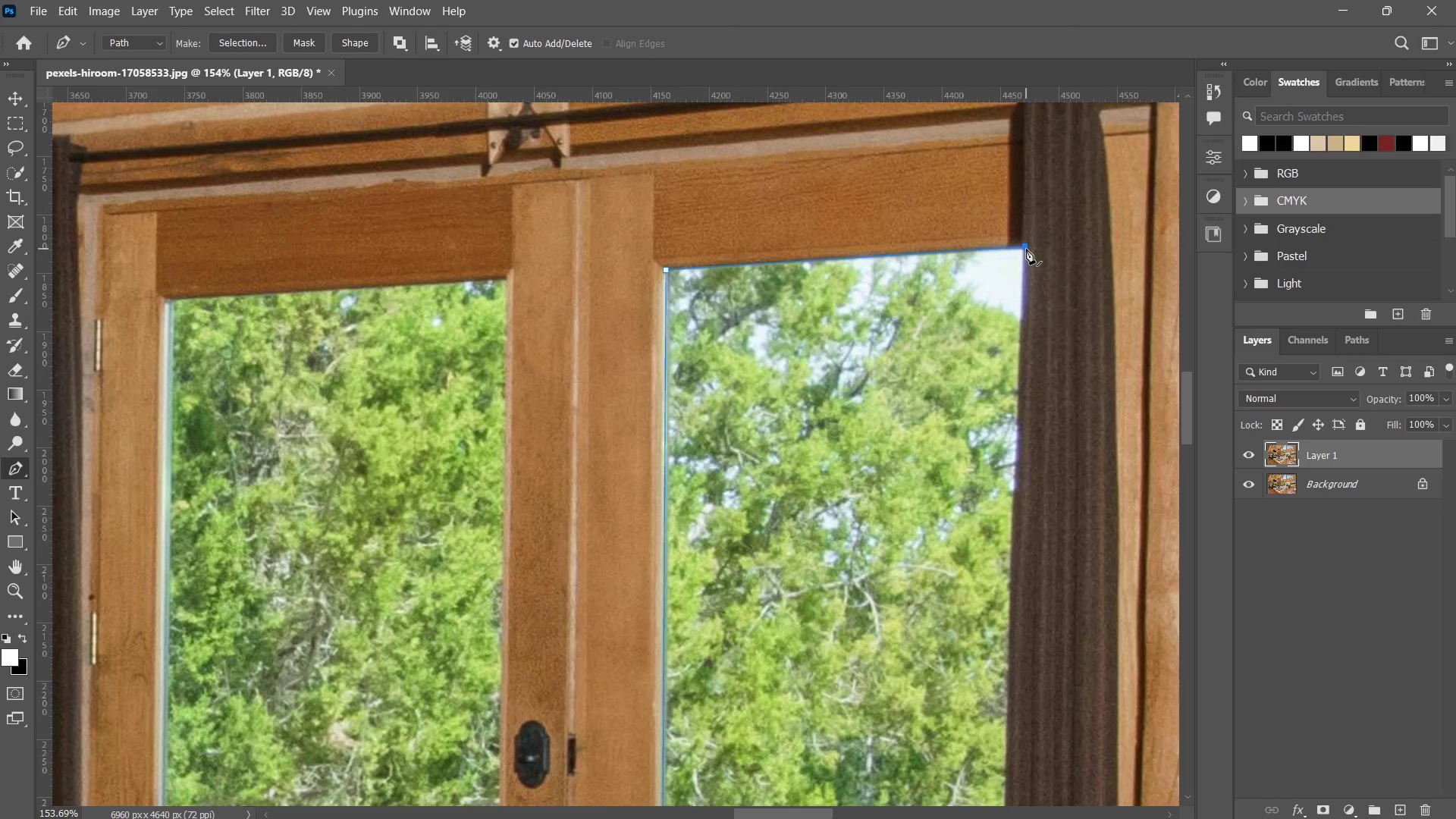 
hold_key(key=Space, duration=1.52)
 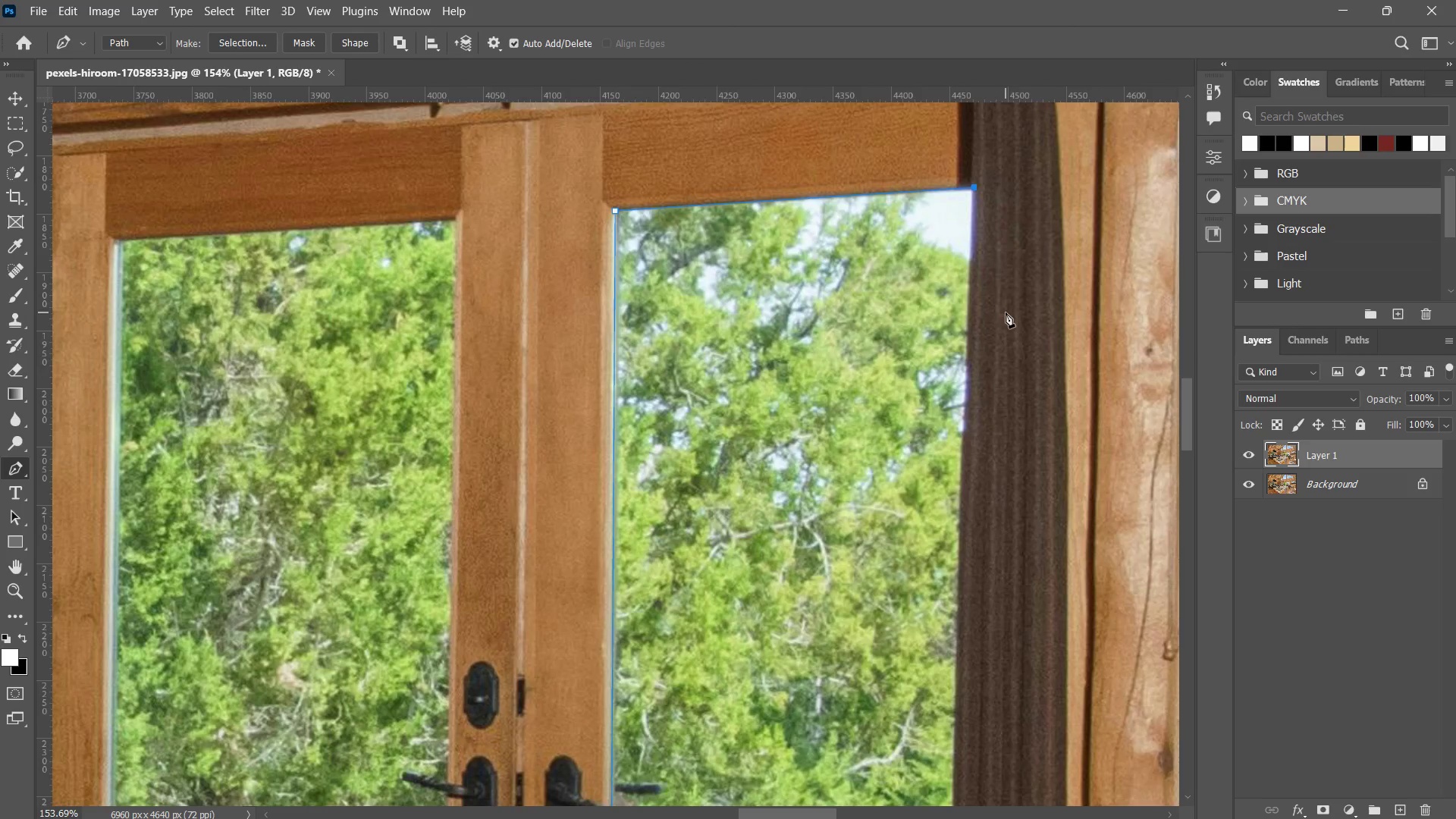 
left_click_drag(start_coordinate=[1028, 275], to_coordinate=[977, 215])
 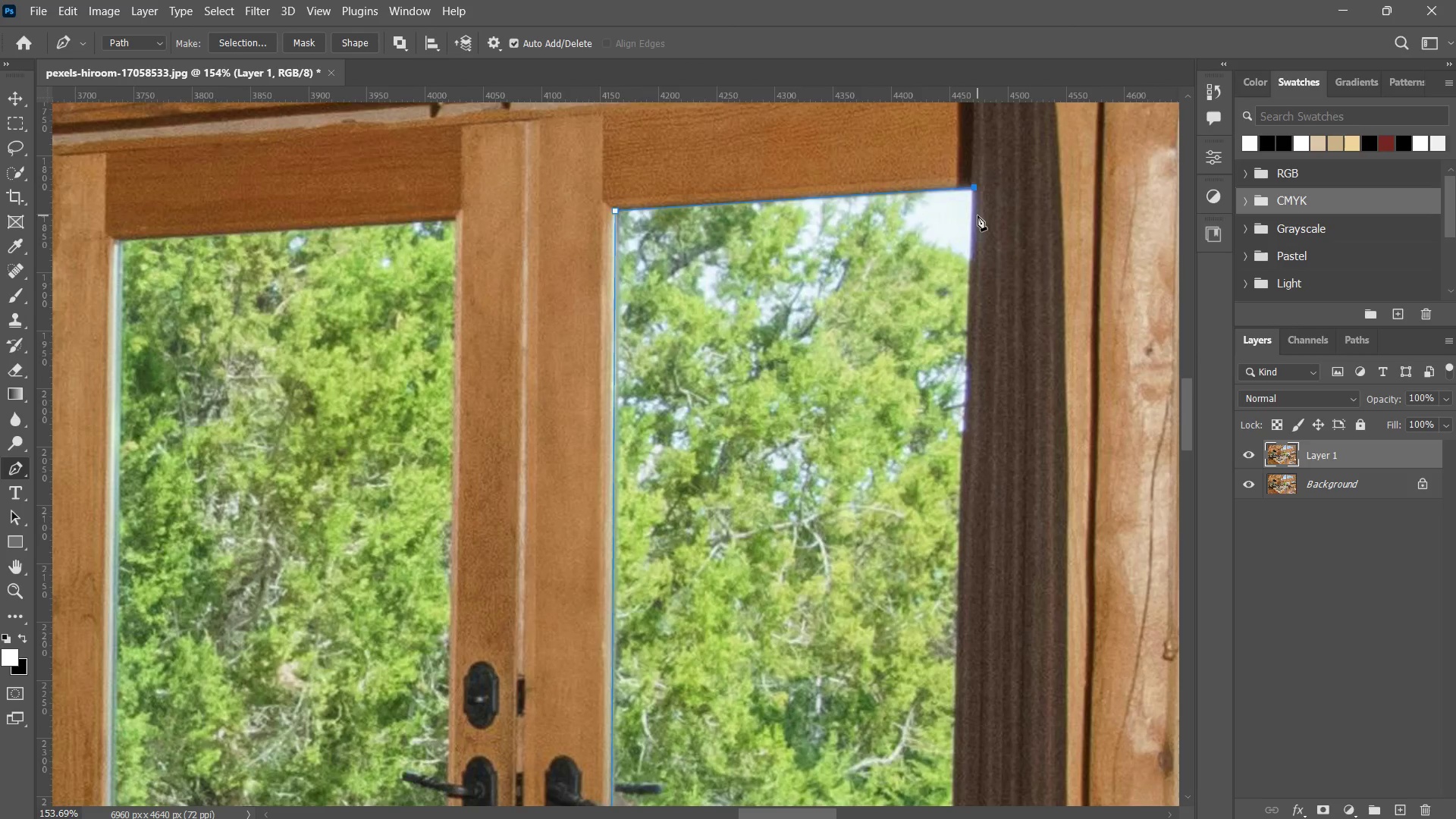 
double_click([977, 215])
 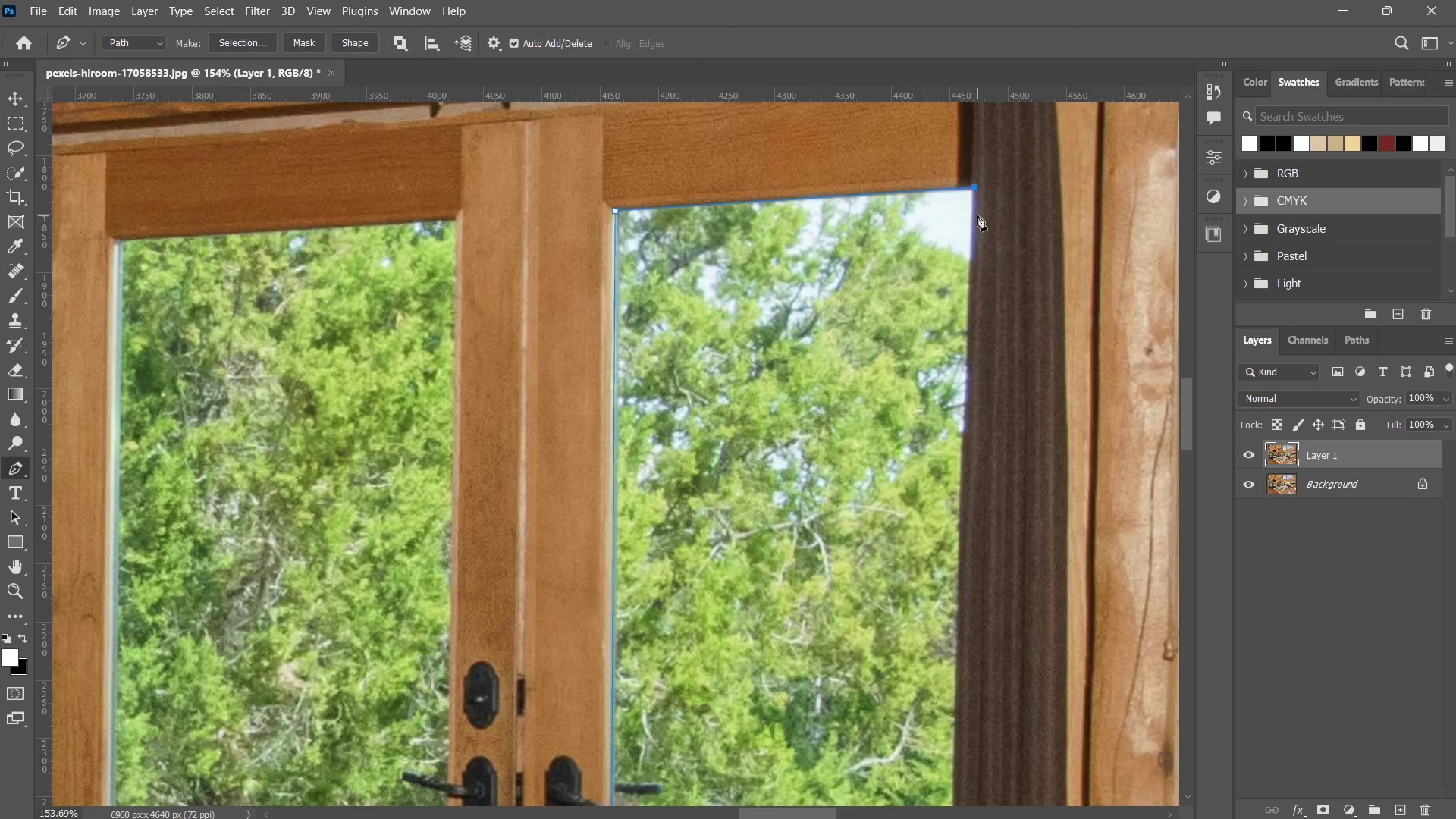 
hold_key(key=Space, duration=1.5)
 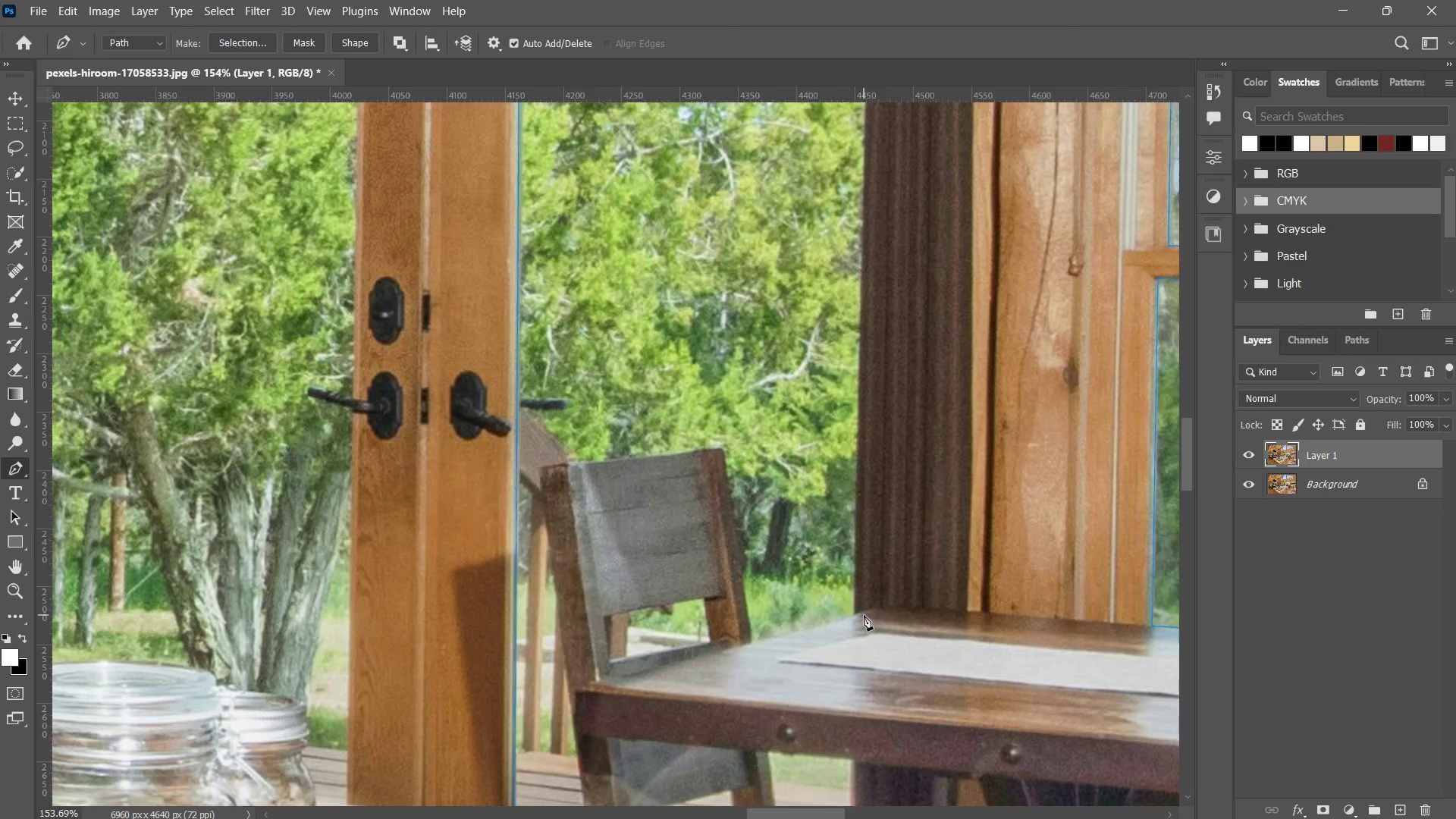 
left_click_drag(start_coordinate=[979, 488], to_coordinate=[925, 298])
 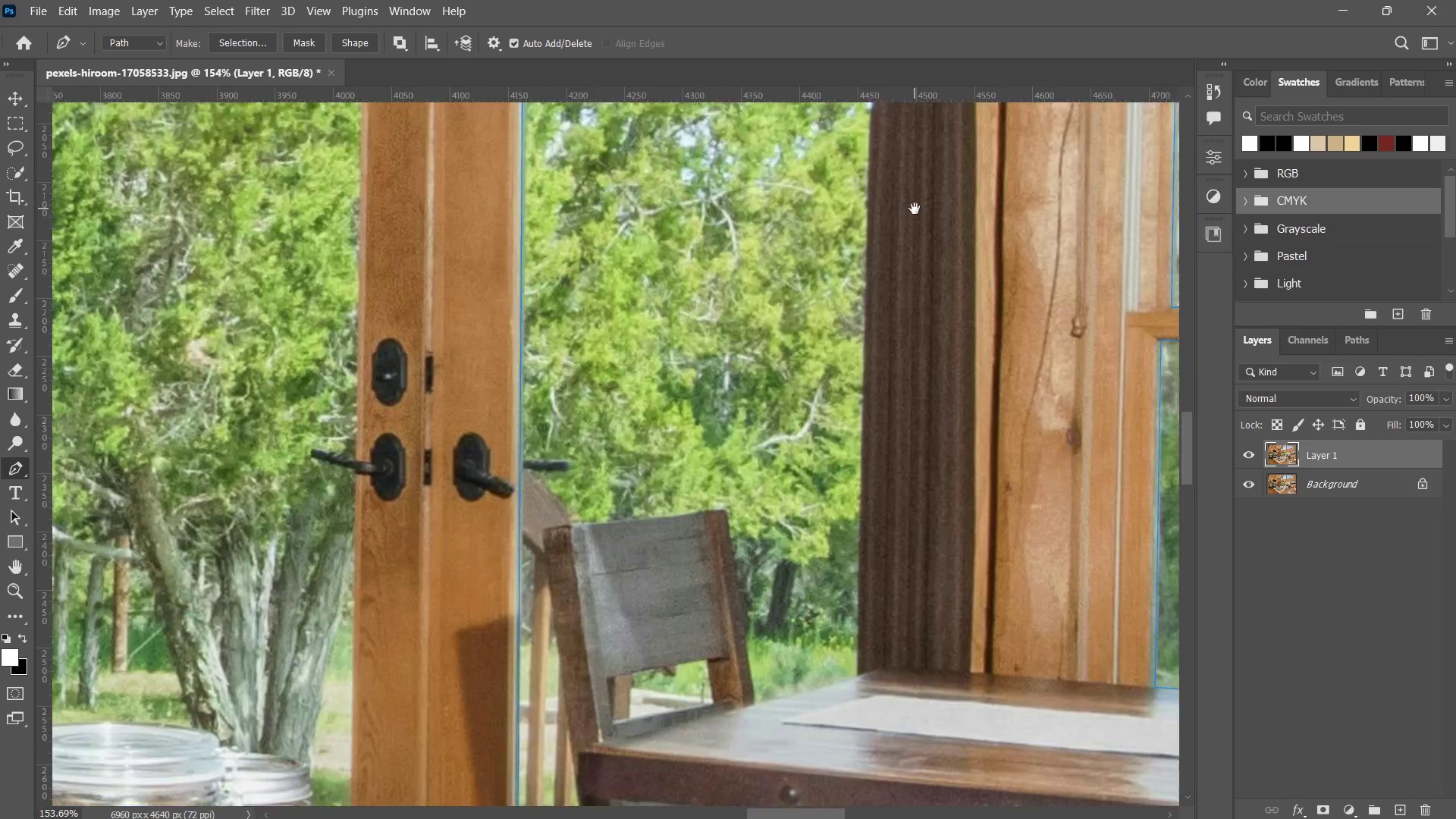 
left_click_drag(start_coordinate=[918, 268], to_coordinate=[915, 206])
 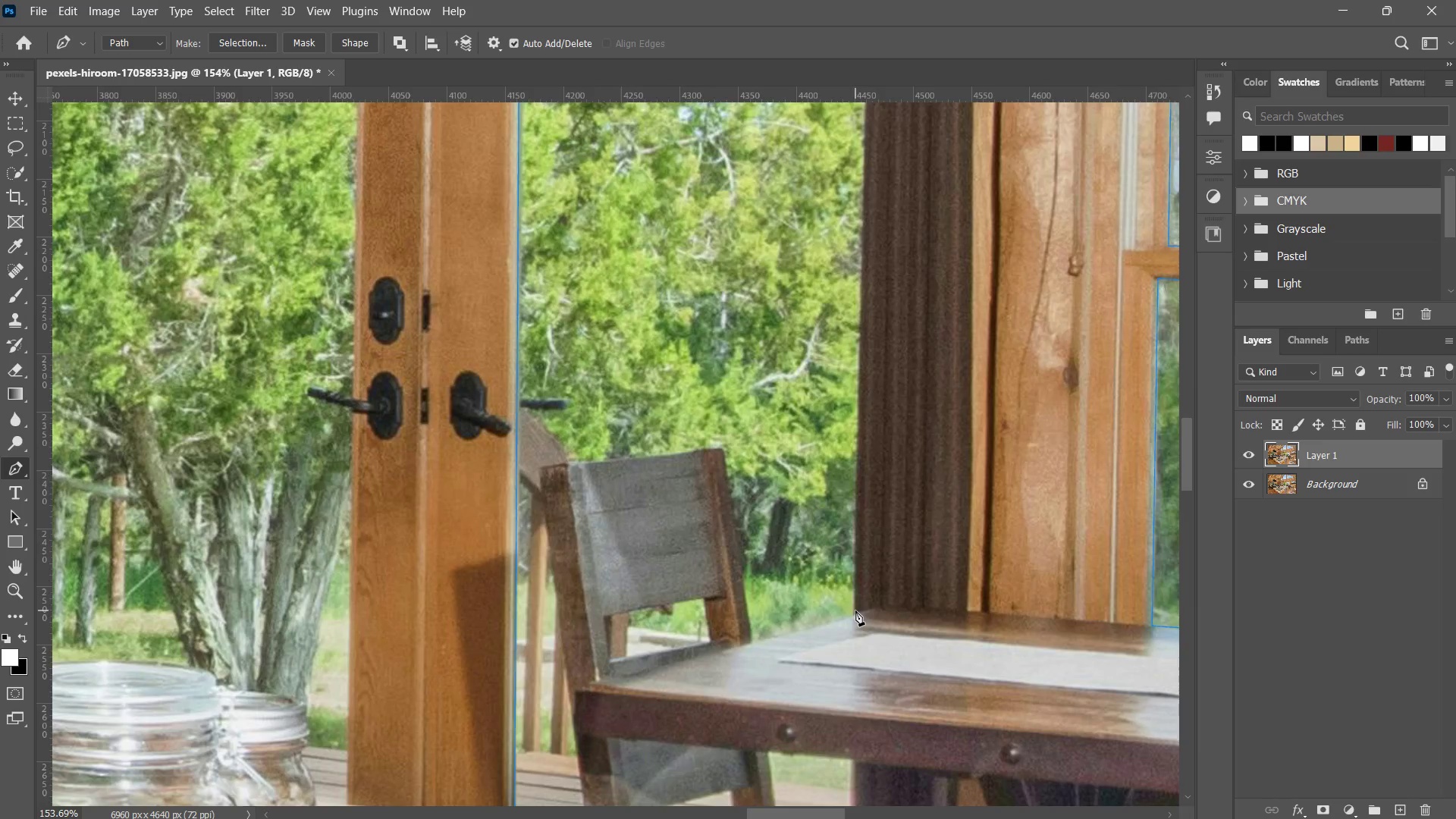 
left_click([855, 610])
 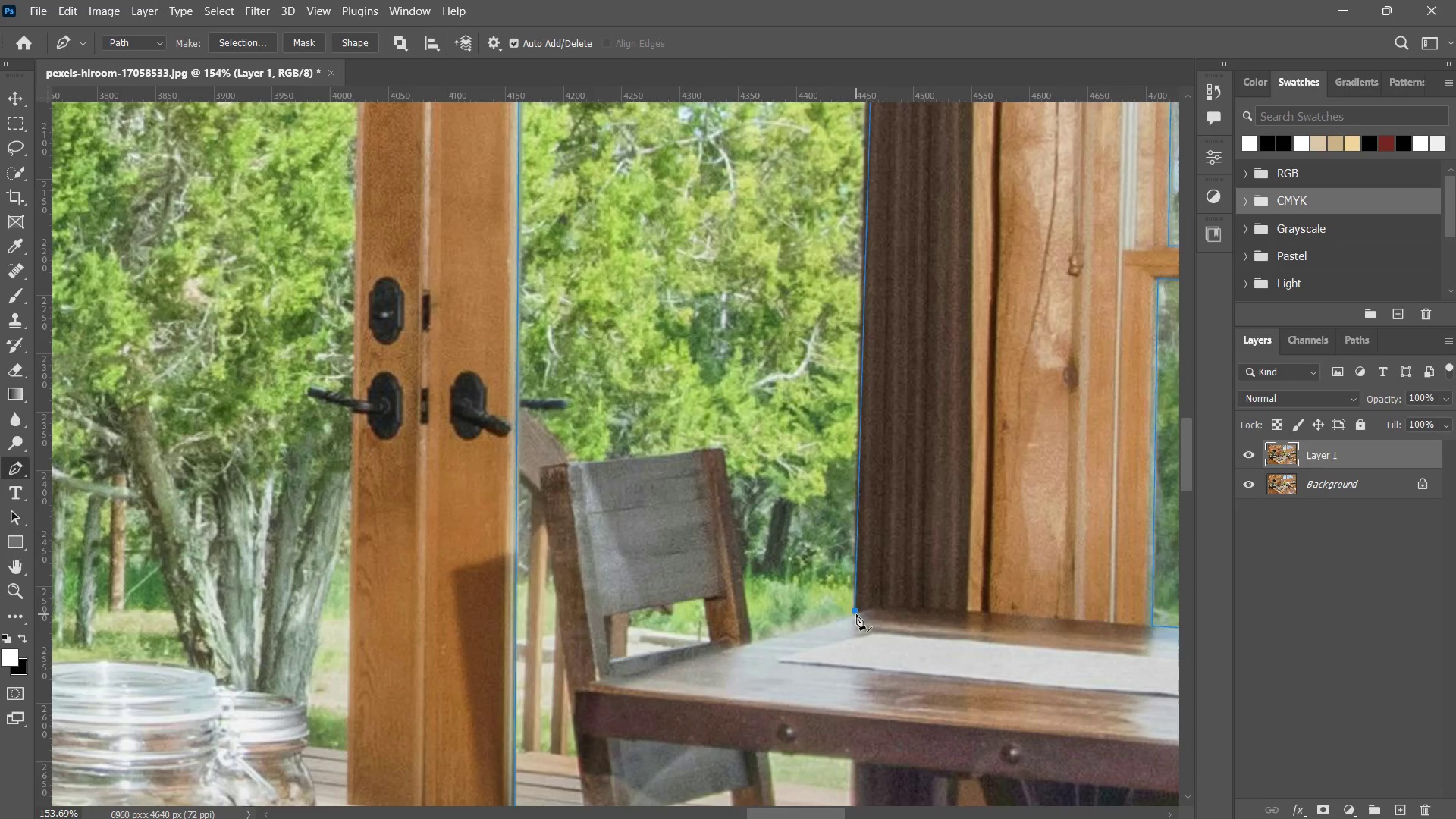 
key(Control+ControlLeft)
 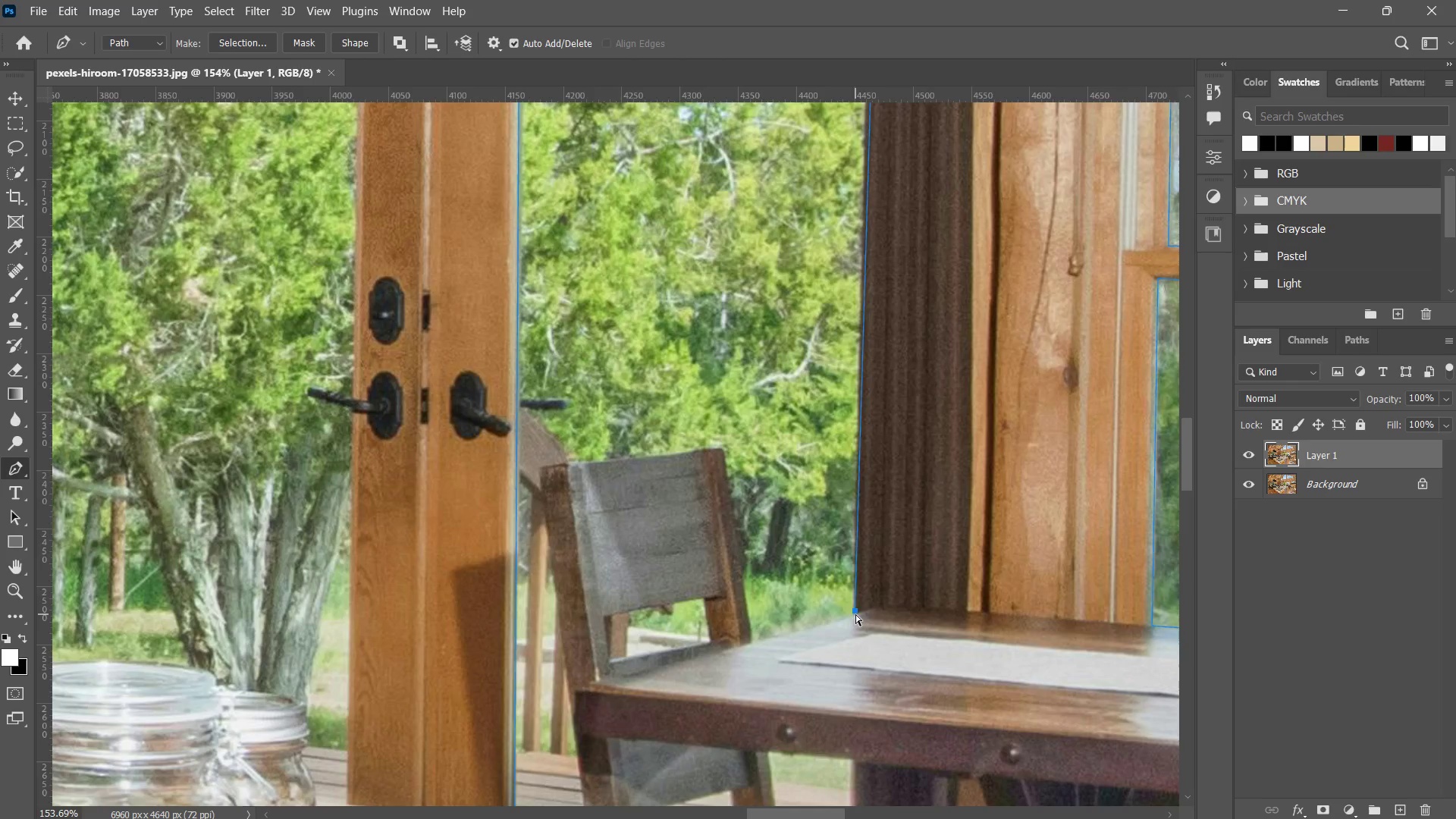 
key(Control+Z)
 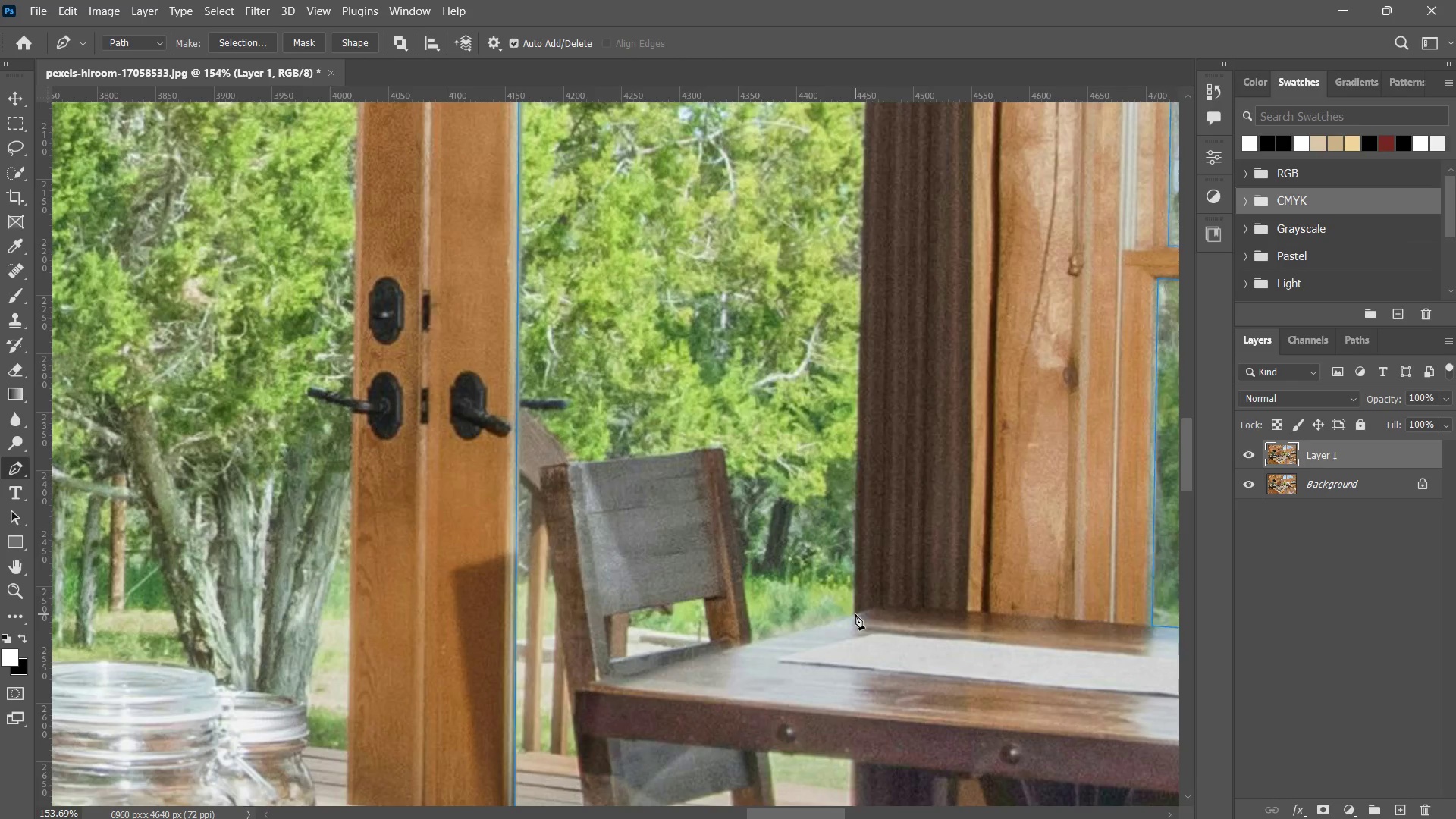 
left_click([855, 614])
 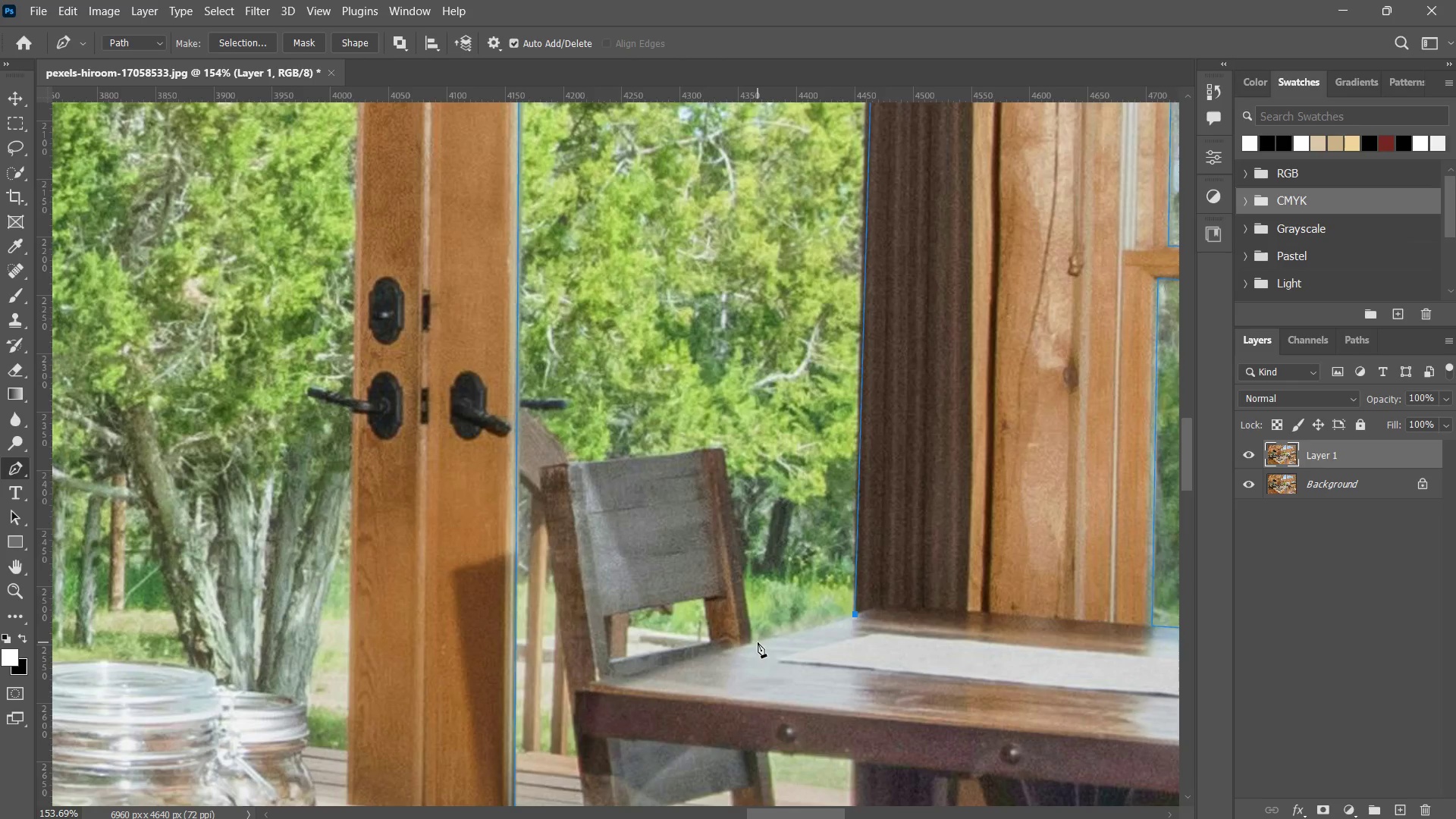 
left_click([752, 640])
 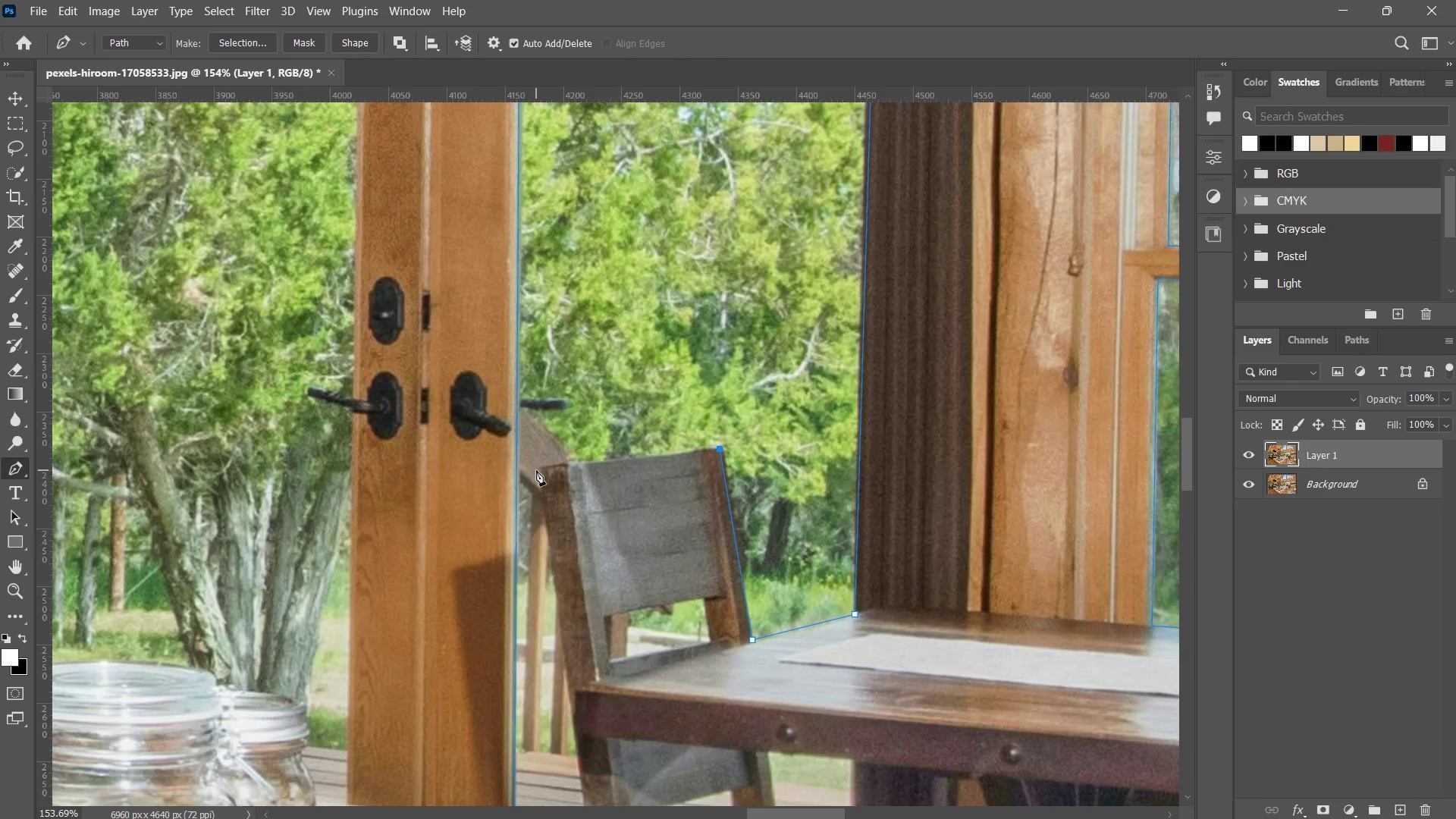 
key(Control+ControlLeft)
 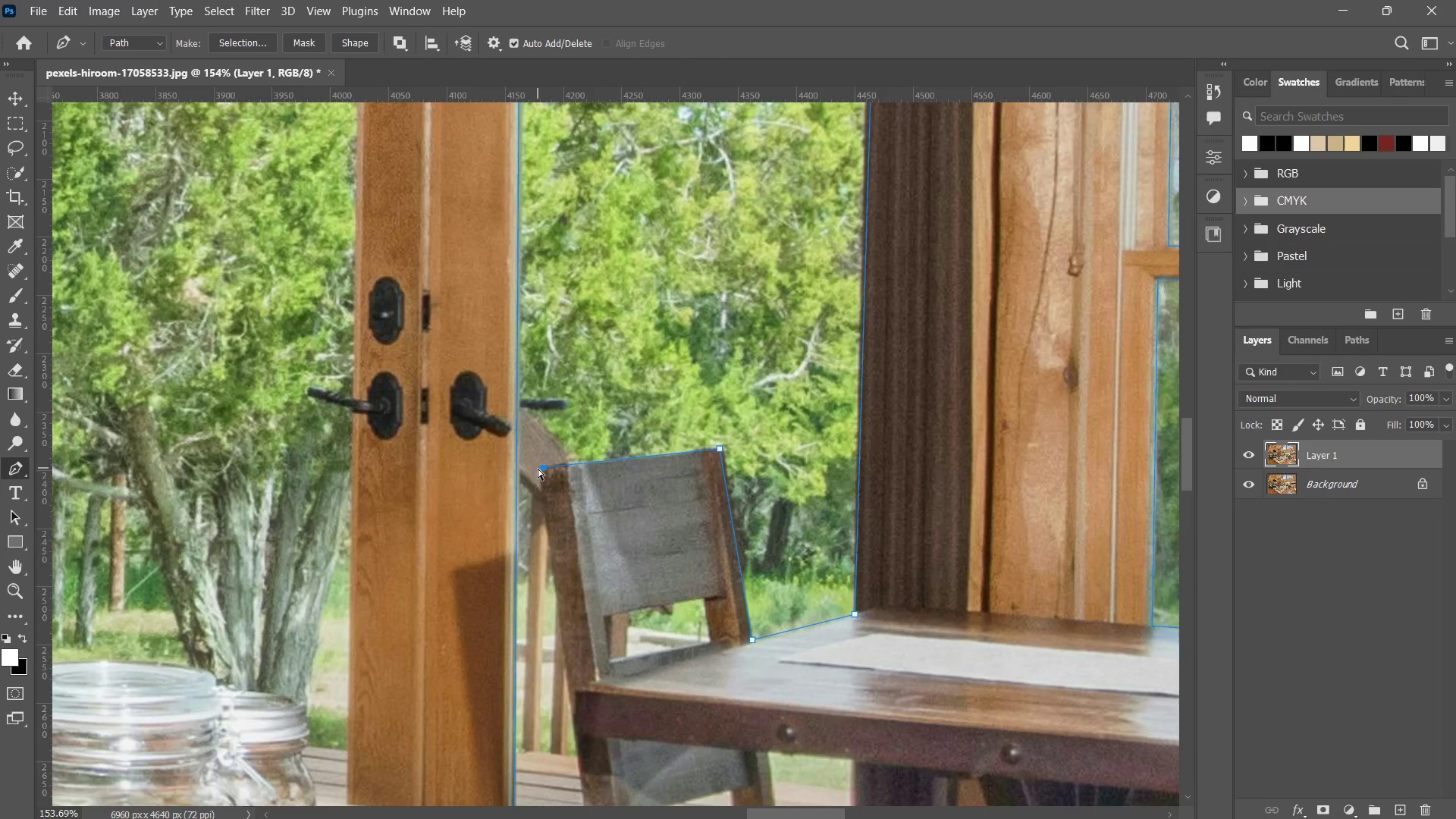 
key(Control+Z)
 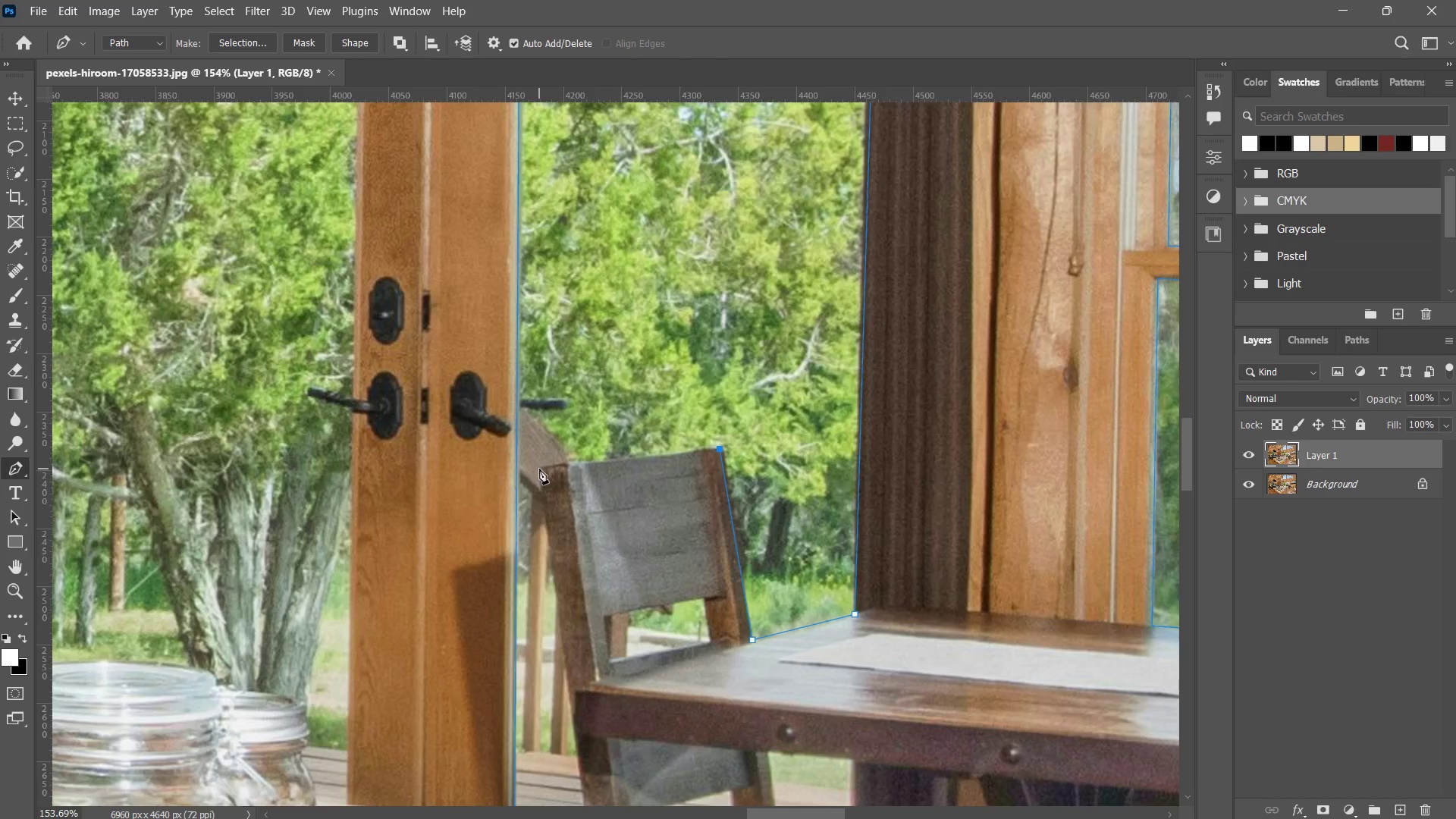 
left_click([539, 469])
 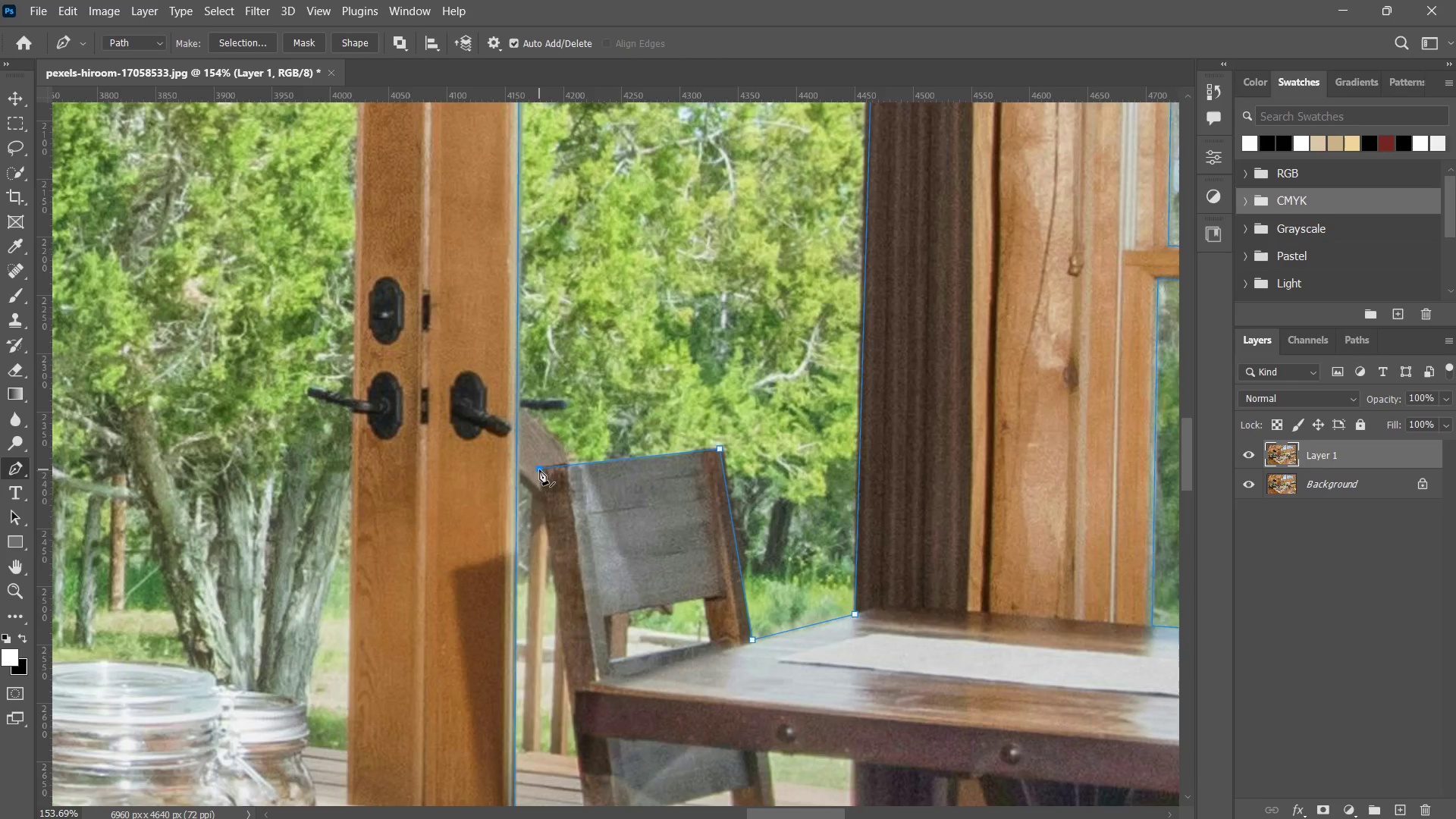 
hold_key(key=Space, duration=0.88)
 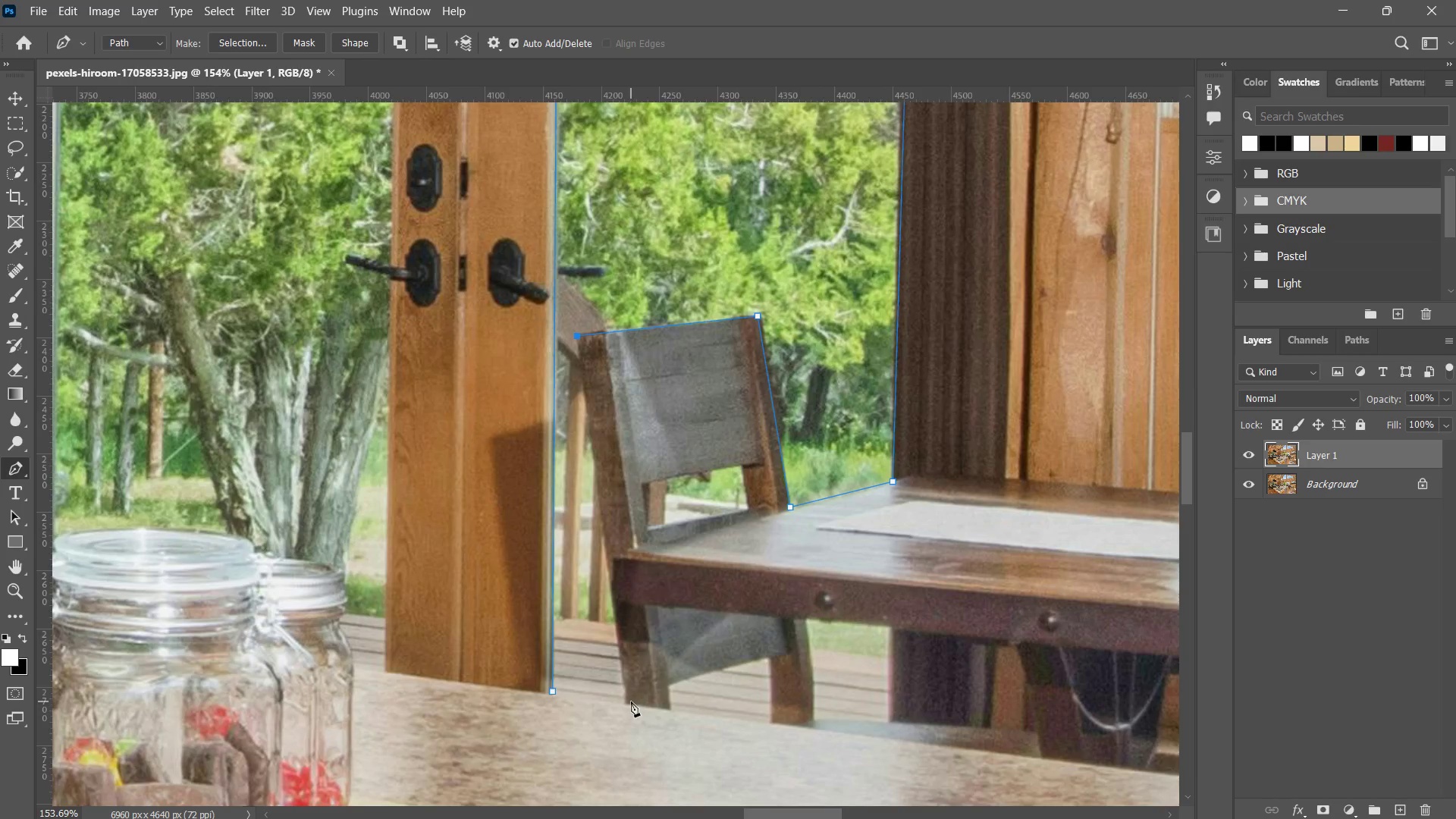 
left_click_drag(start_coordinate=[560, 519], to_coordinate=[594, 397])
 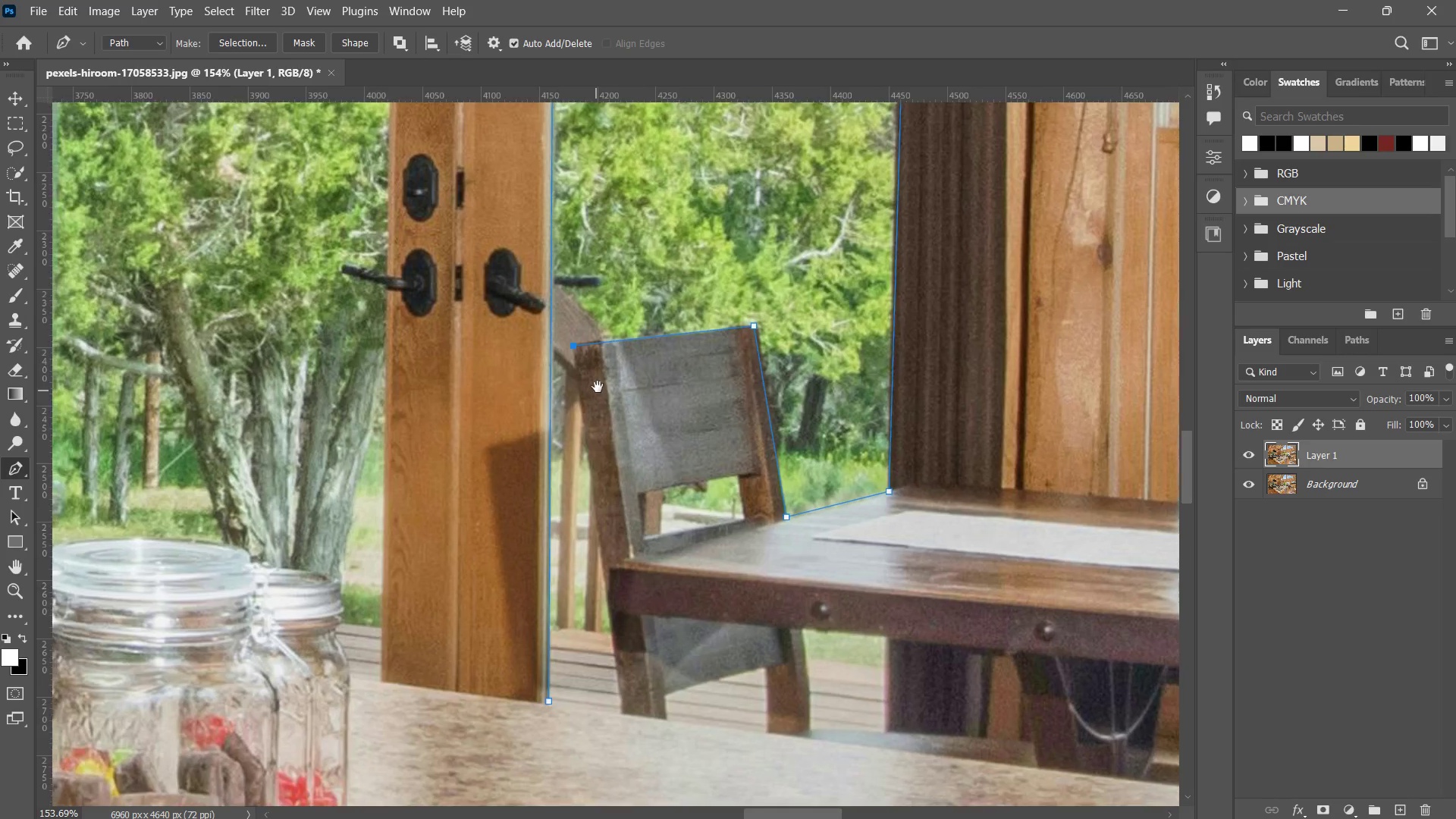 
left_click_drag(start_coordinate=[594, 397], to_coordinate=[598, 387])
 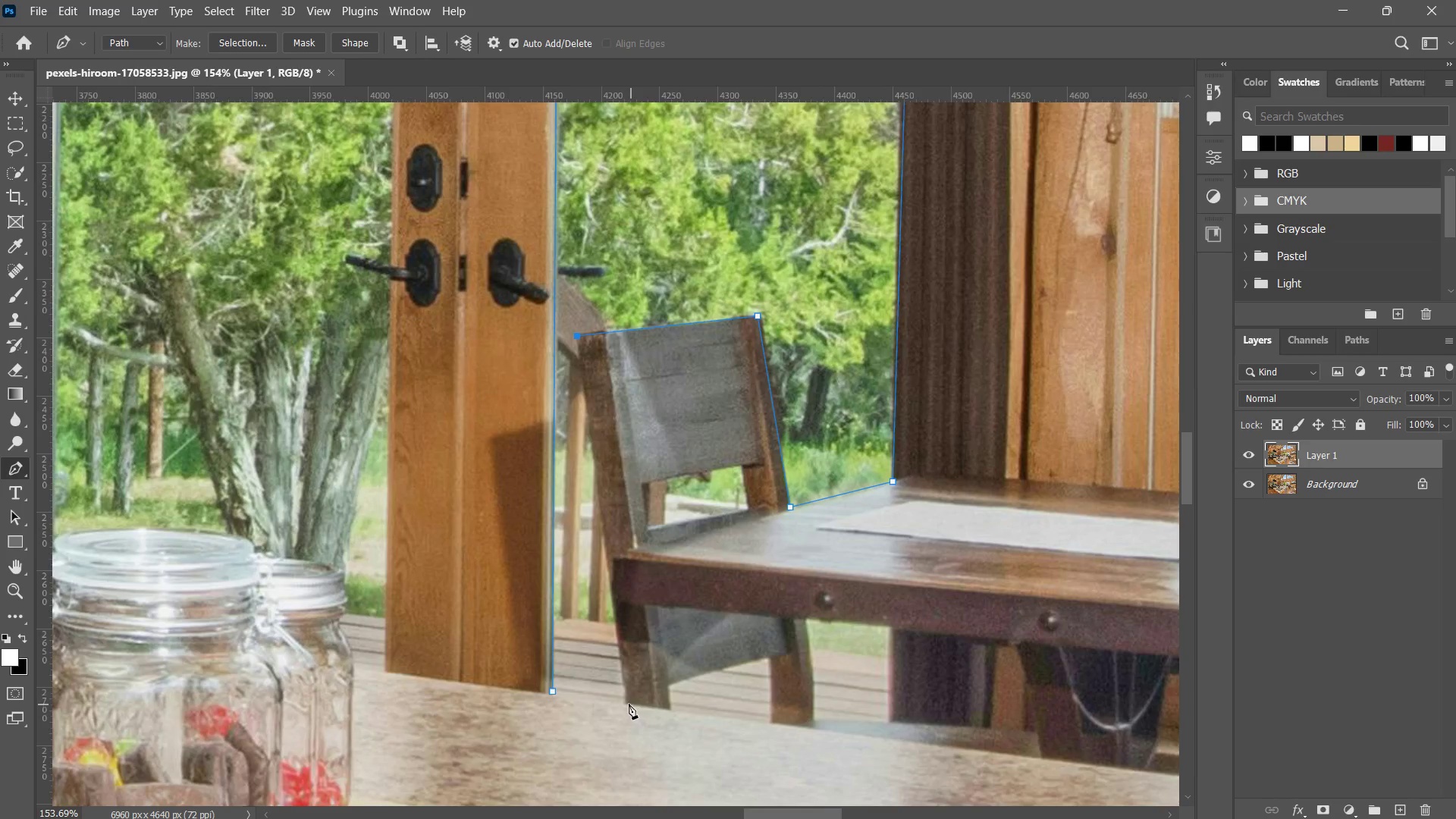 
left_click([625, 701])
 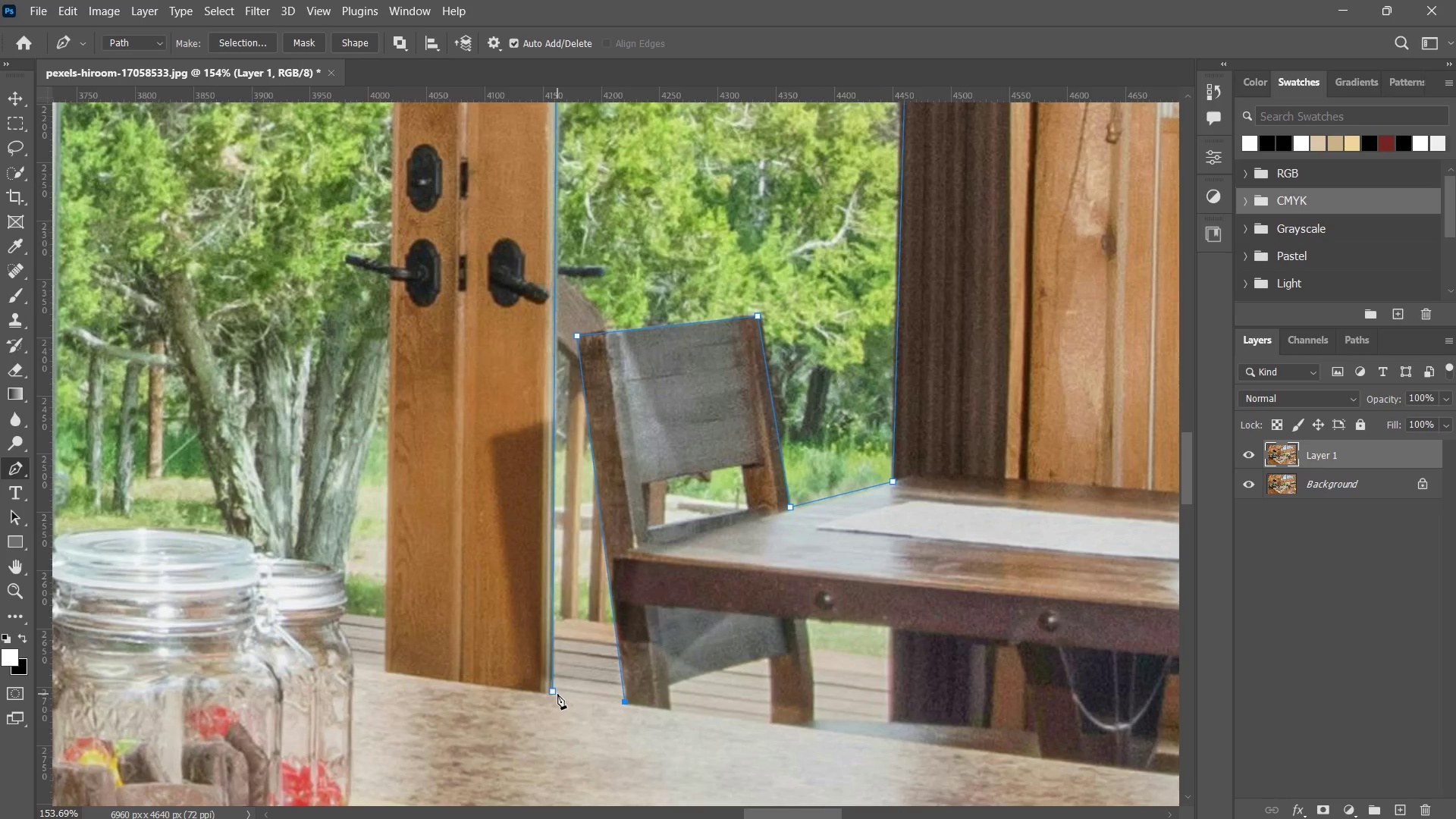 
key(Control+ControlLeft)
 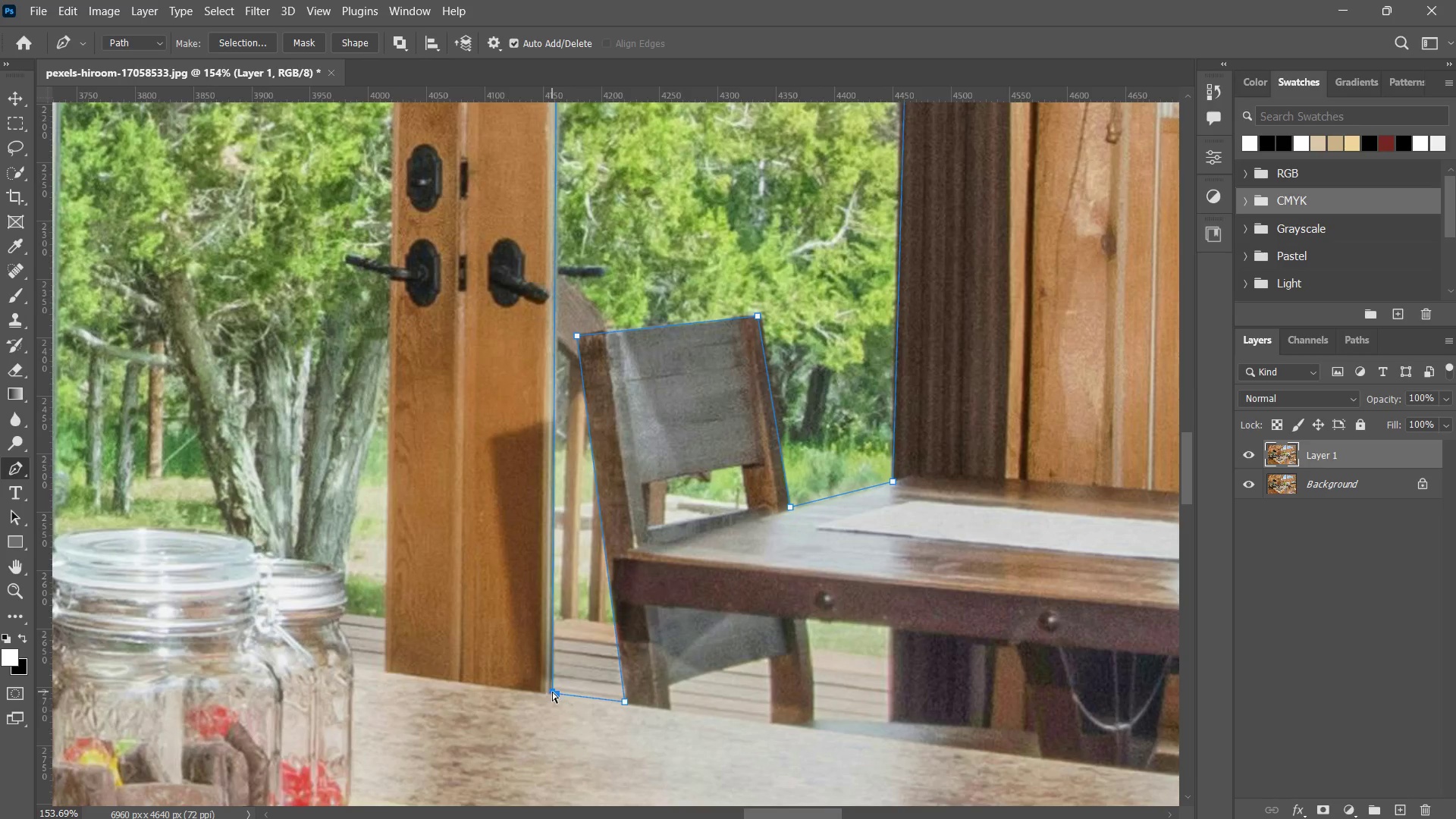 
key(Control+Z)
 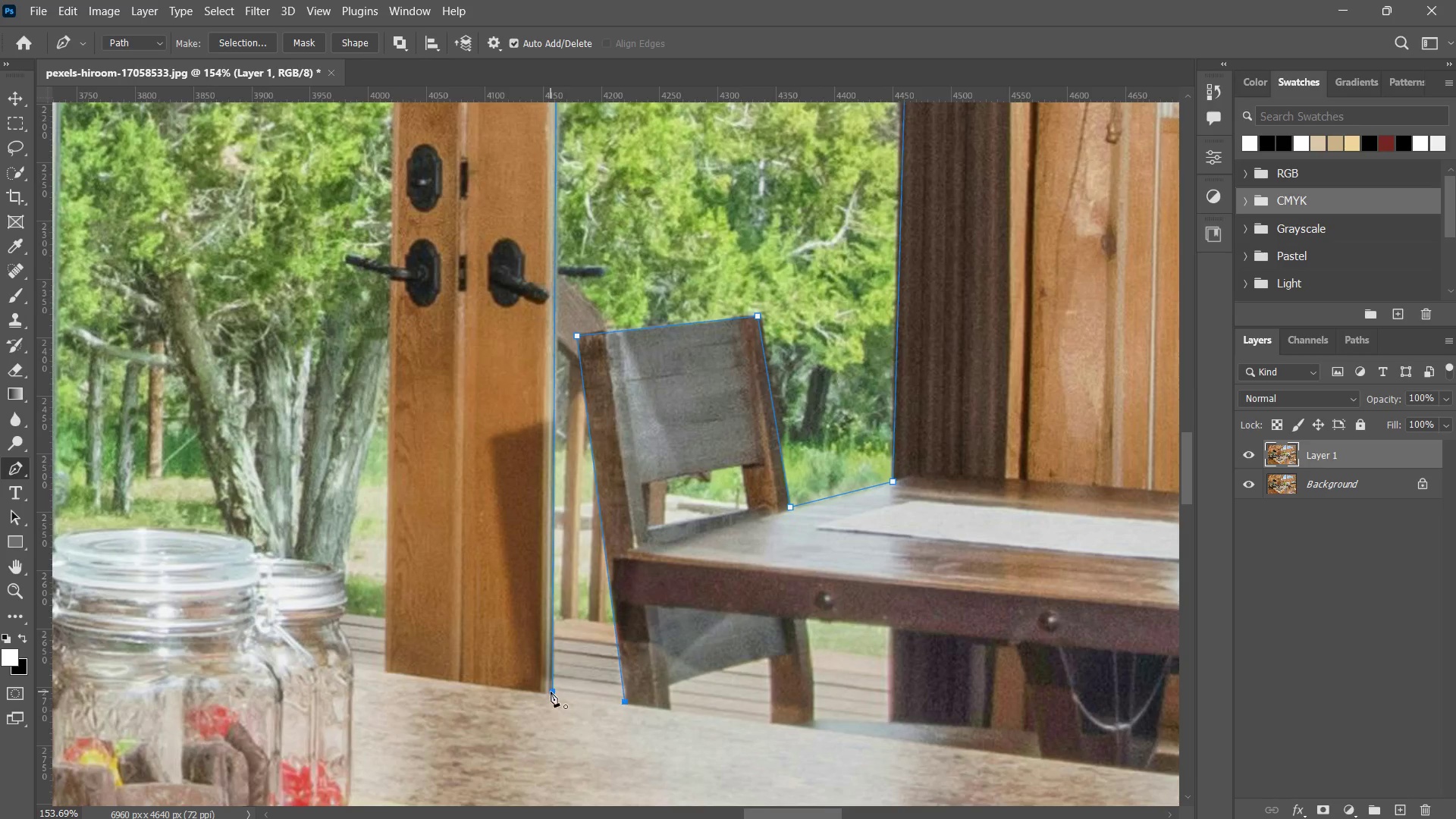 
left_click([551, 692])
 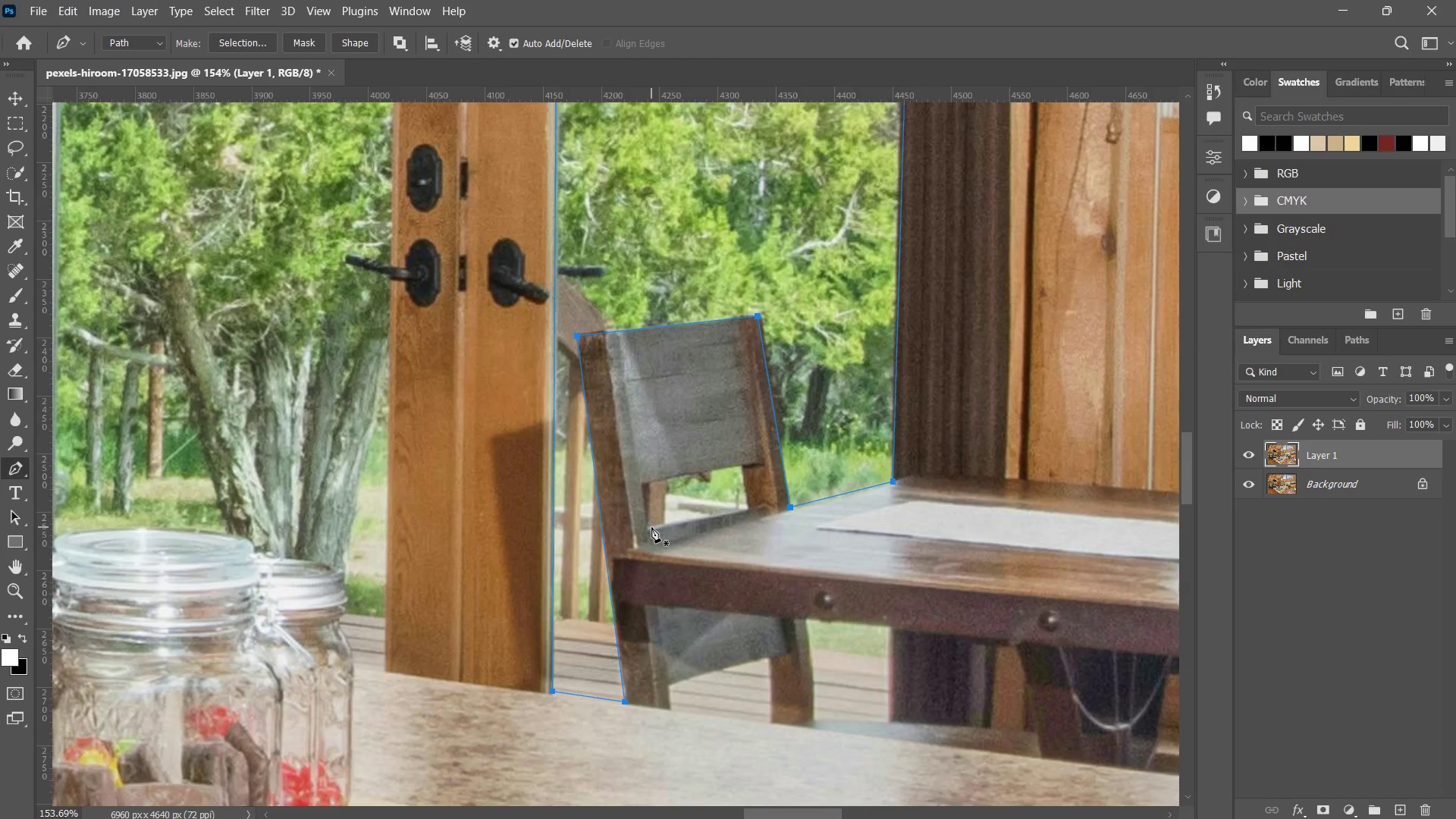 
left_click([649, 527])
 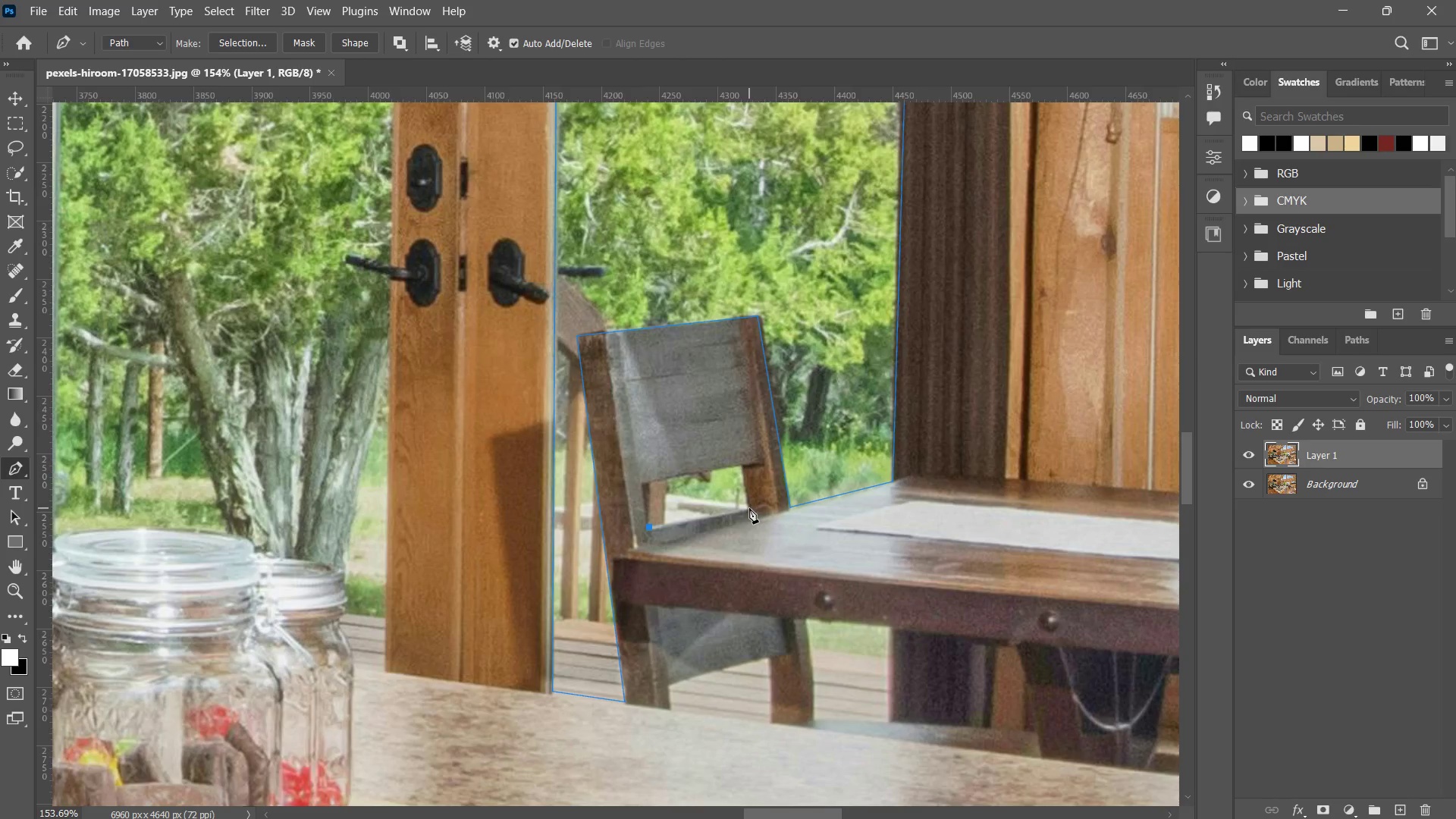 
left_click([749, 508])
 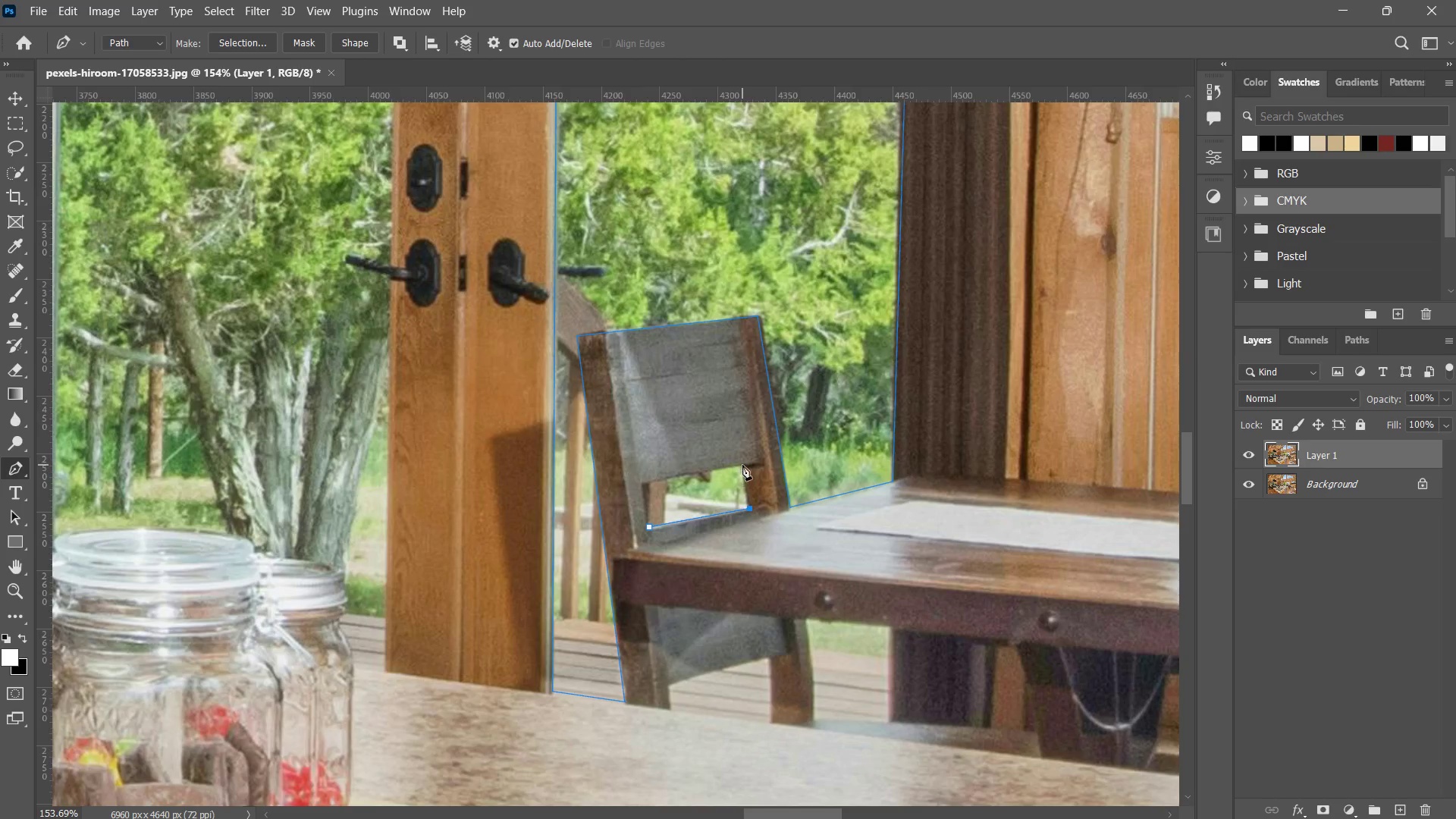 
left_click([742, 465])
 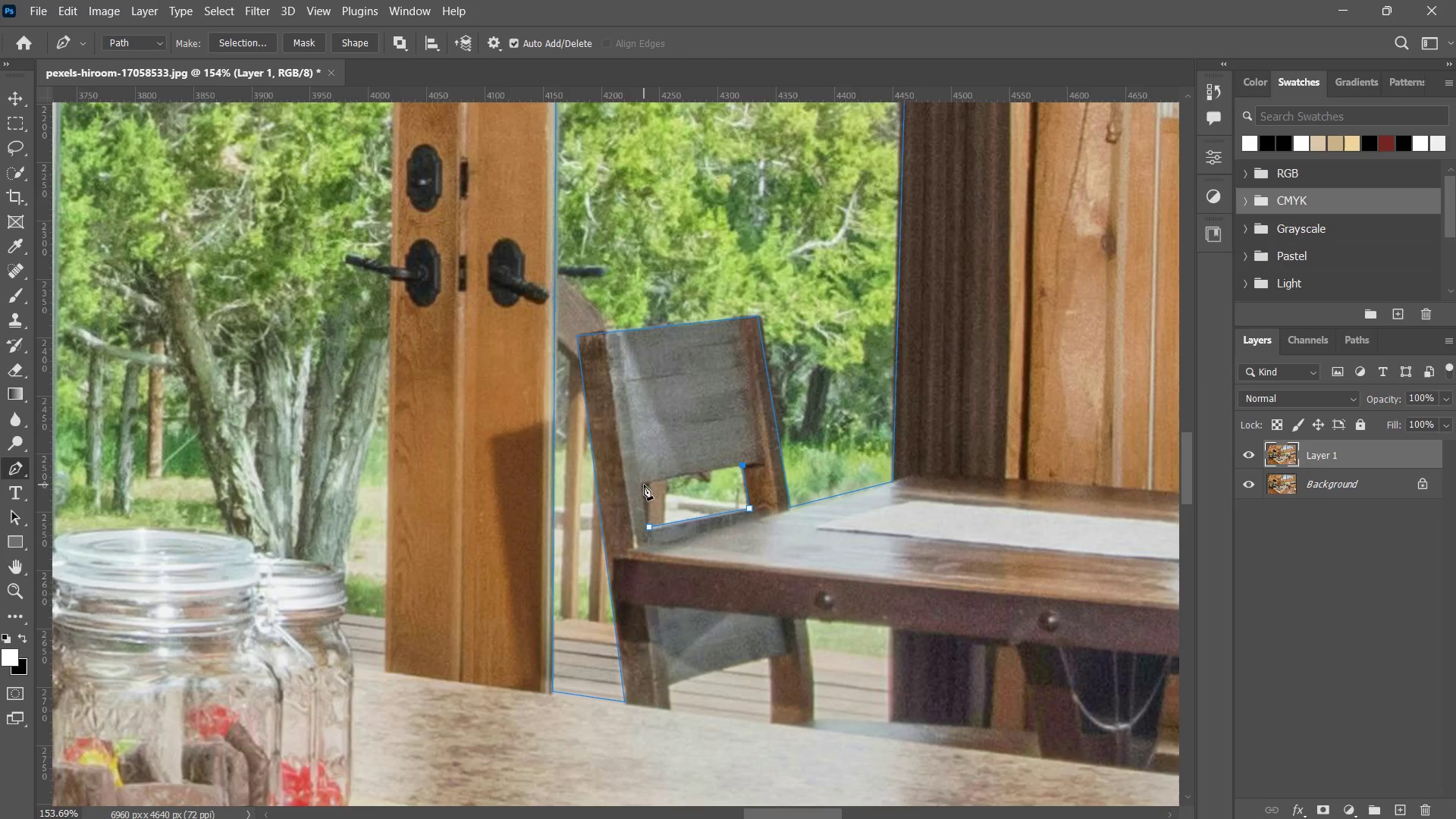 
left_click([644, 485])
 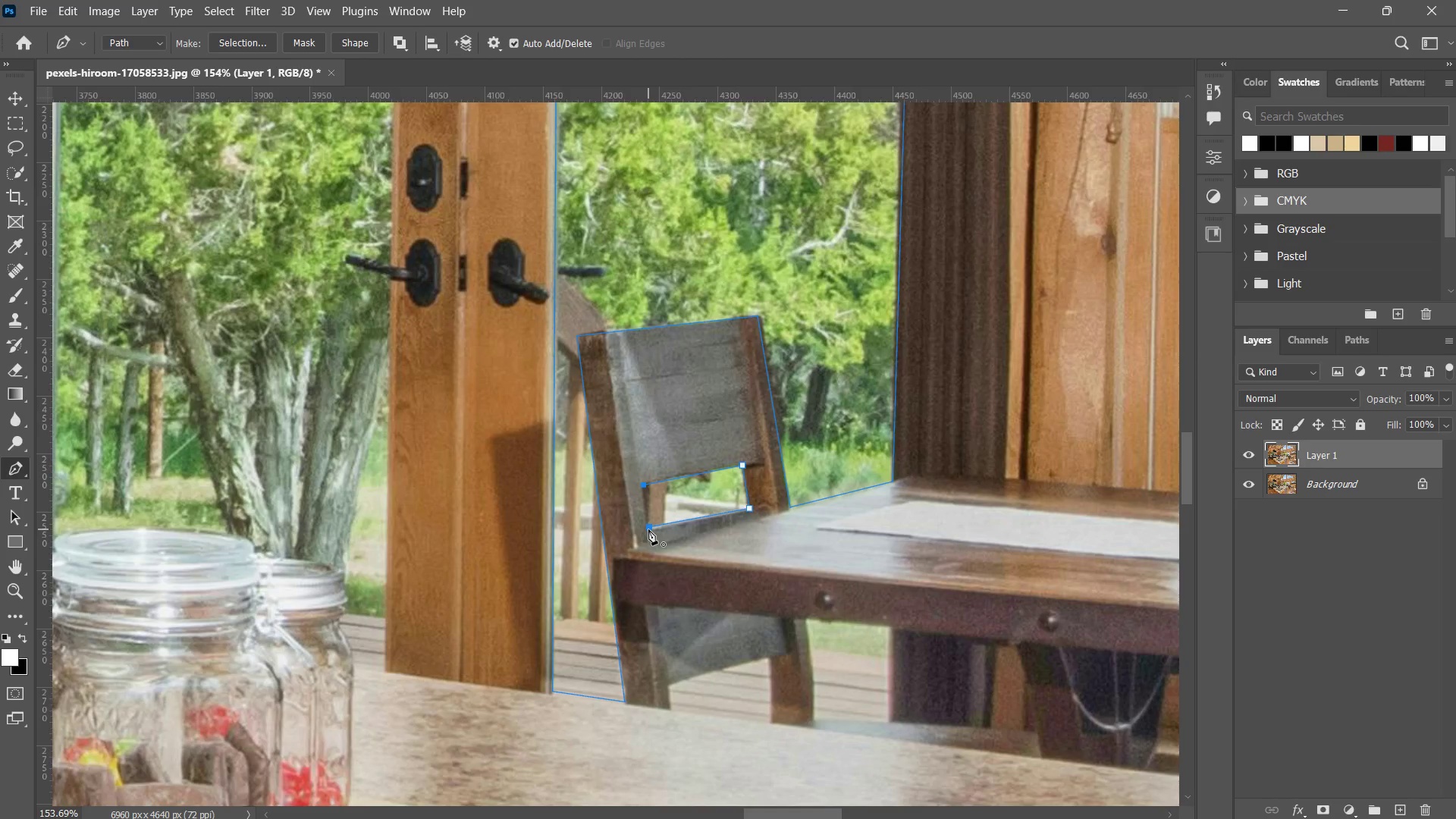 
left_click([648, 529])
 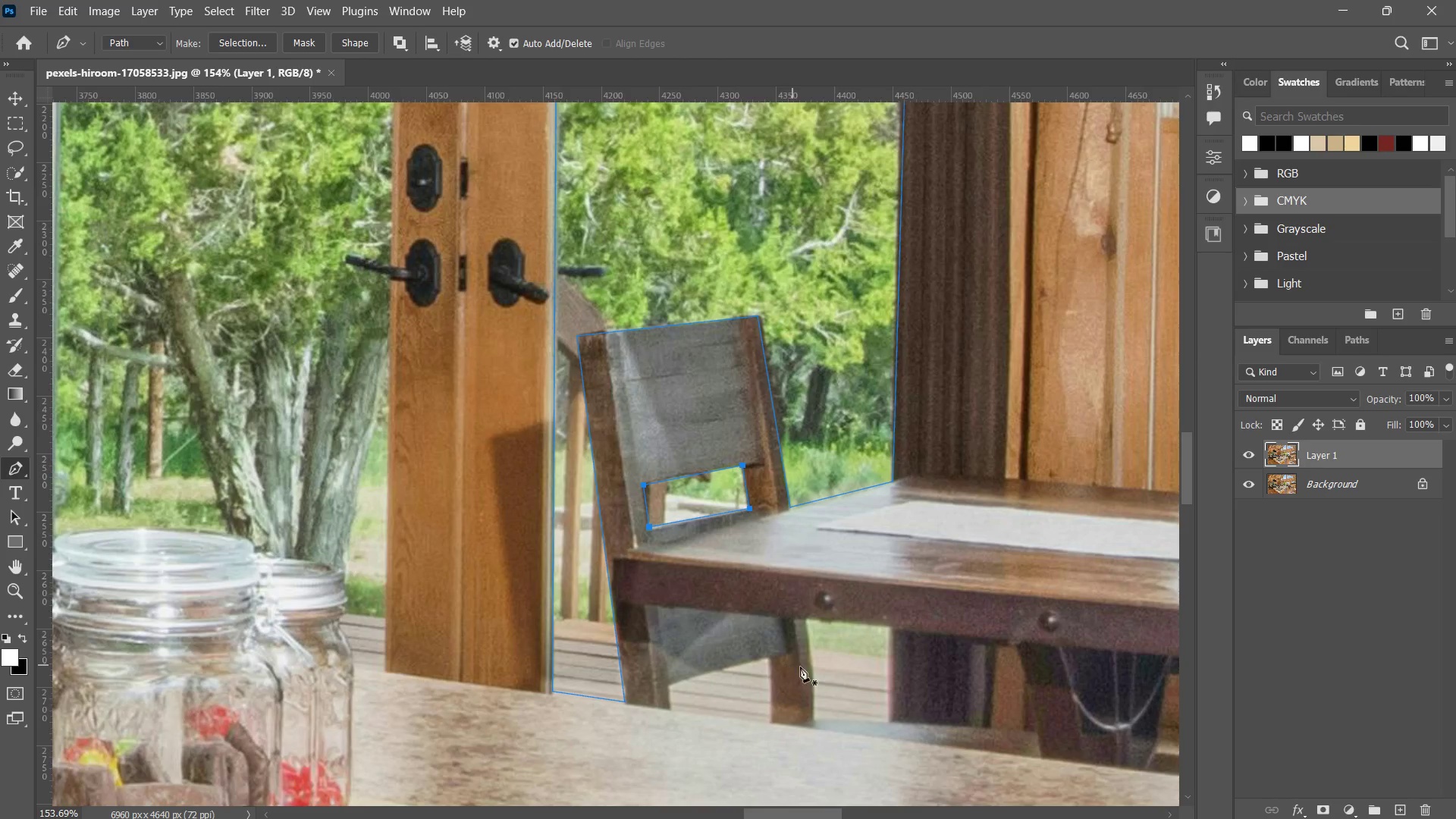 
hold_key(key=Space, duration=0.47)
 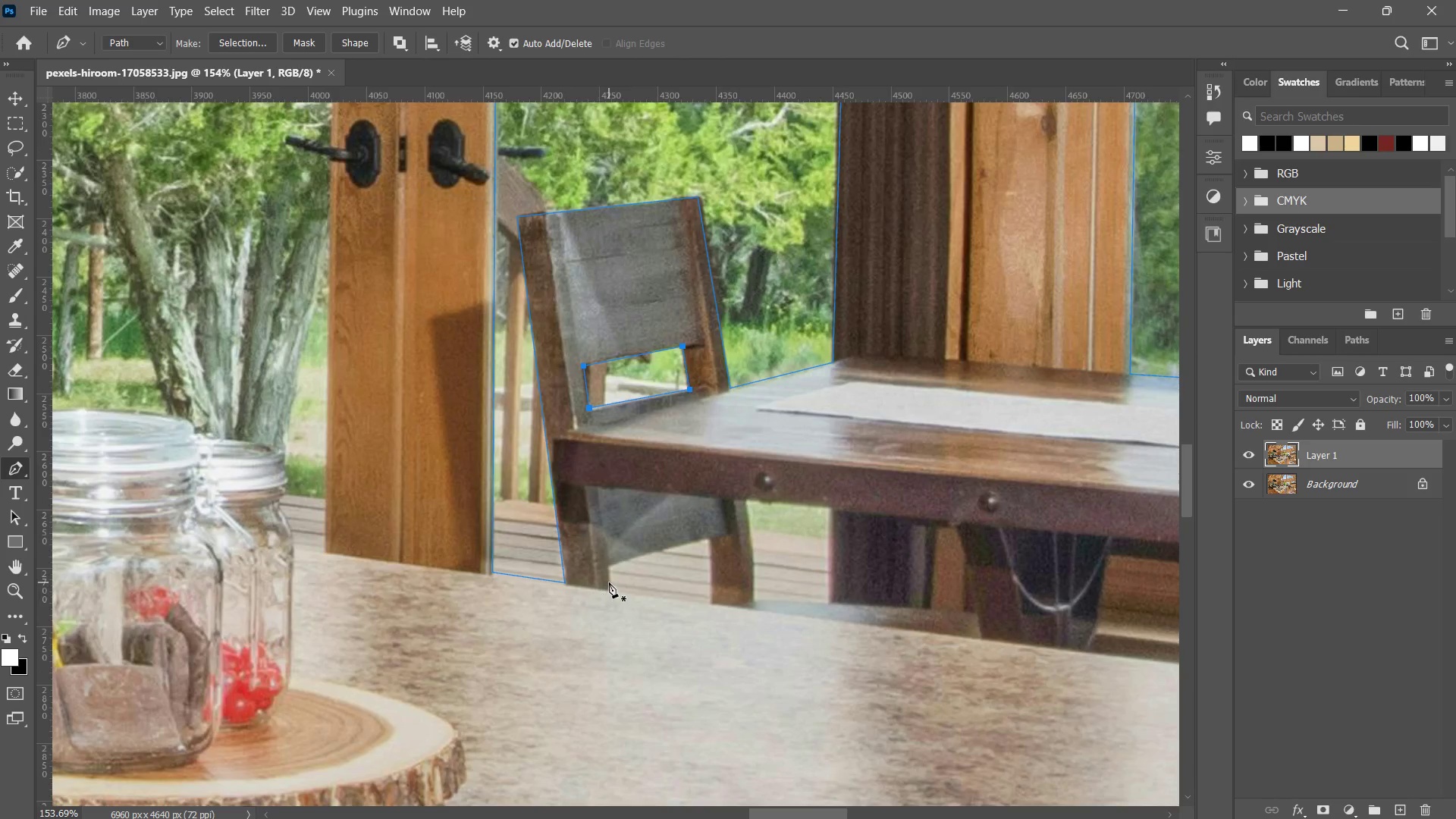 
left_click_drag(start_coordinate=[802, 667], to_coordinate=[756, 582])
 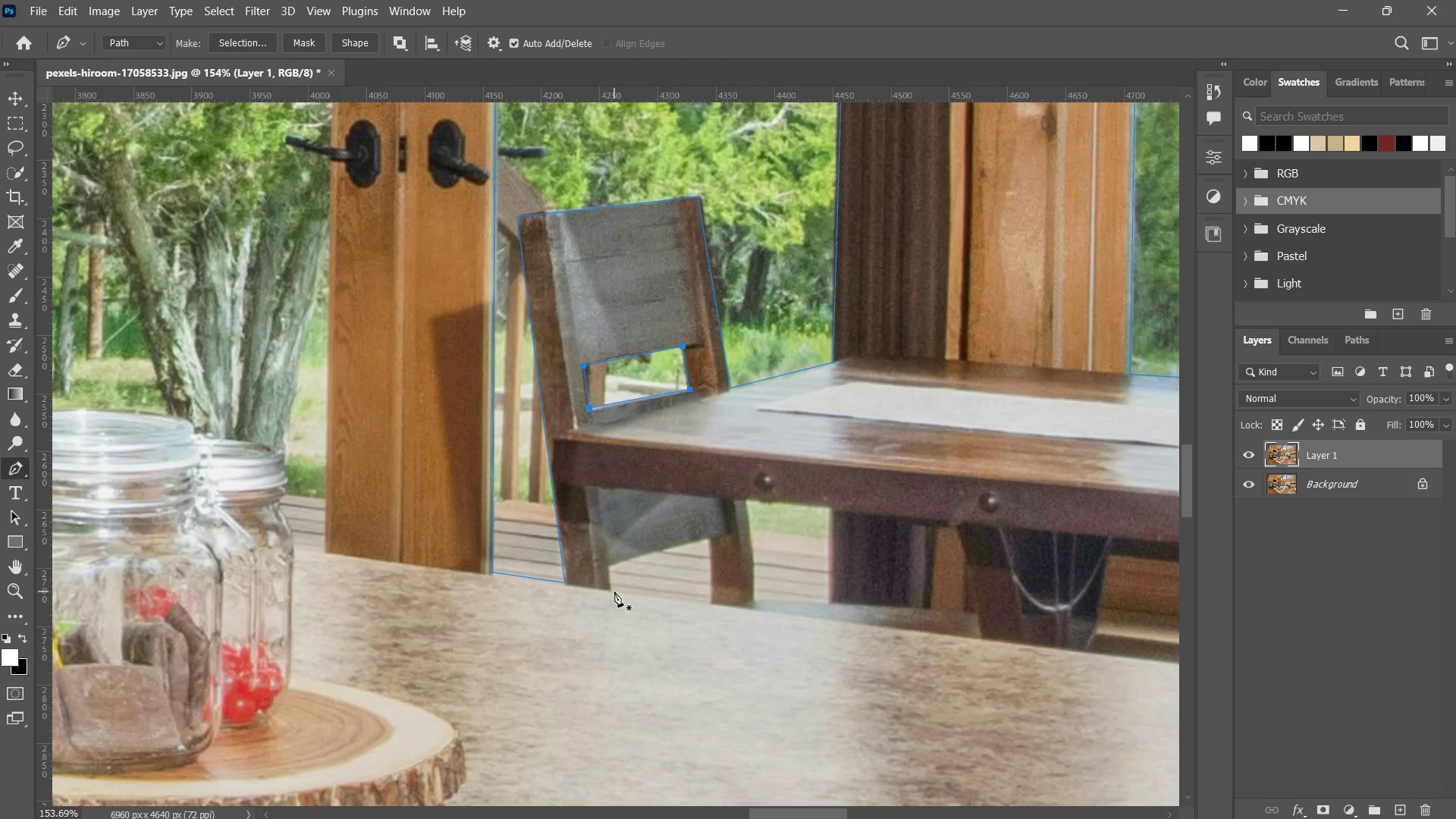 
double_click([613, 592])
 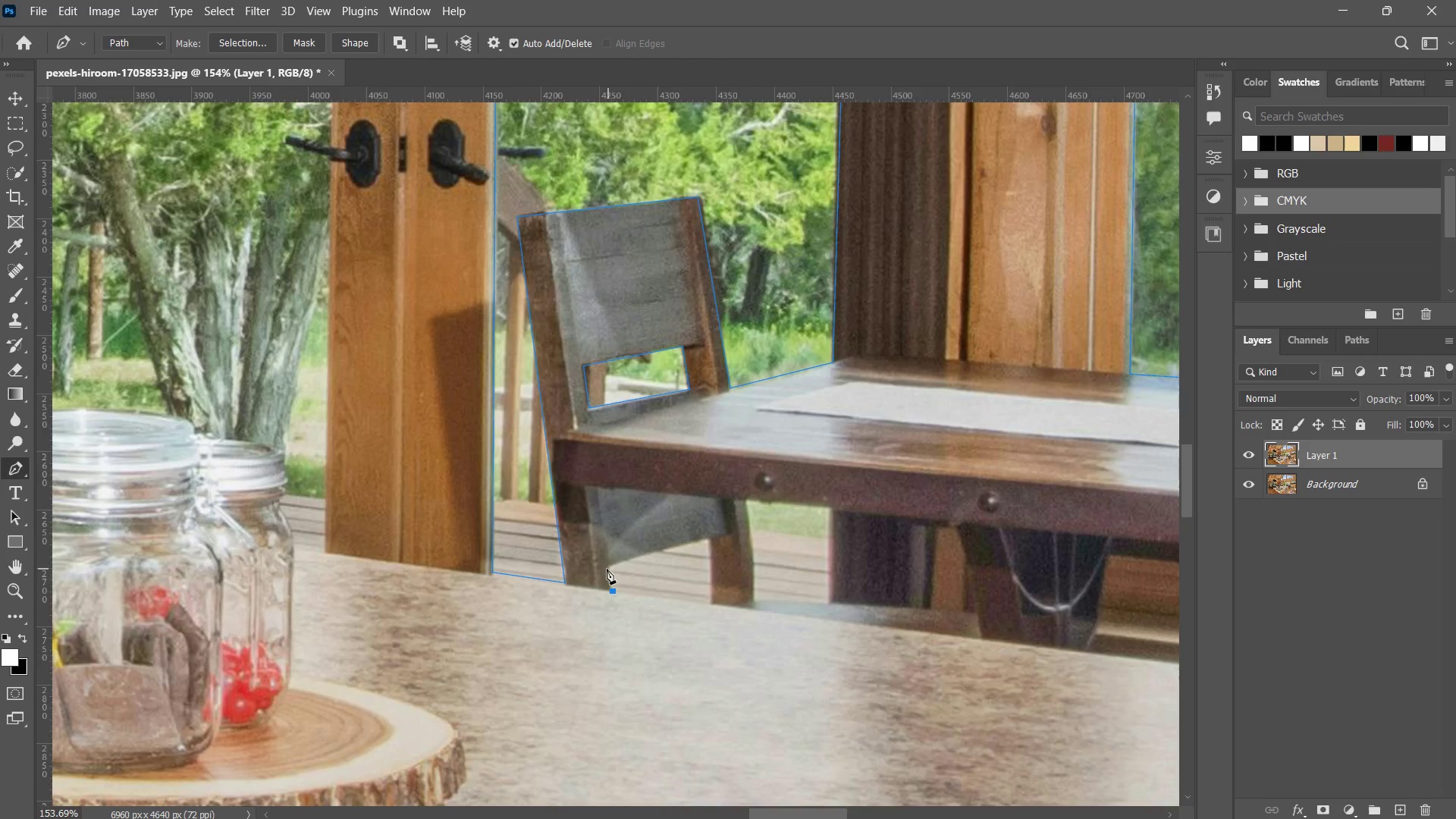 
left_click([607, 569])
 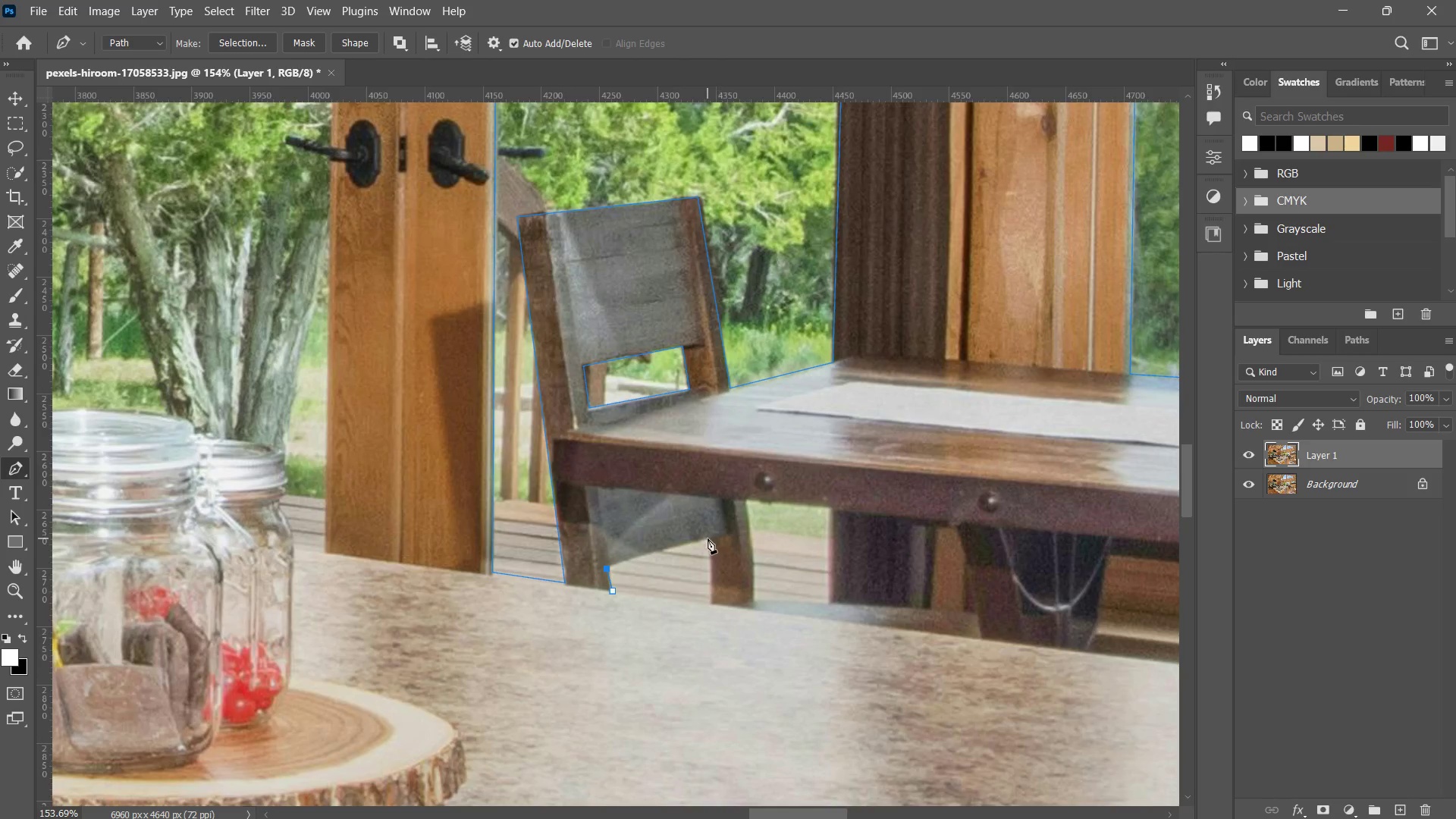 
left_click([708, 539])
 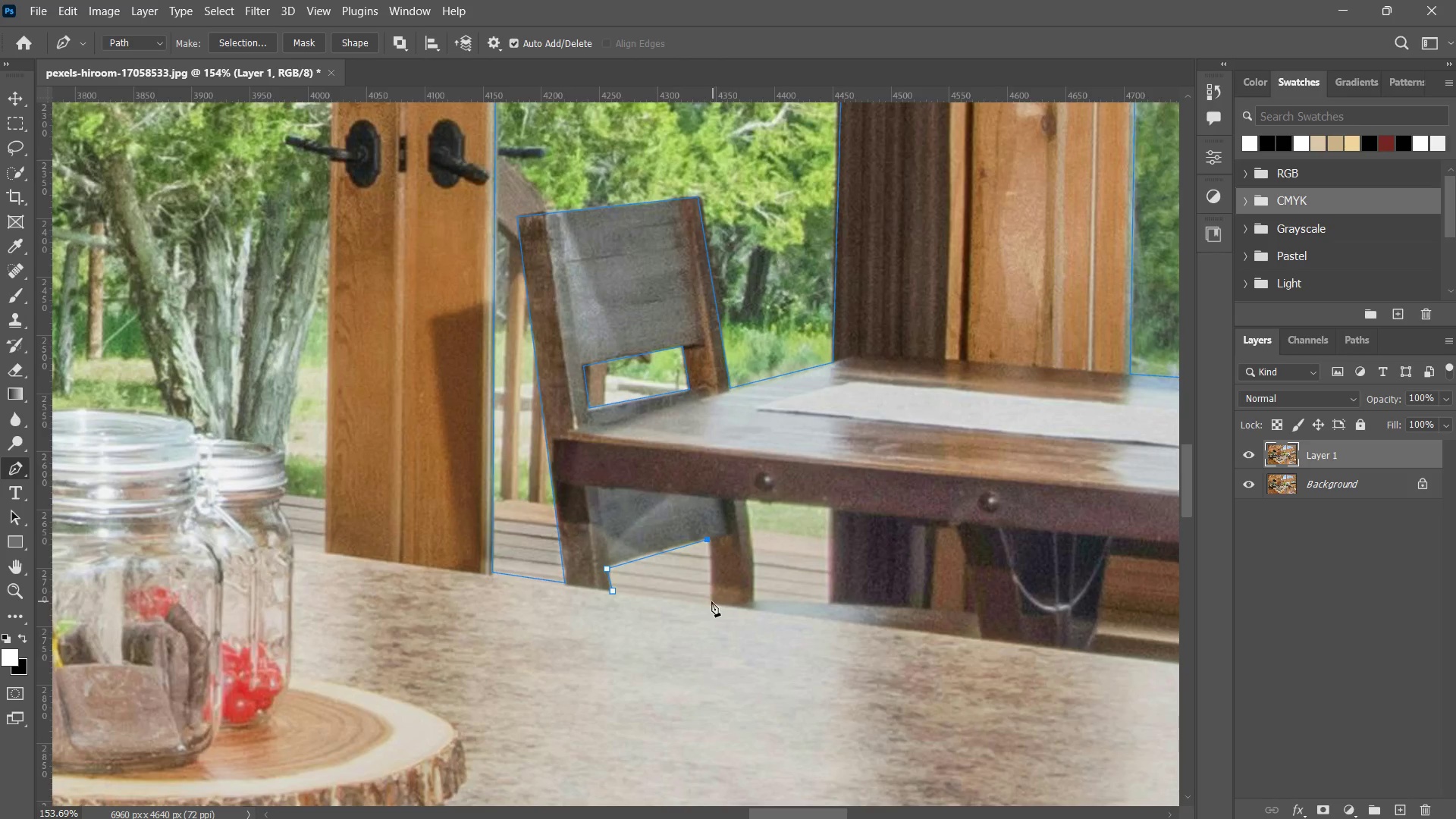 
left_click([709, 601])
 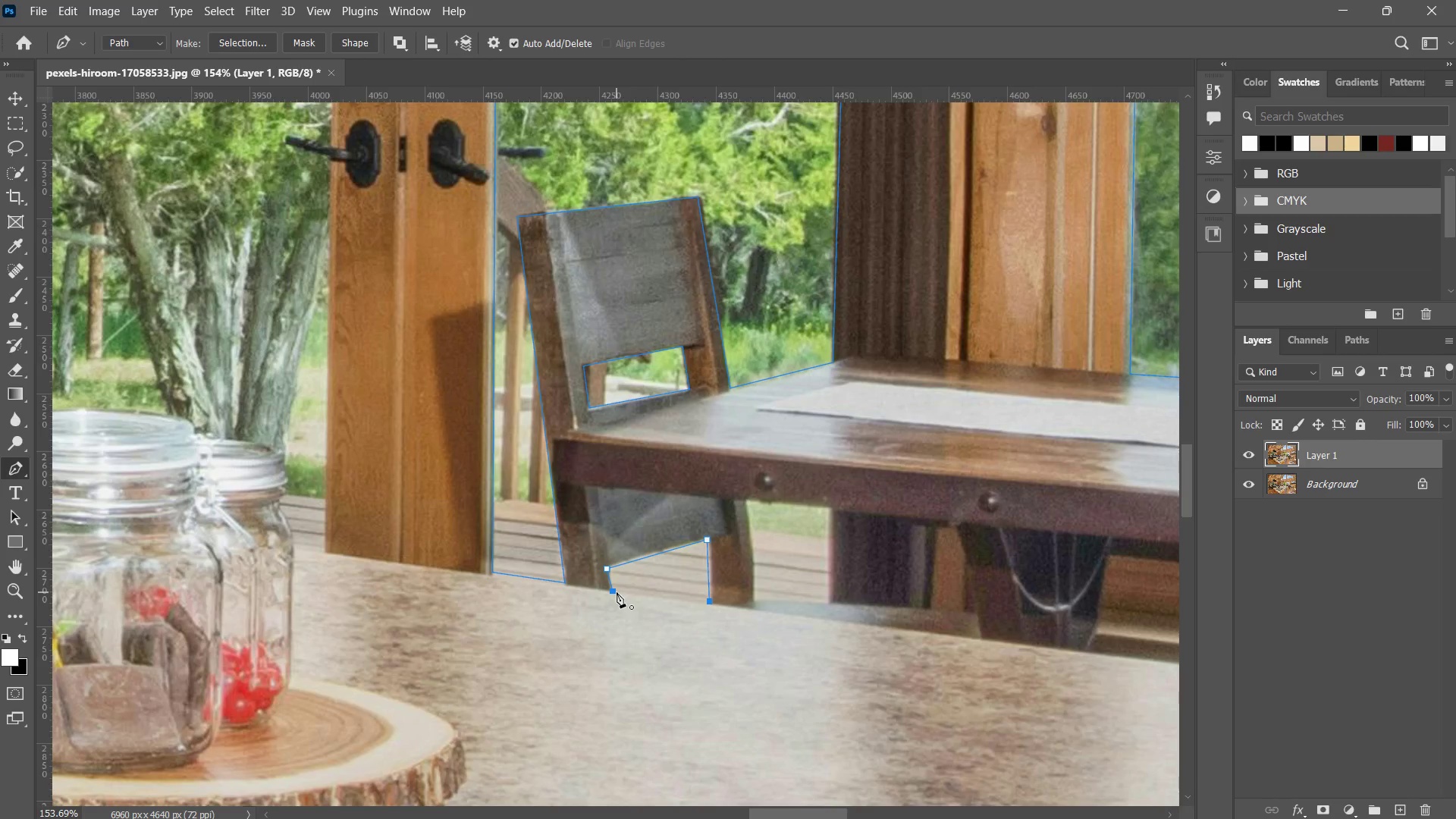 
left_click([614, 592])
 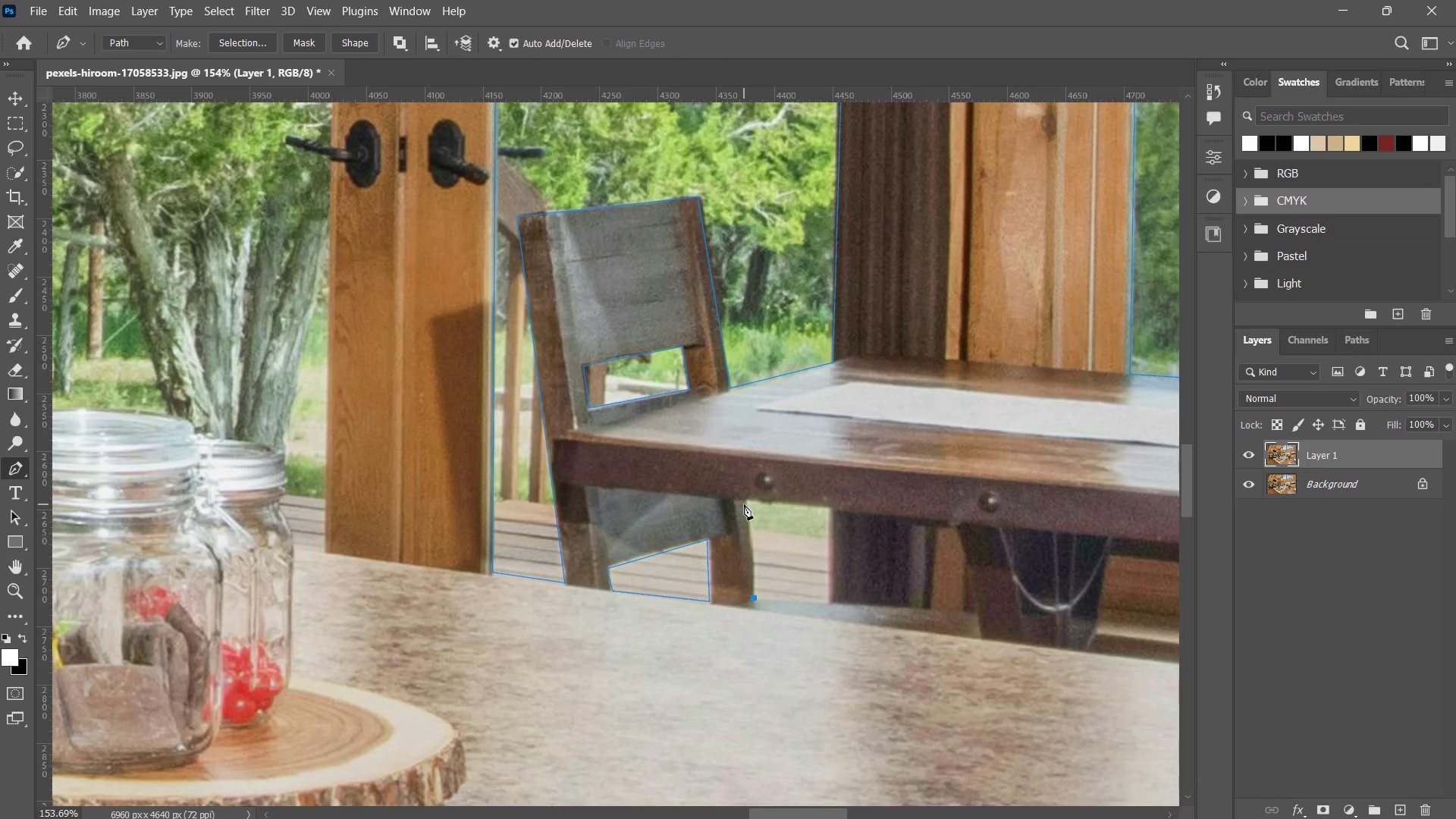 
left_click([747, 498])
 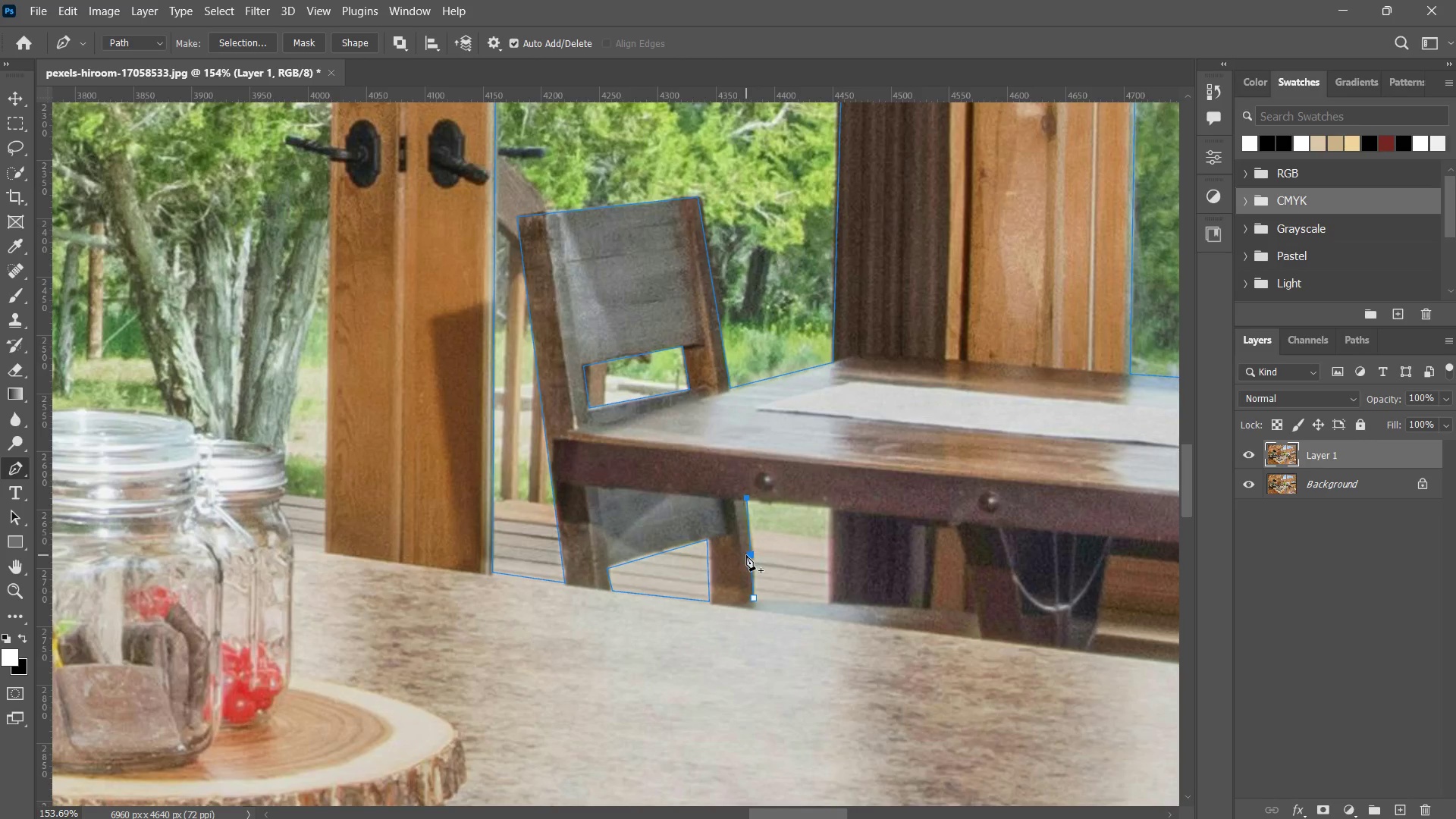 
hold_key(key=ControlLeft, duration=1.08)
left_click_drag(start_coordinate=[748, 557], to_coordinate=[750, 561])
 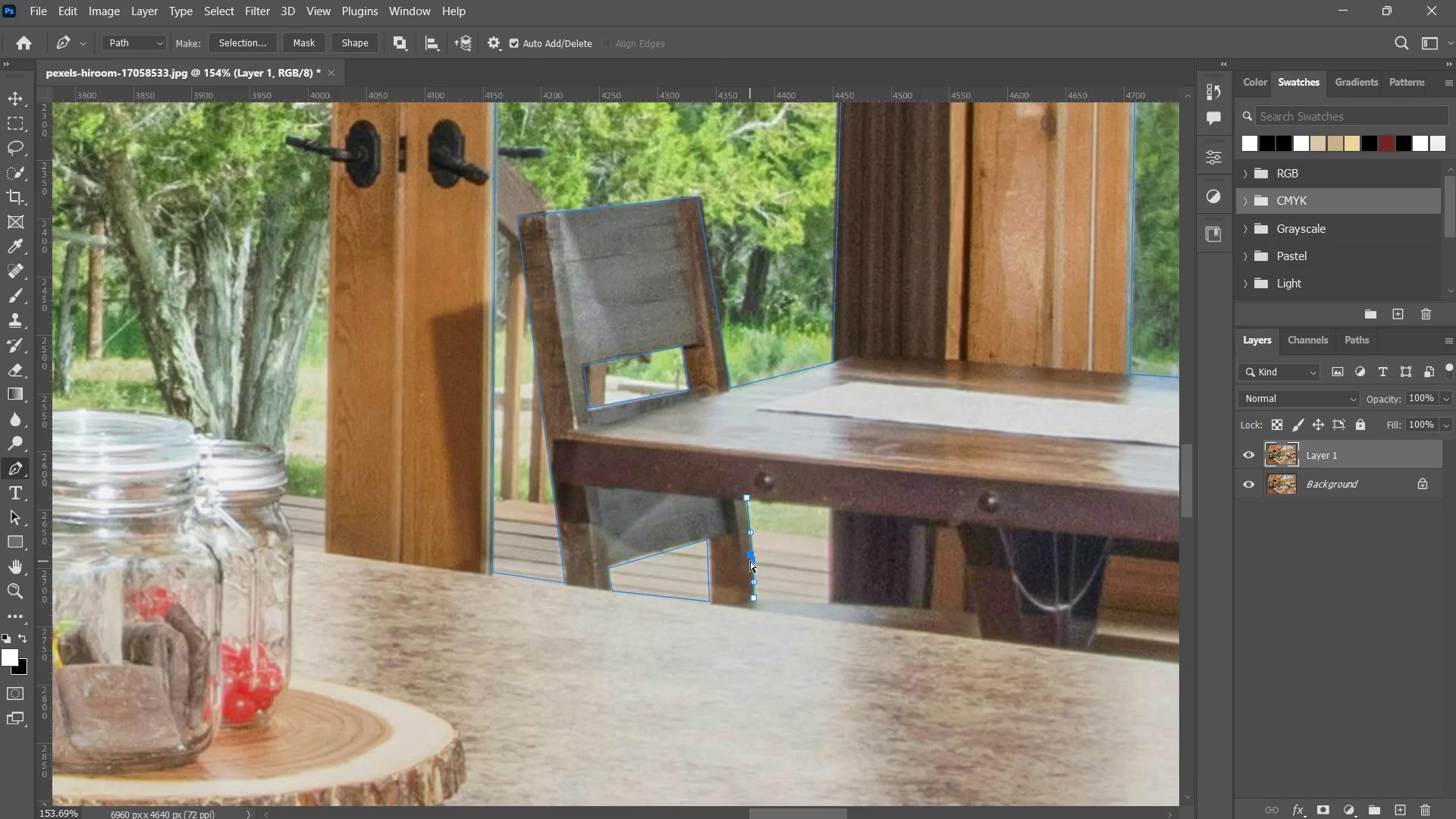 
left_click([750, 561])
 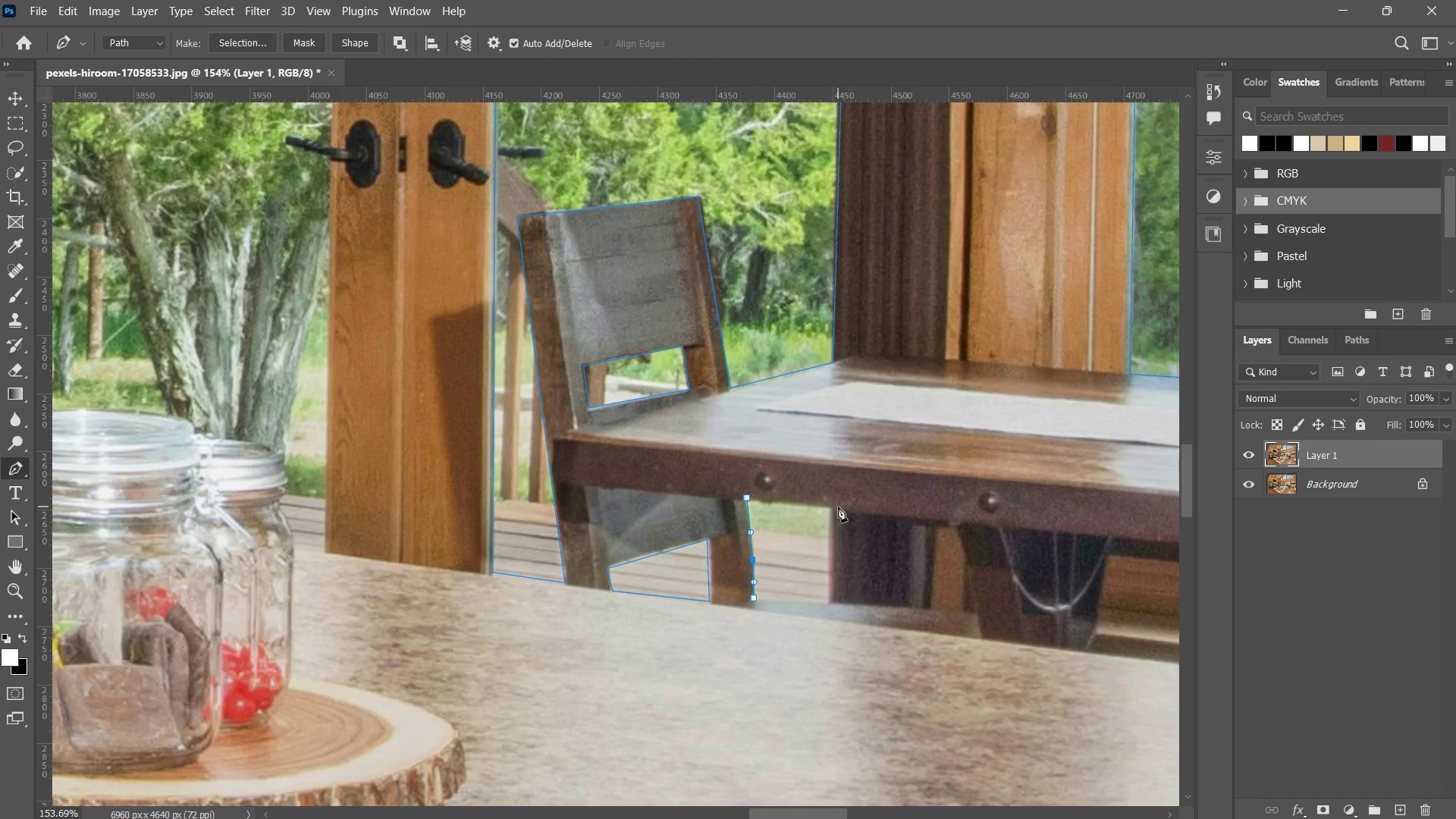 
left_click([831, 507])
 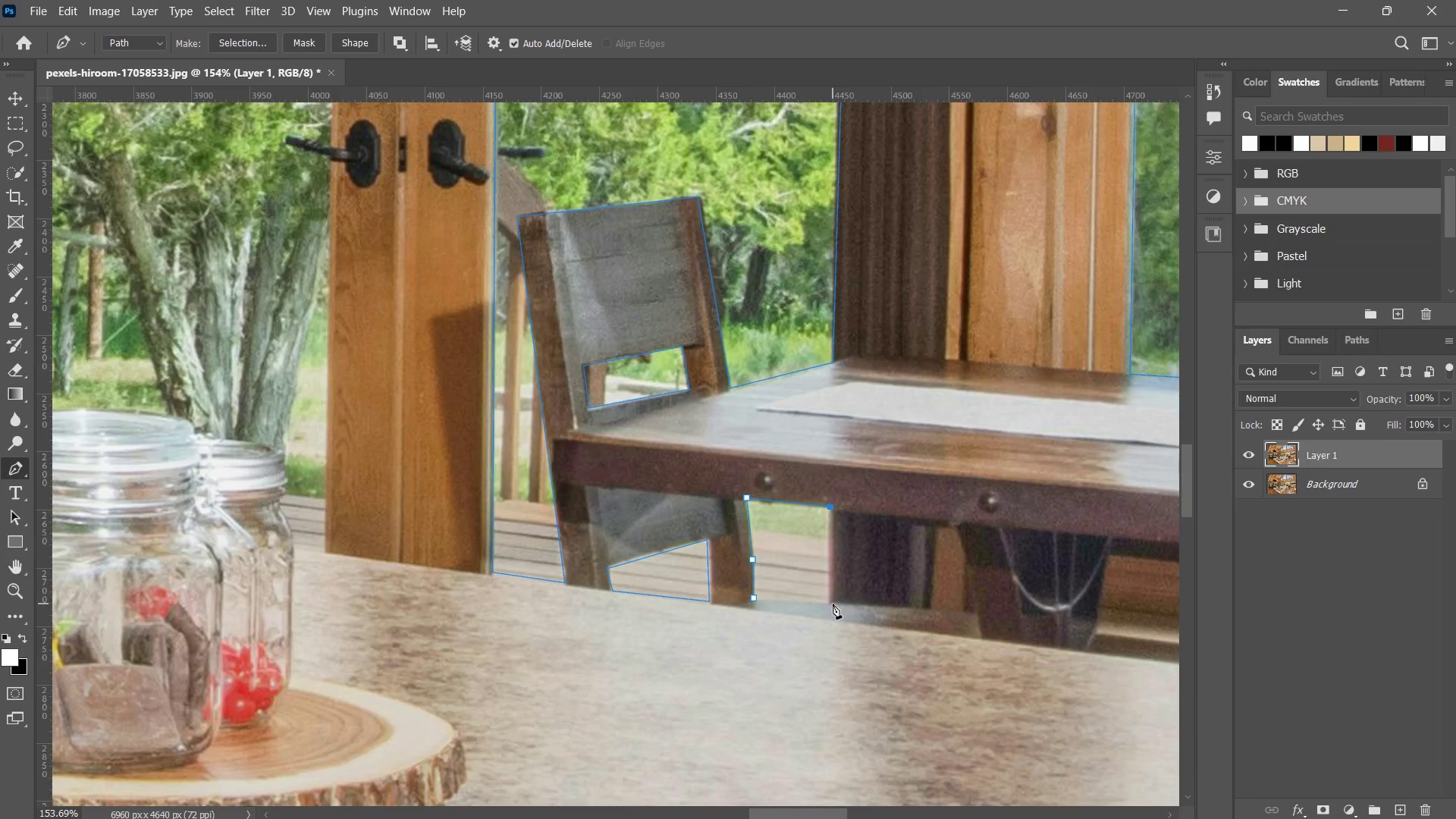 
left_click([832, 604])
 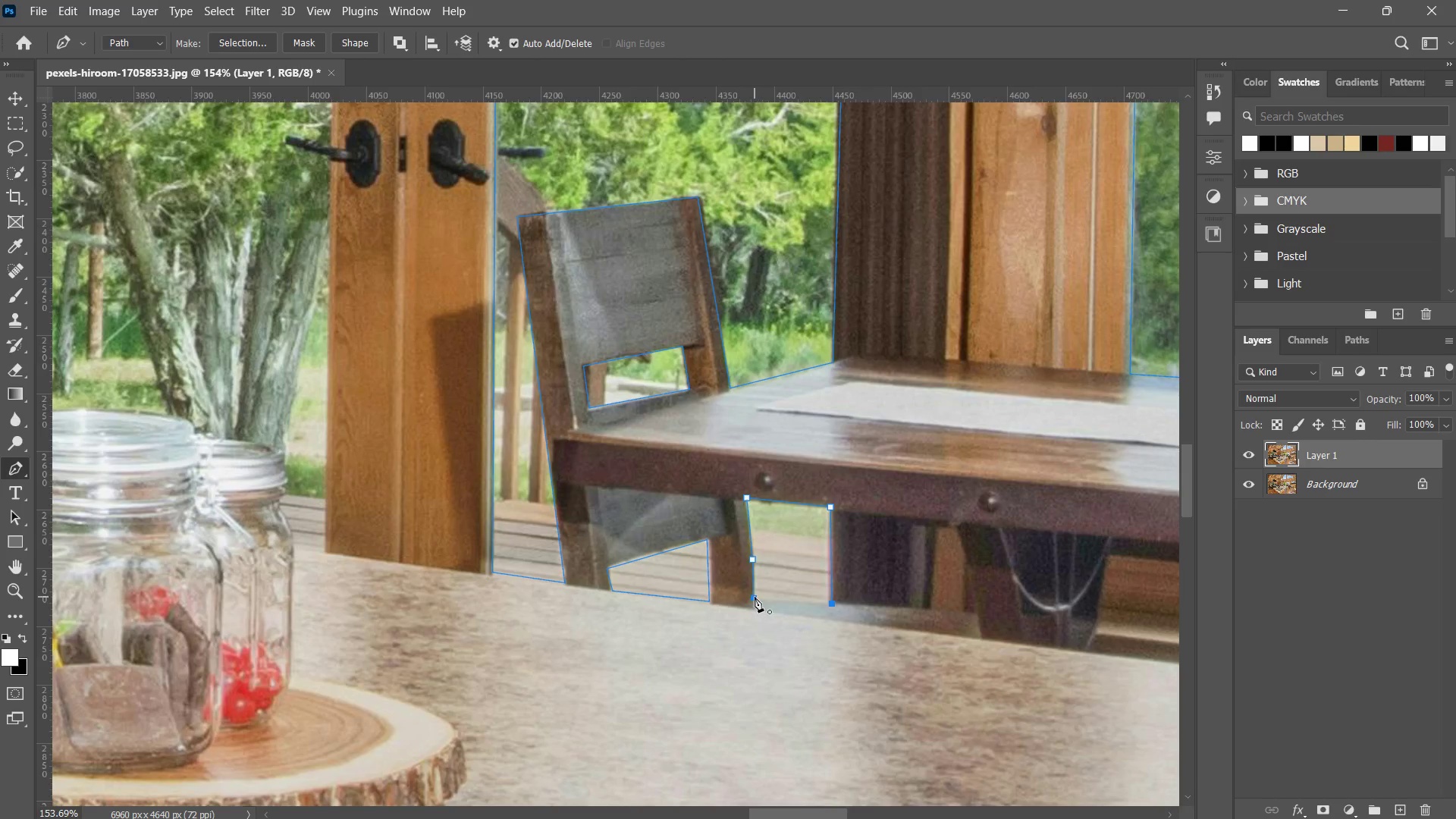 
left_click([755, 597])
 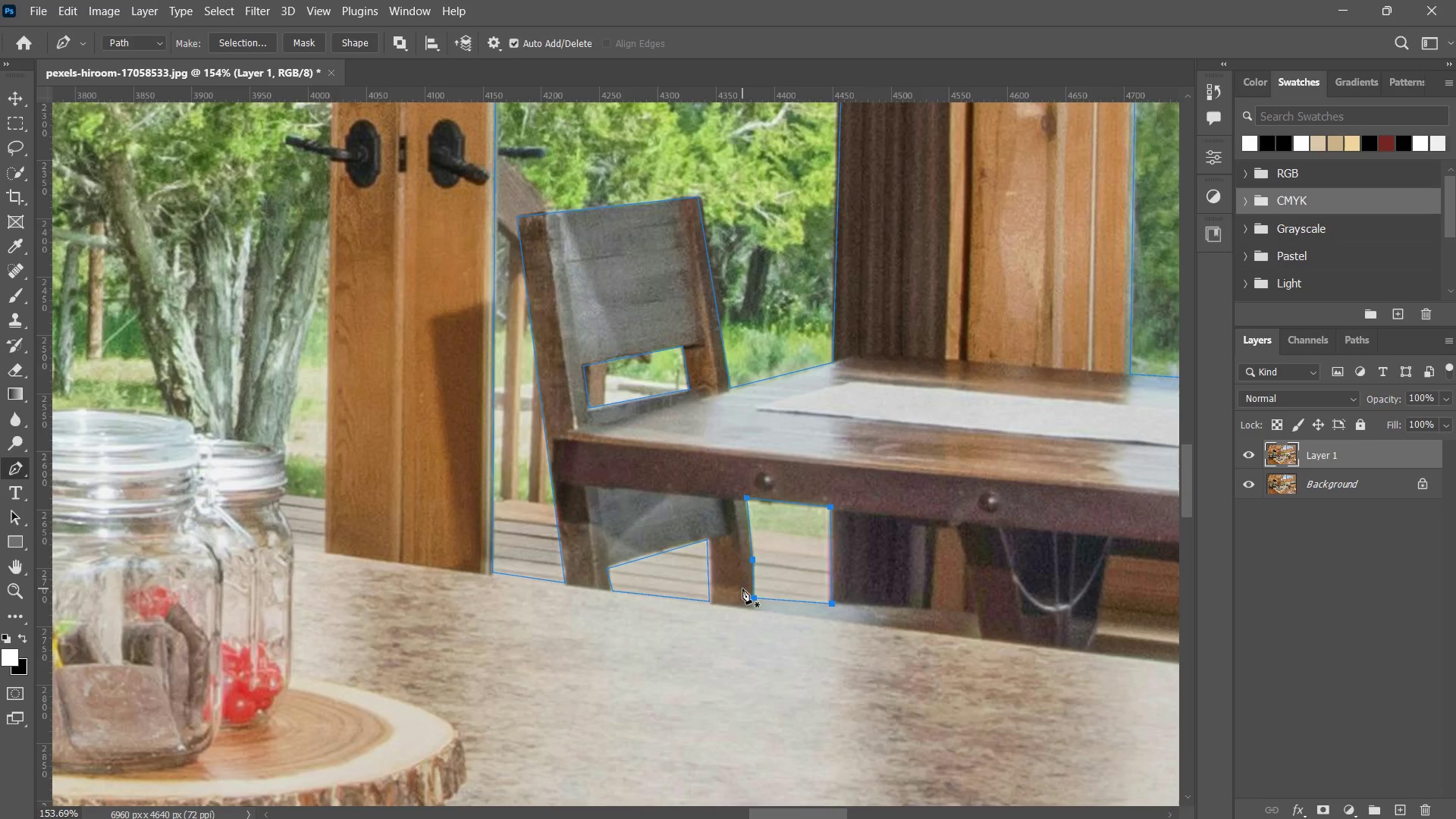 
type(zz)
 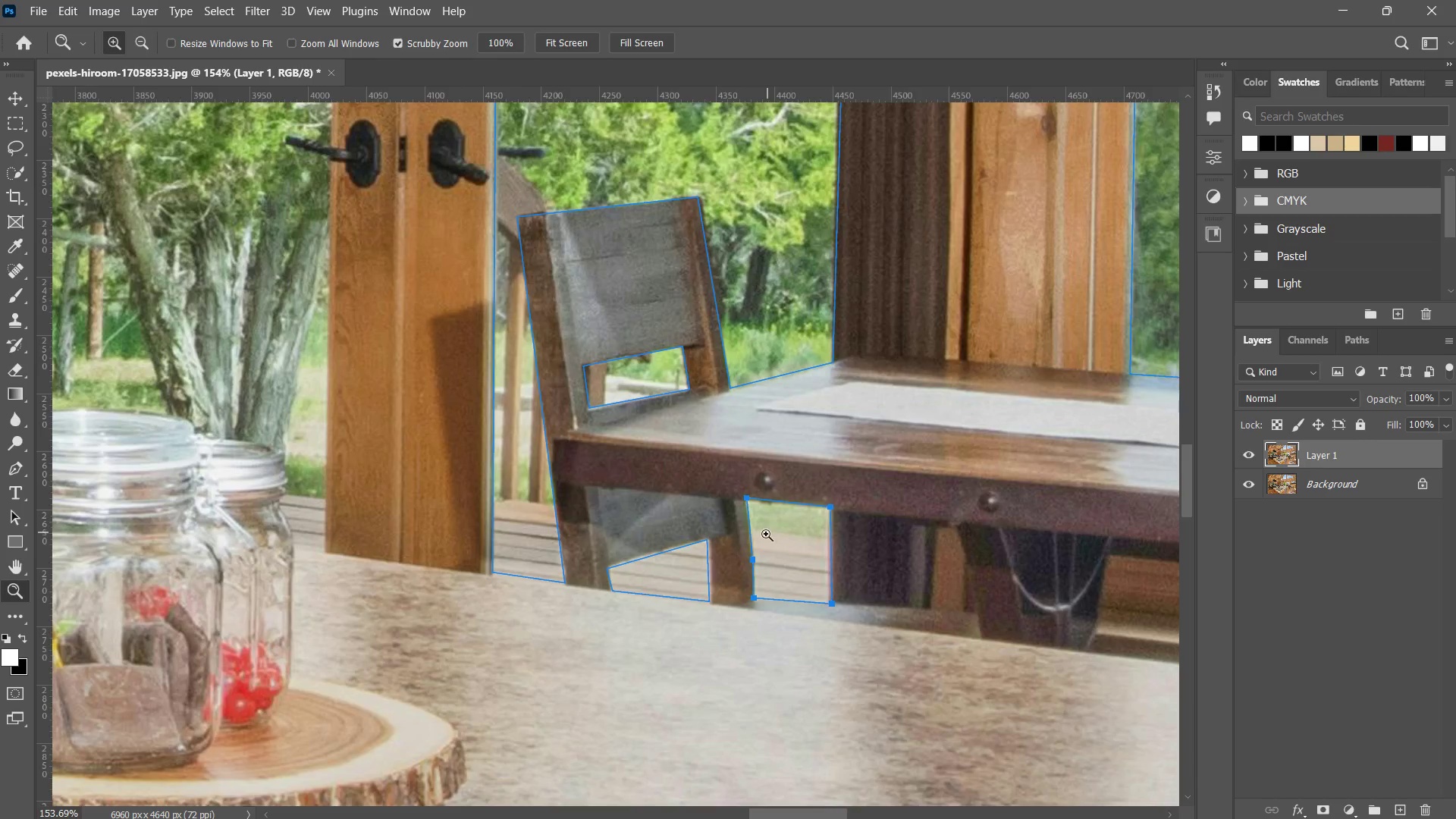 
left_click_drag(start_coordinate=[764, 537], to_coordinate=[723, 576])
 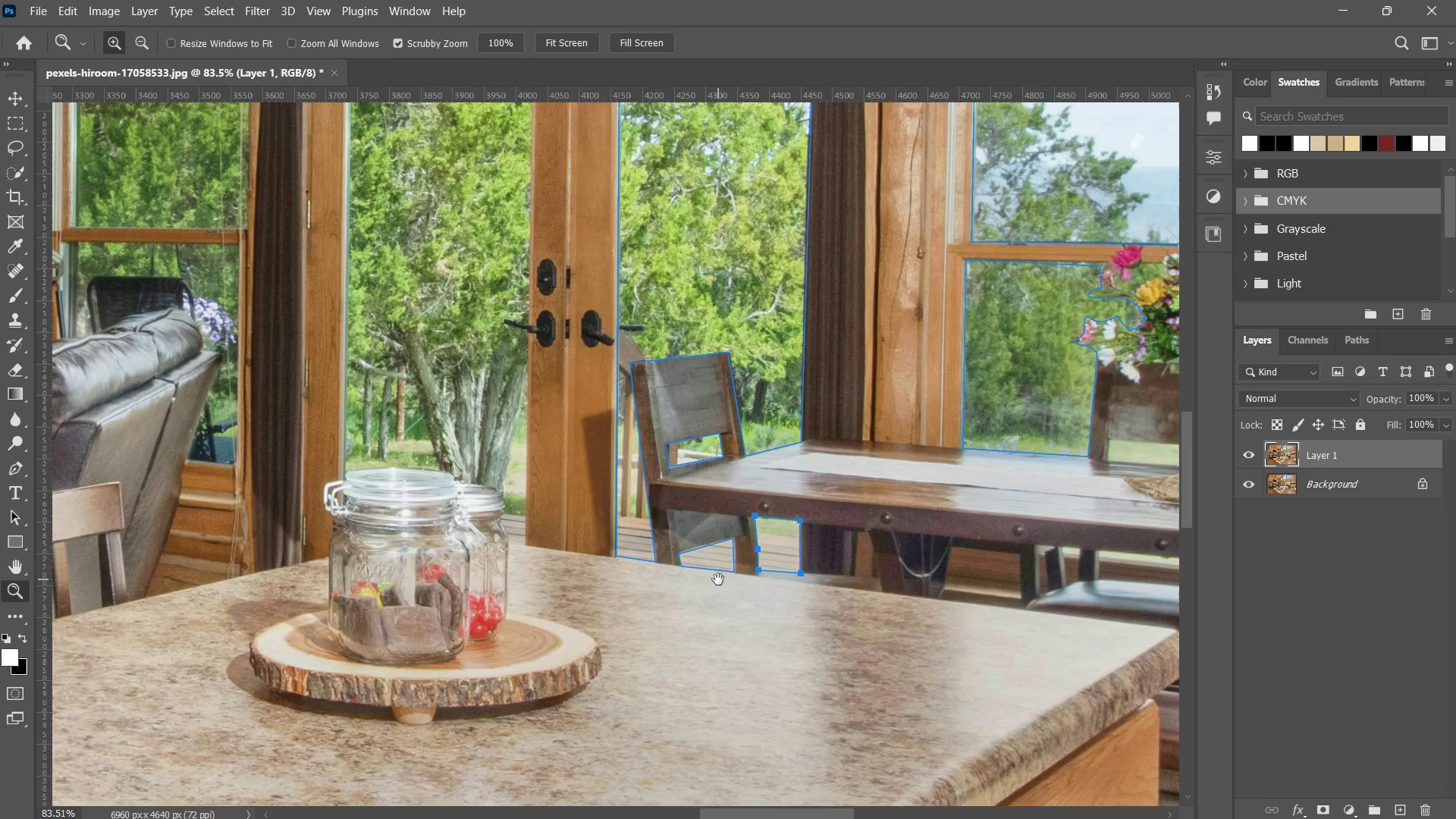 
hold_key(key=Space, duration=0.67)
 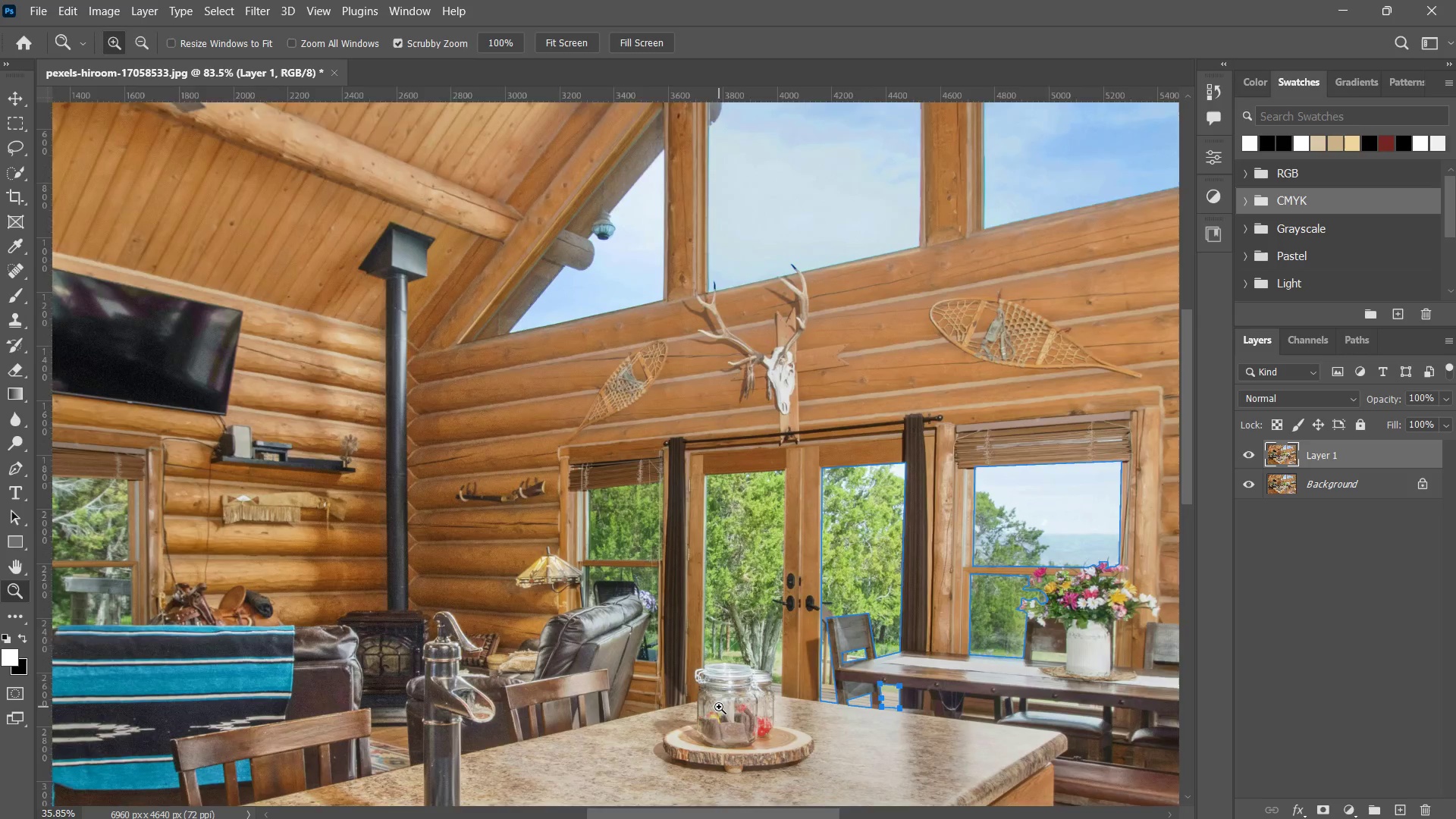 
left_click_drag(start_coordinate=[563, 495], to_coordinate=[776, 661])
 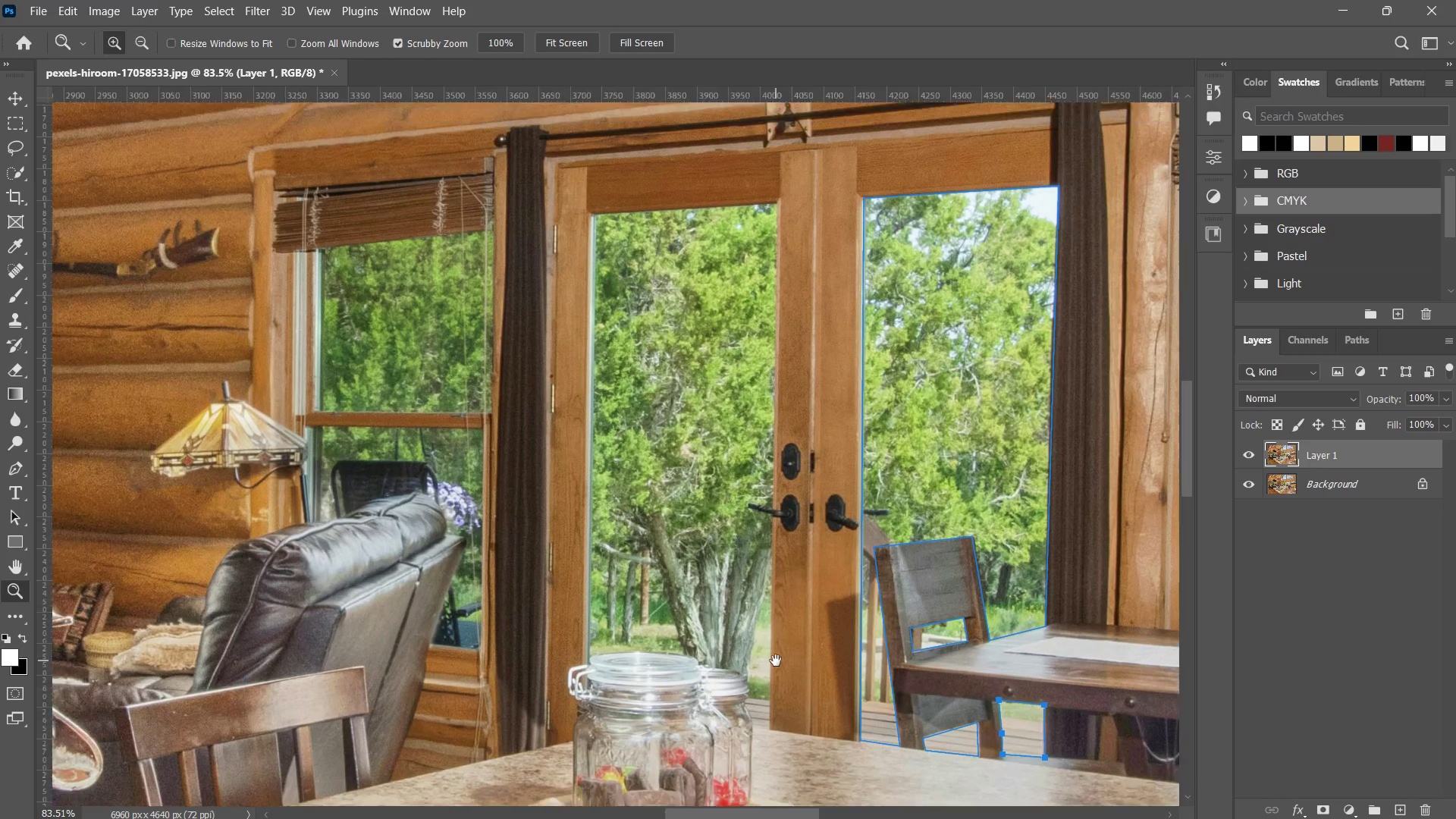 
double_click([776, 661])
 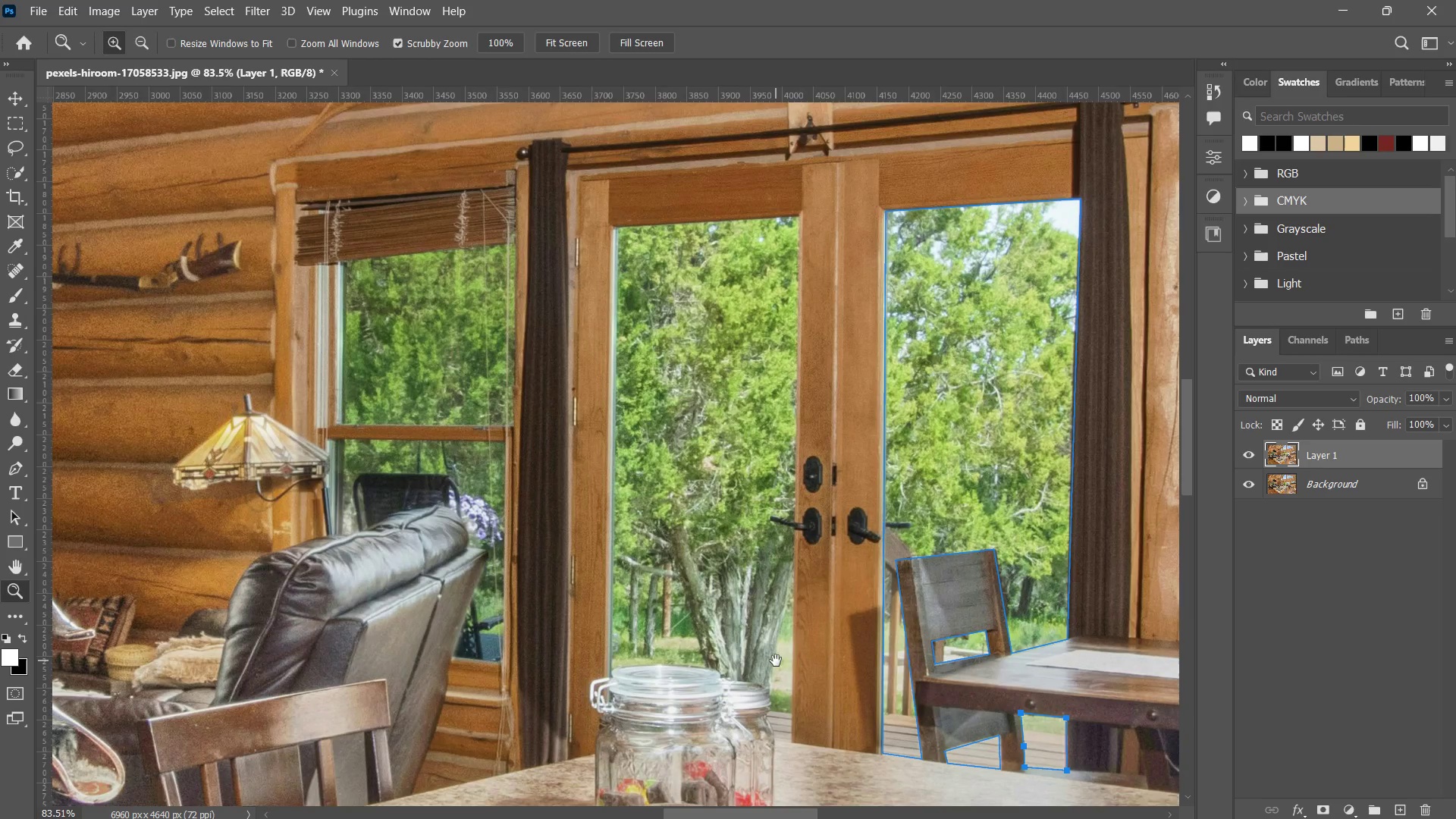 
triple_click([776, 661])
 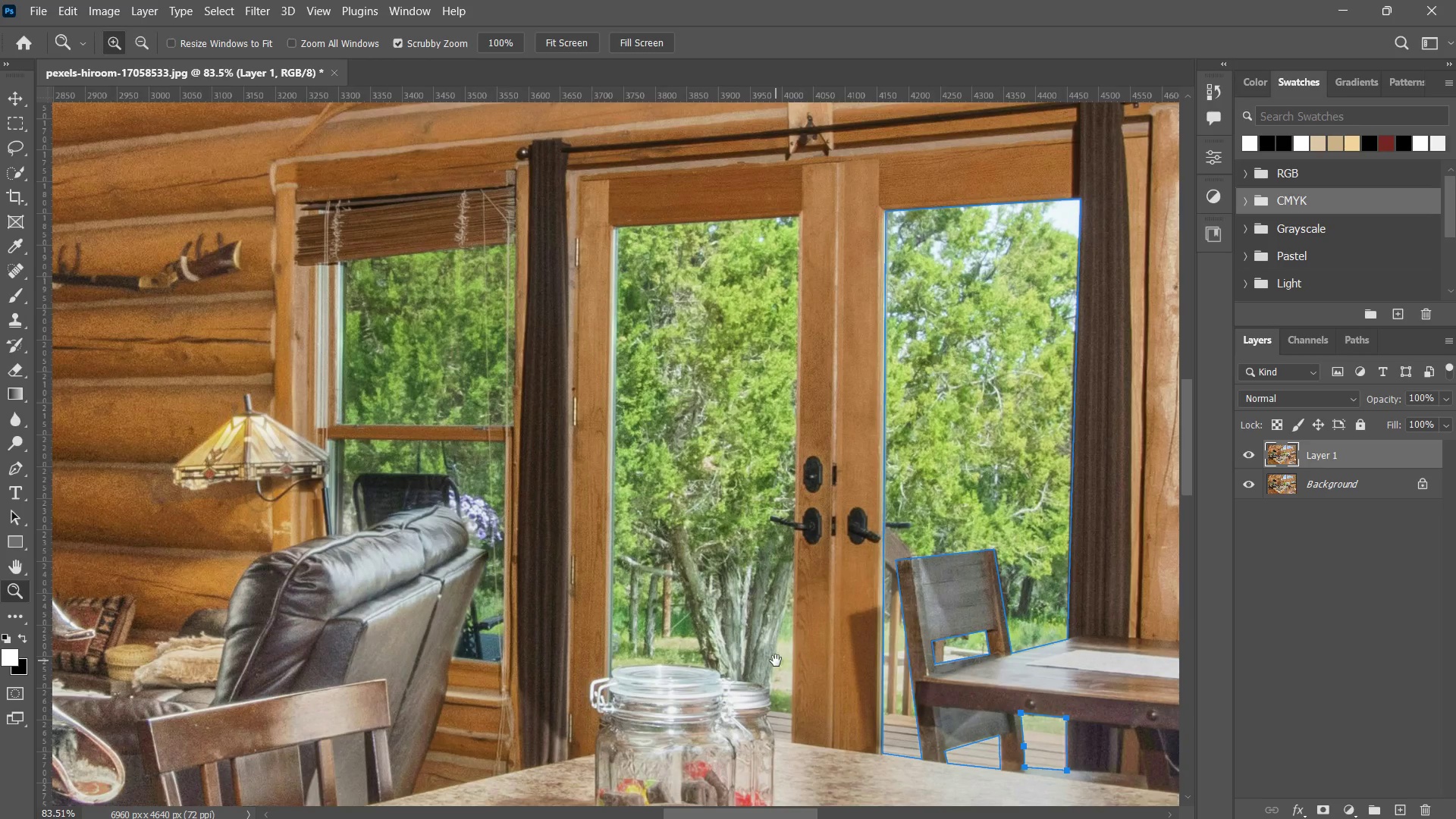 
key(Z)
 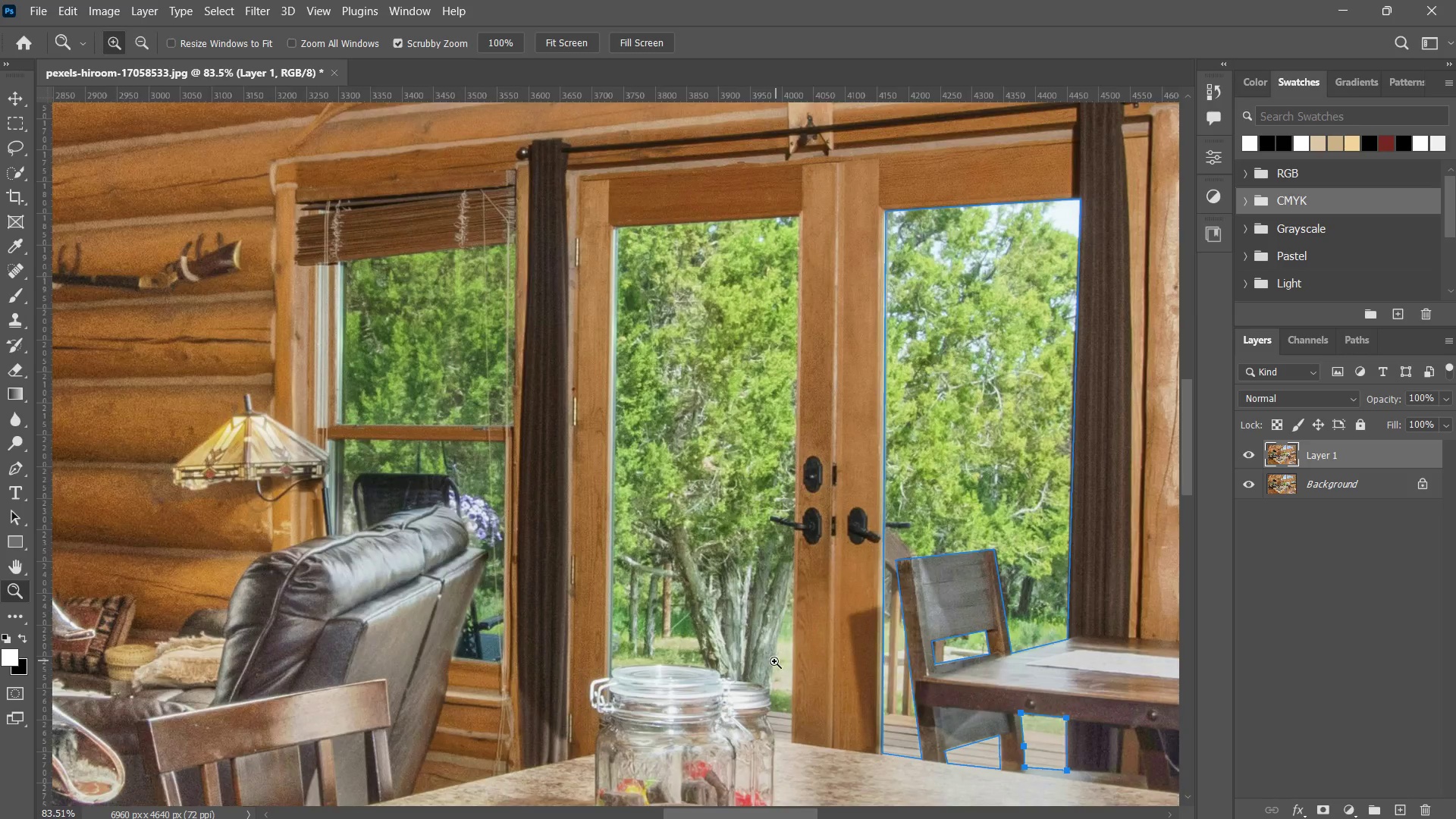 
left_click_drag(start_coordinate=[774, 661], to_coordinate=[719, 707])
 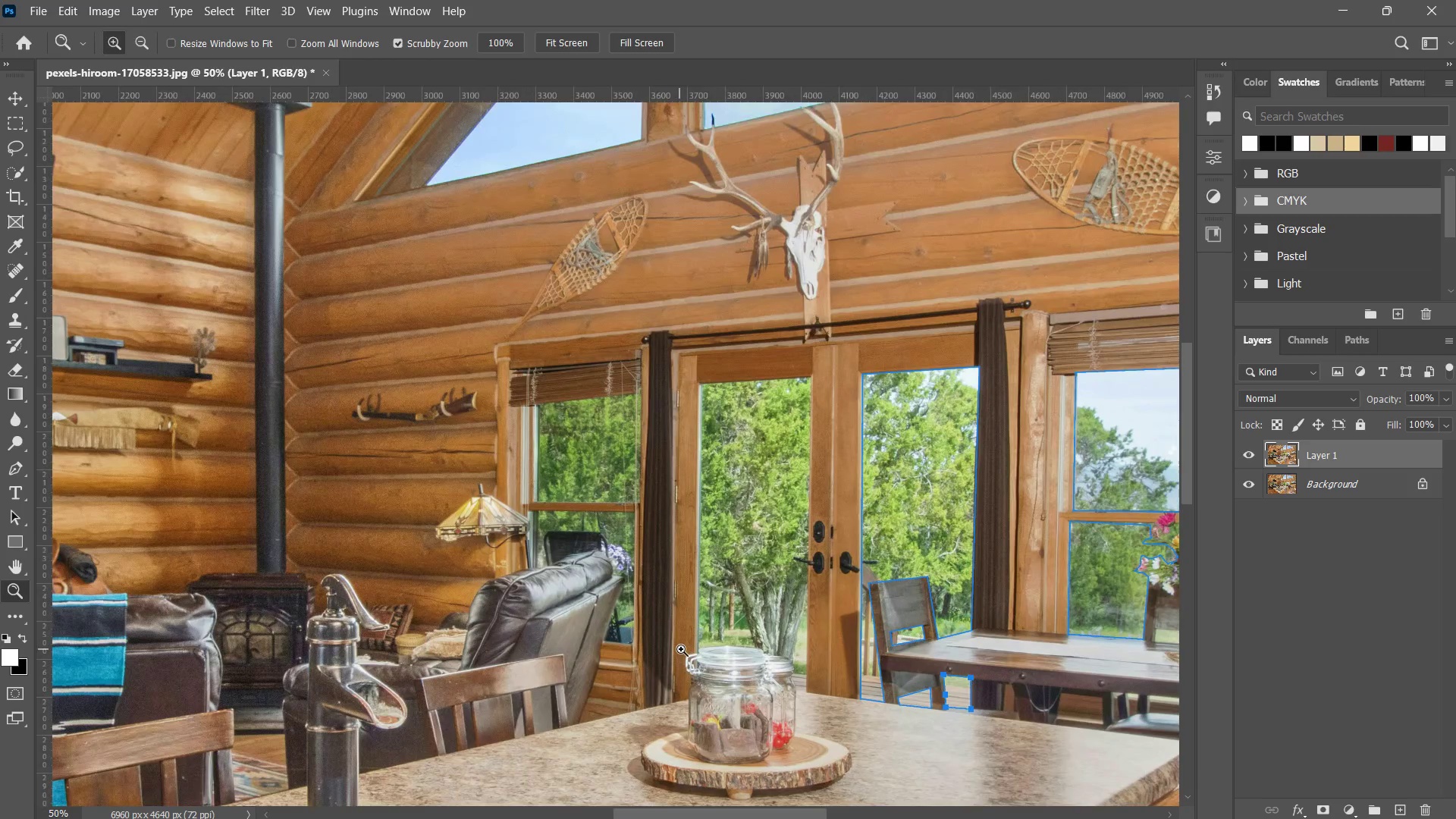 
triple_click([719, 707])
 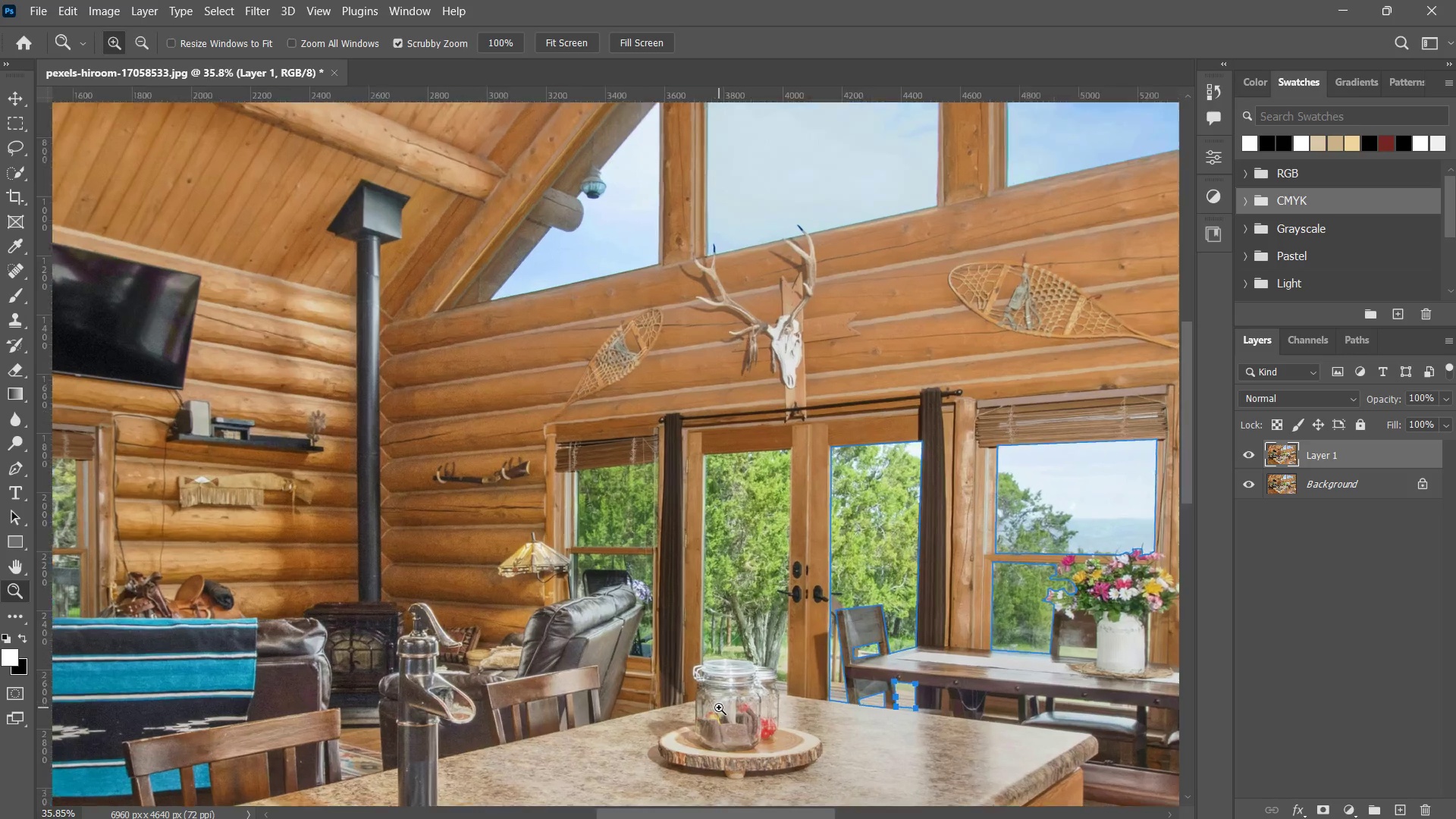 
key(Z)
 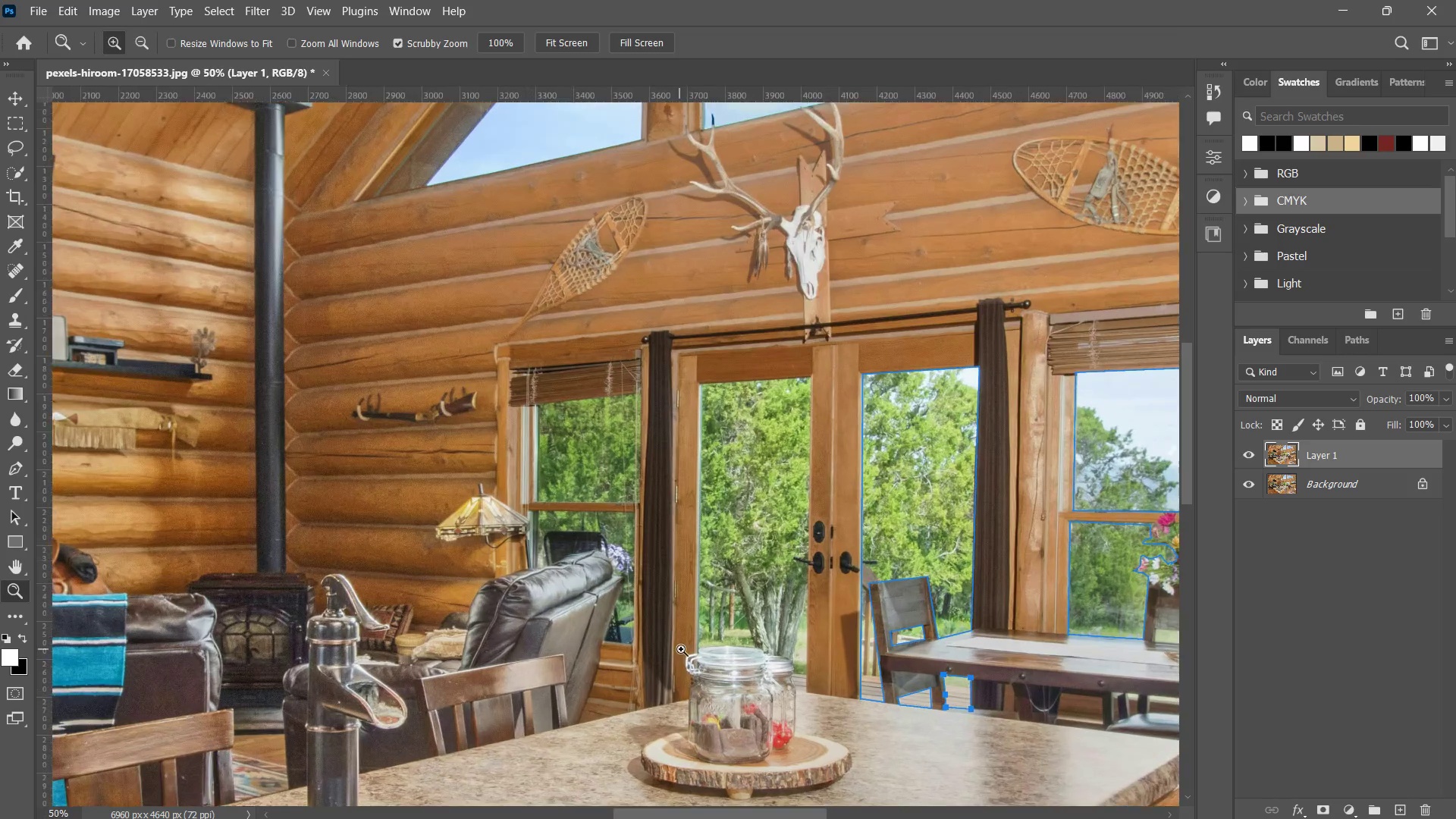 
left_click_drag(start_coordinate=[670, 650], to_coordinate=[681, 649])
 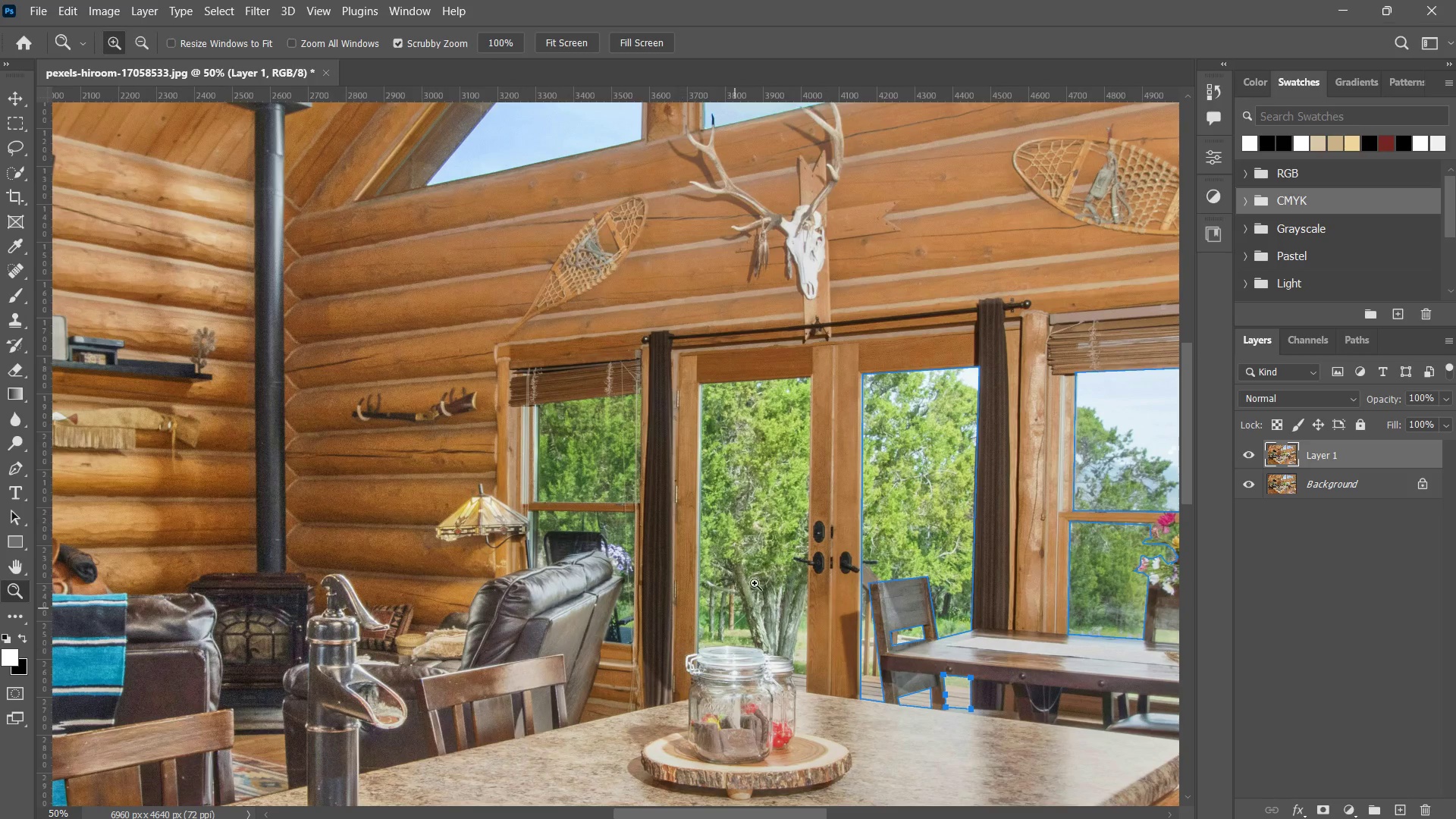 
left_click_drag(start_coordinate=[741, 600], to_coordinate=[728, 601])
 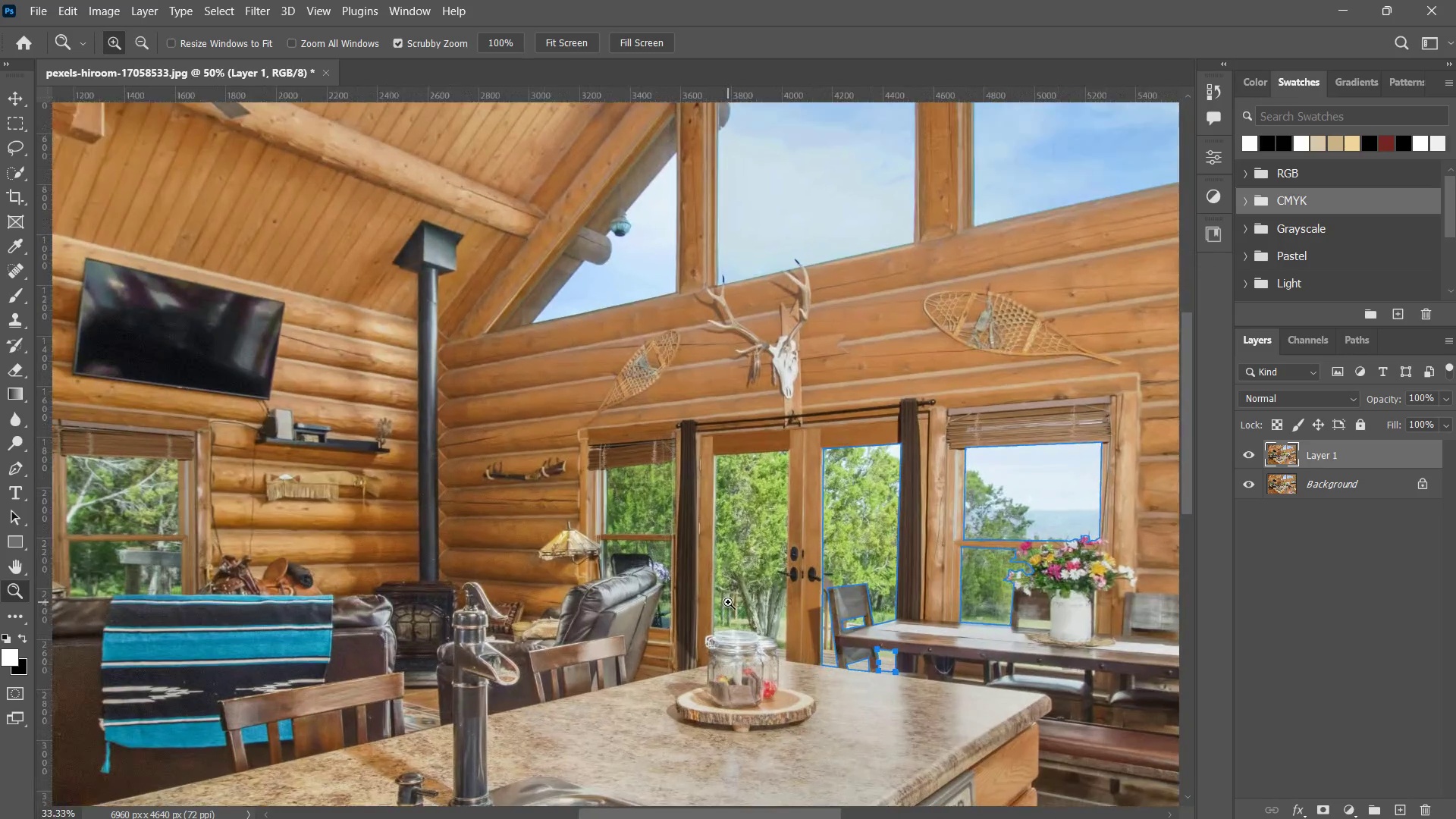 
double_click([728, 601])
 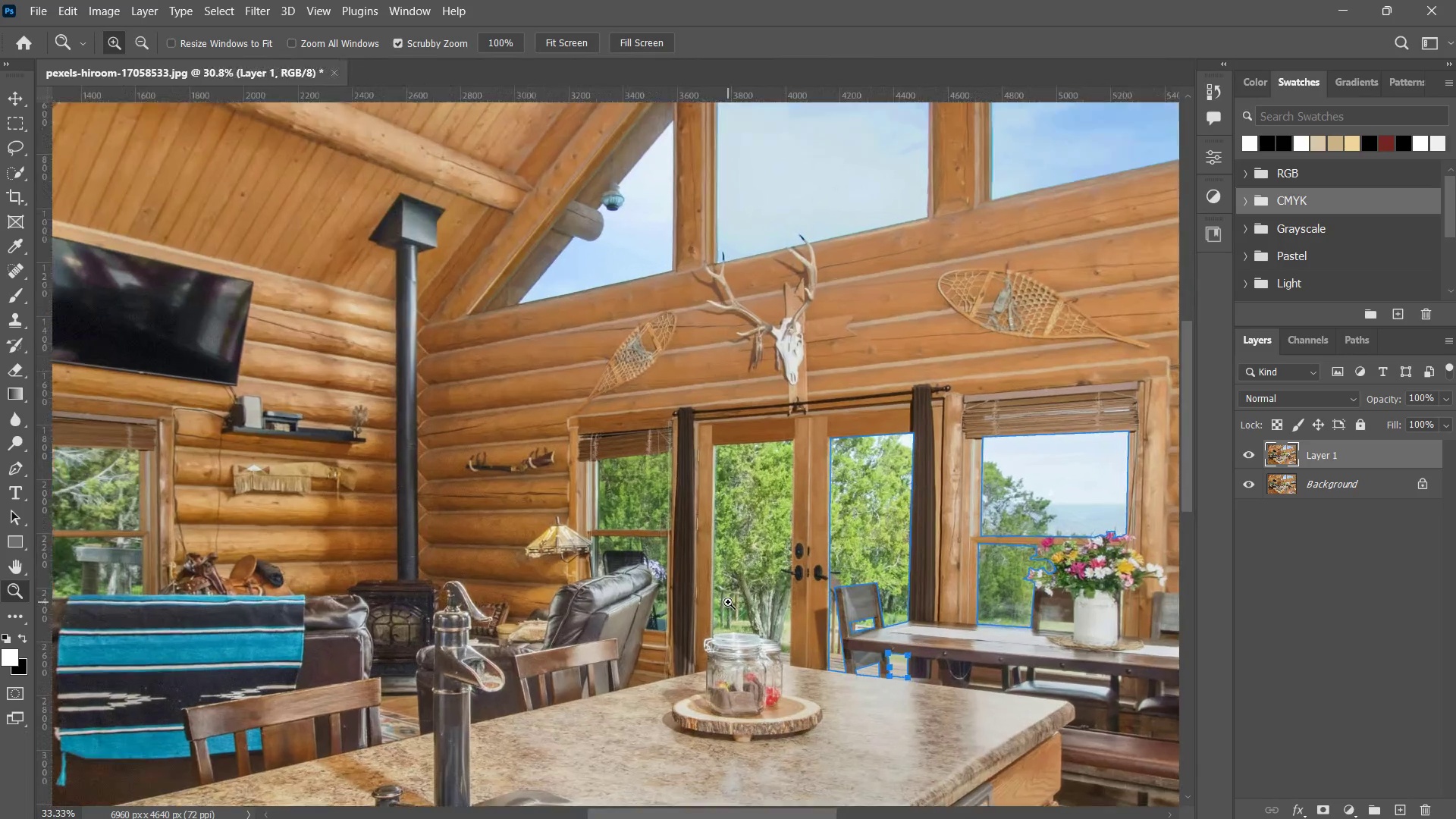 
key(Z)
 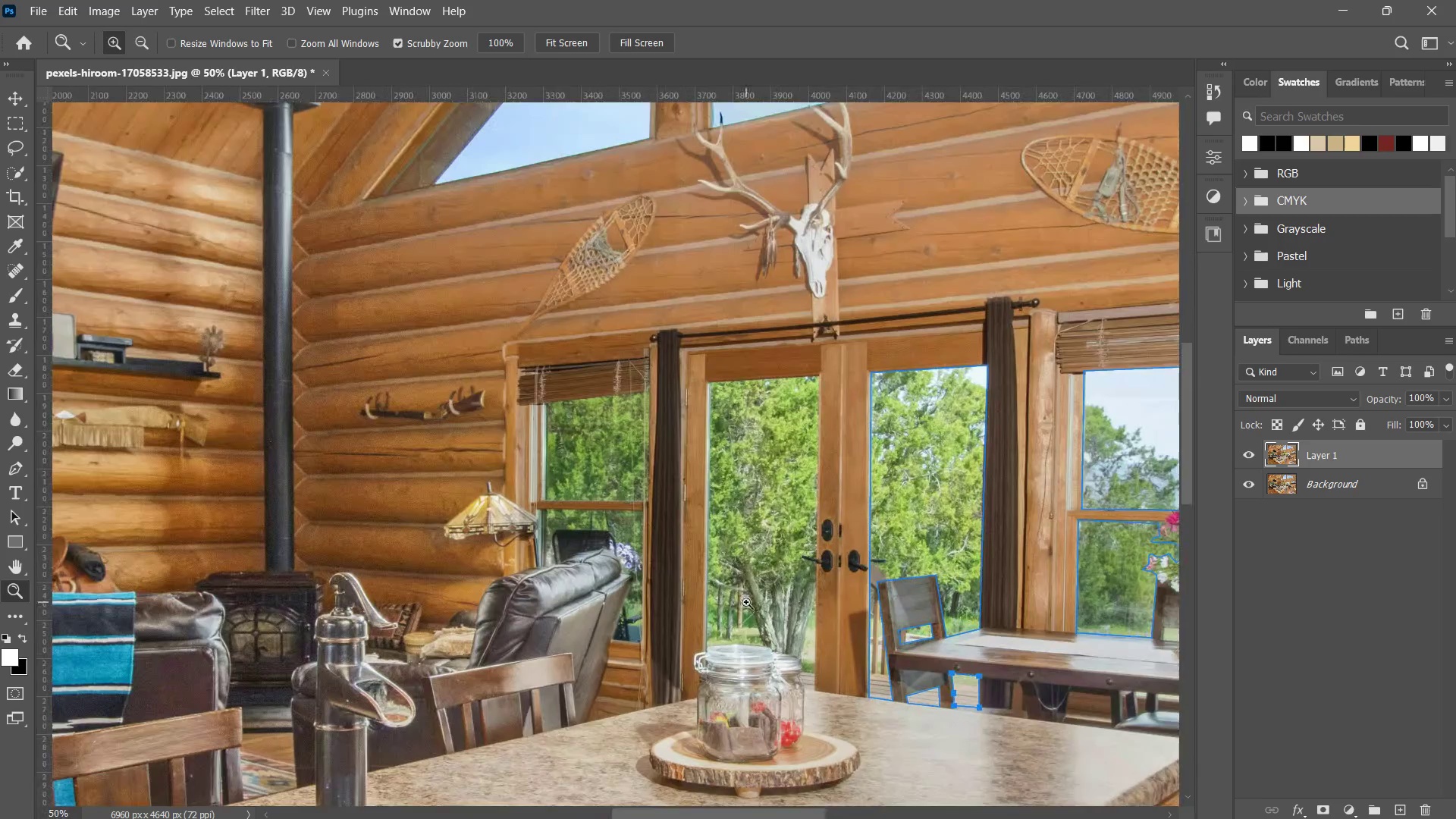 
left_click_drag(start_coordinate=[739, 602], to_coordinate=[790, 601])
 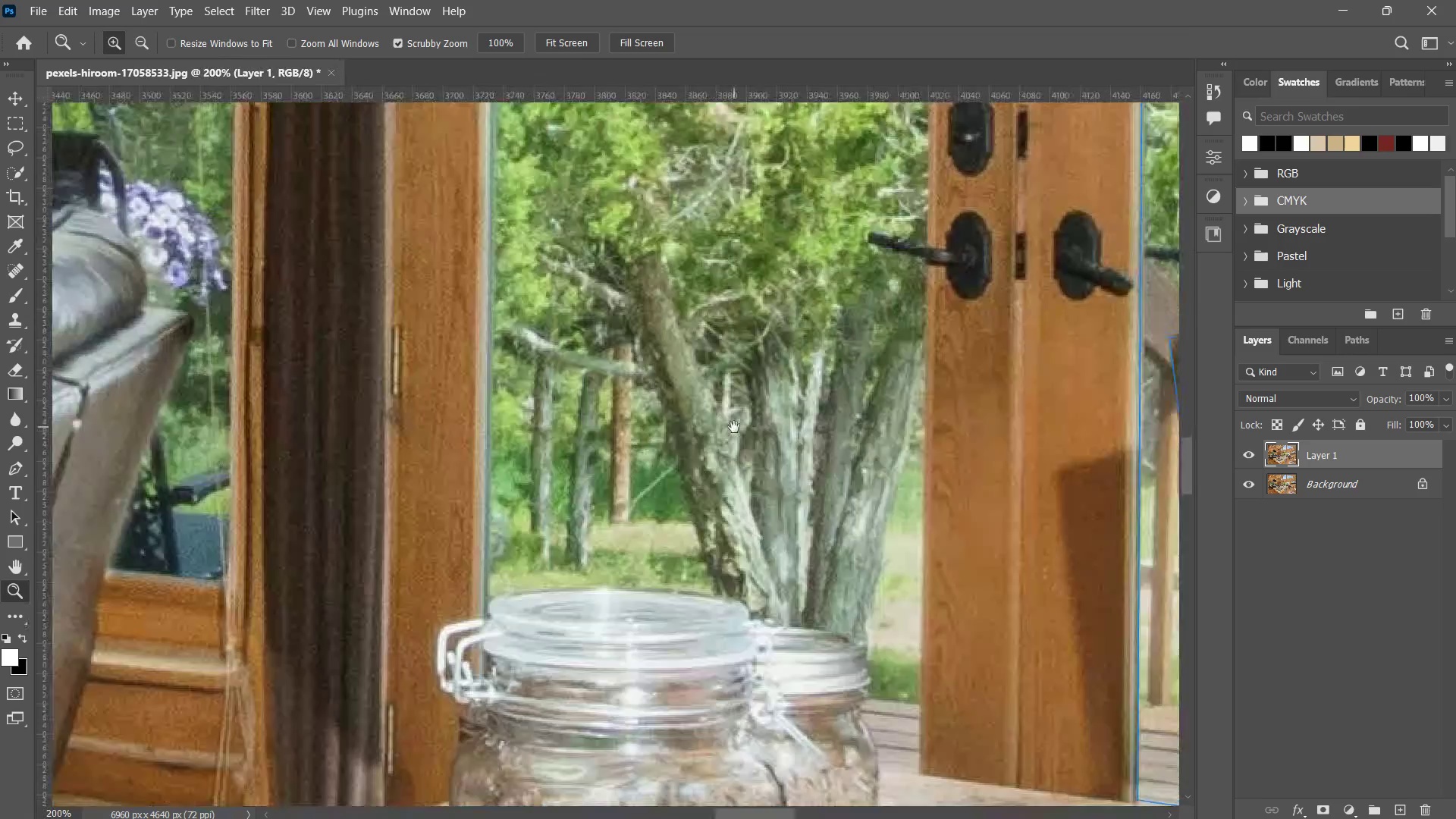 
double_click([790, 601])
 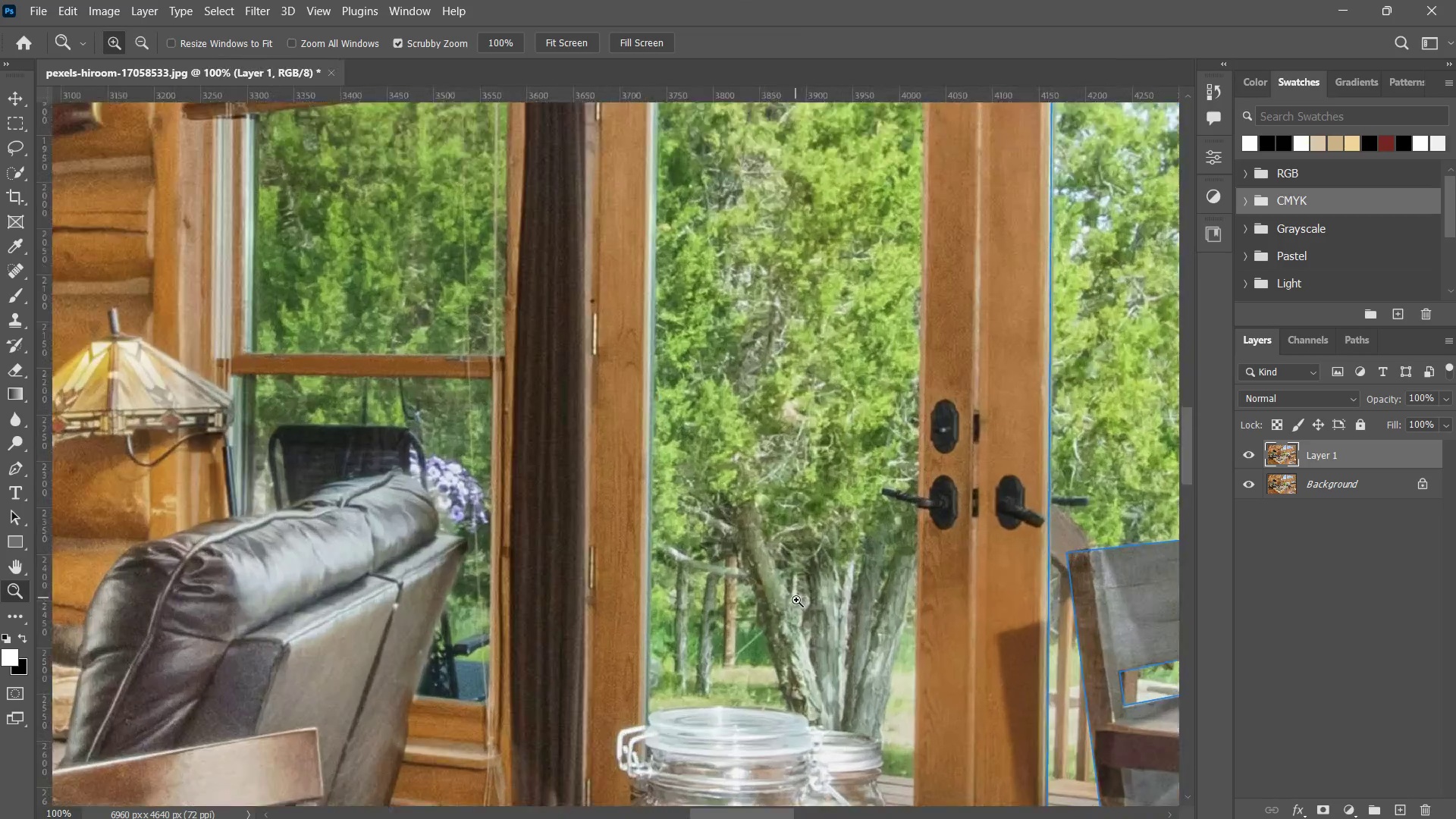 
hold_key(key=Space, duration=0.72)
 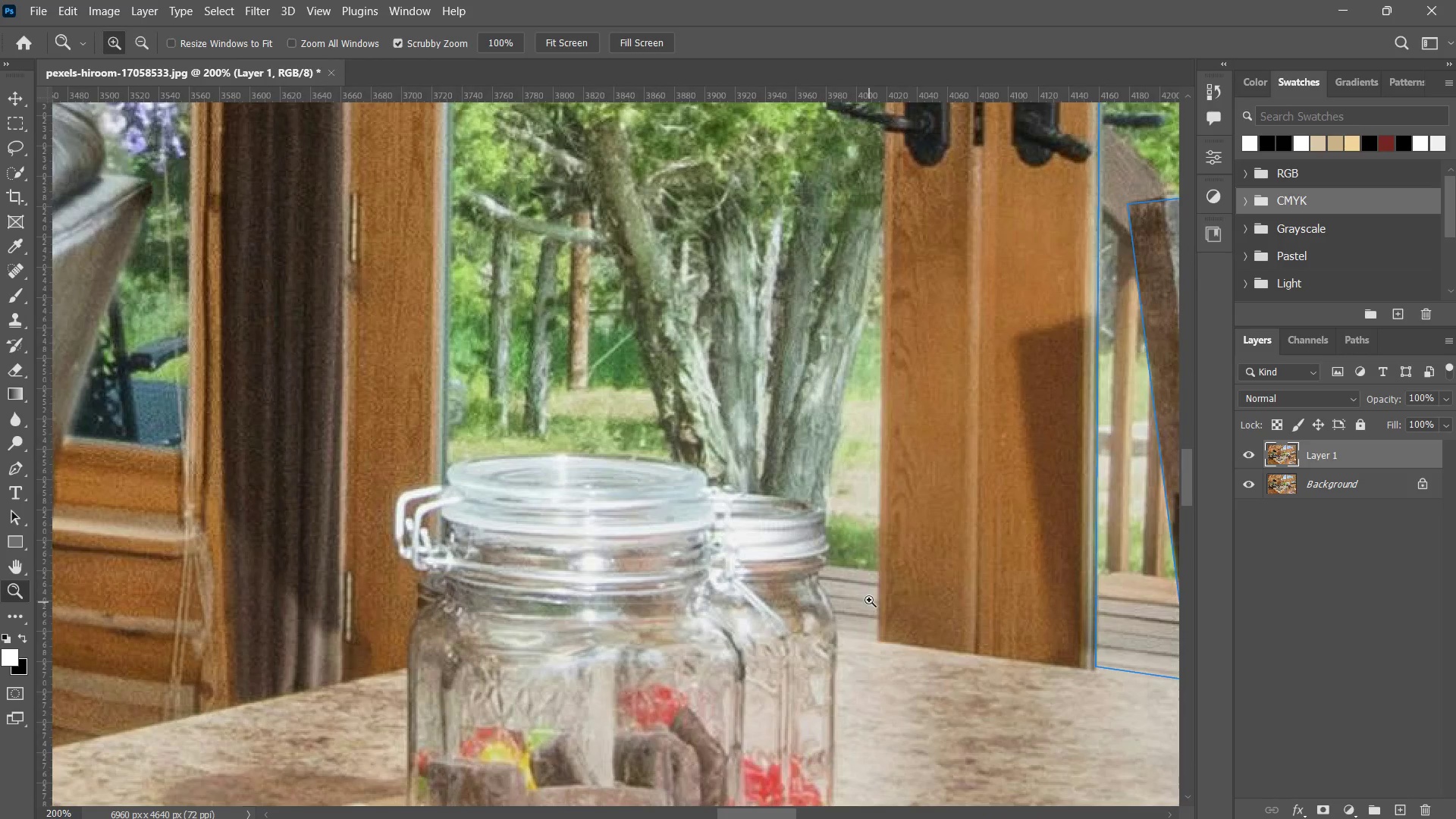 
left_click_drag(start_coordinate=[828, 688], to_coordinate=[716, 369])
 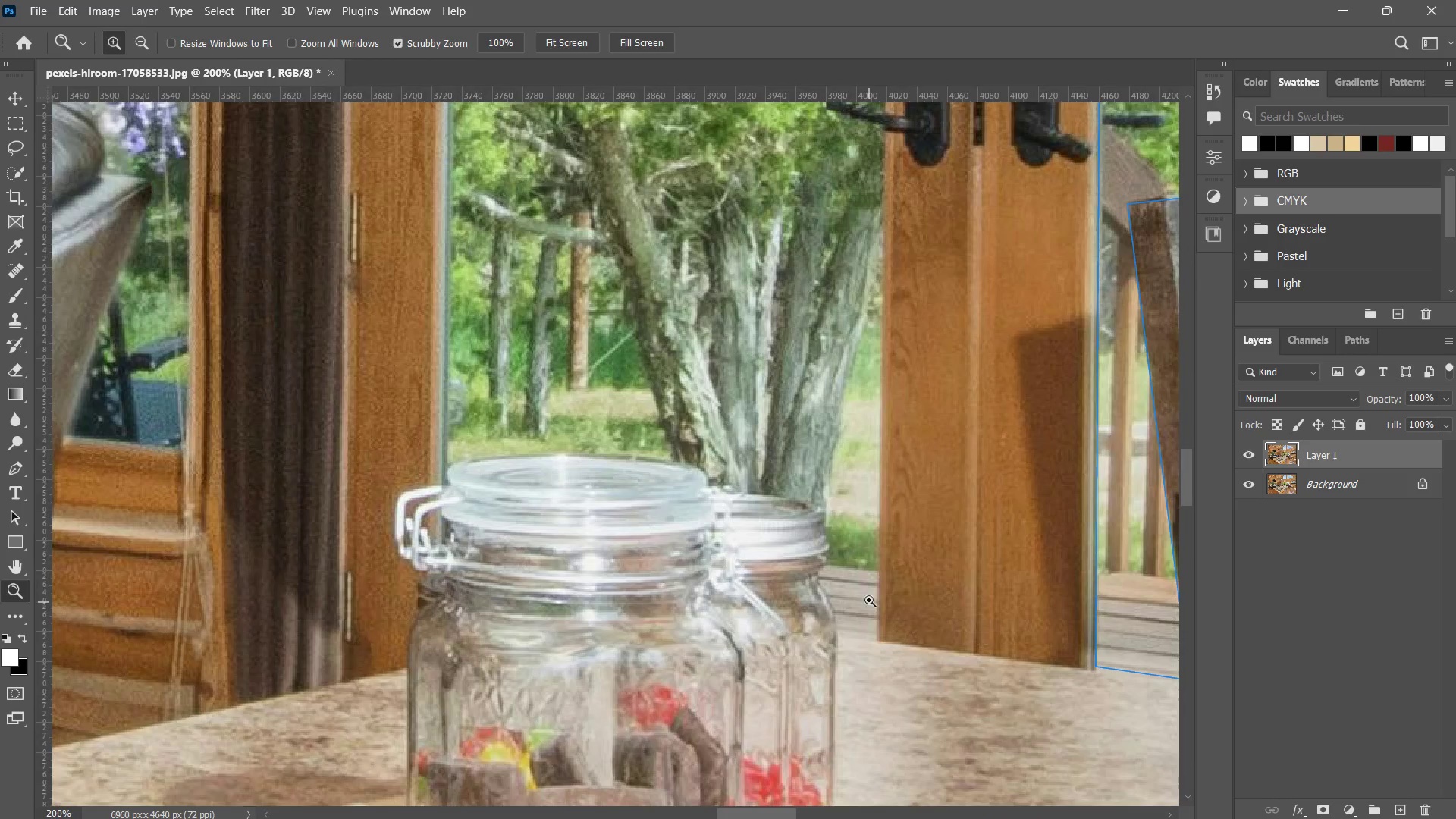 
key(P)
 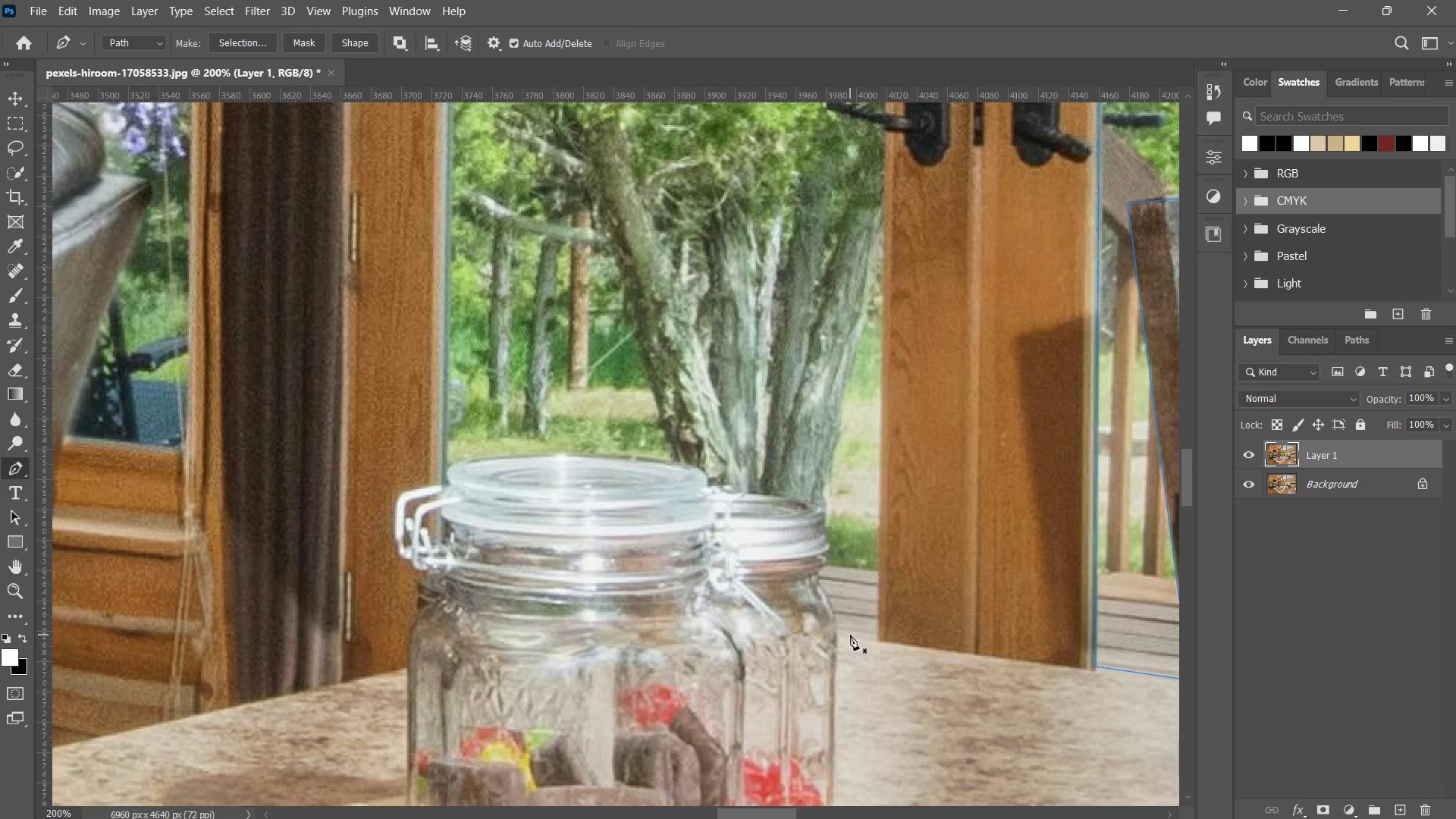 
left_click([838, 632])
 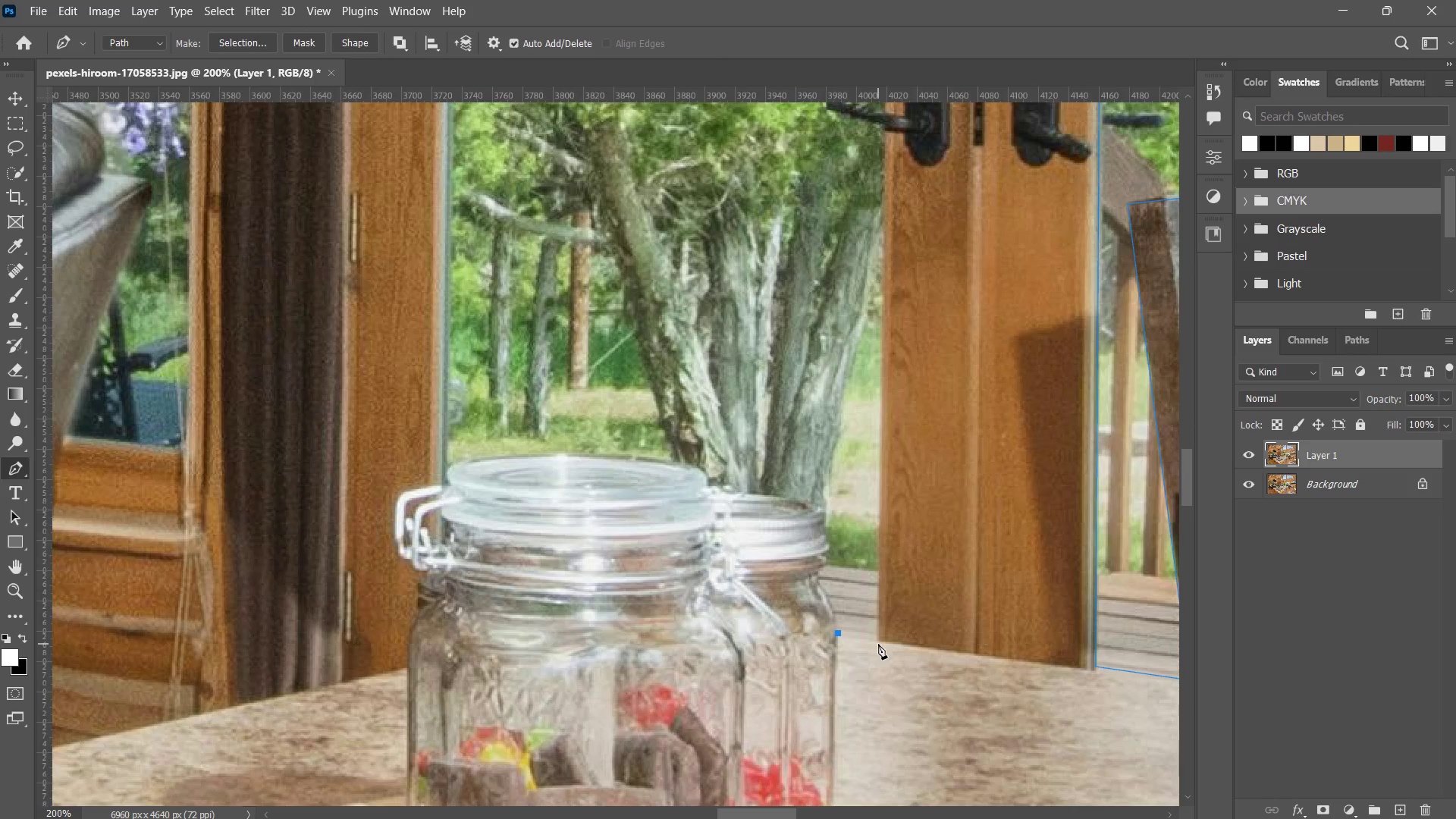 
left_click([874, 639])
 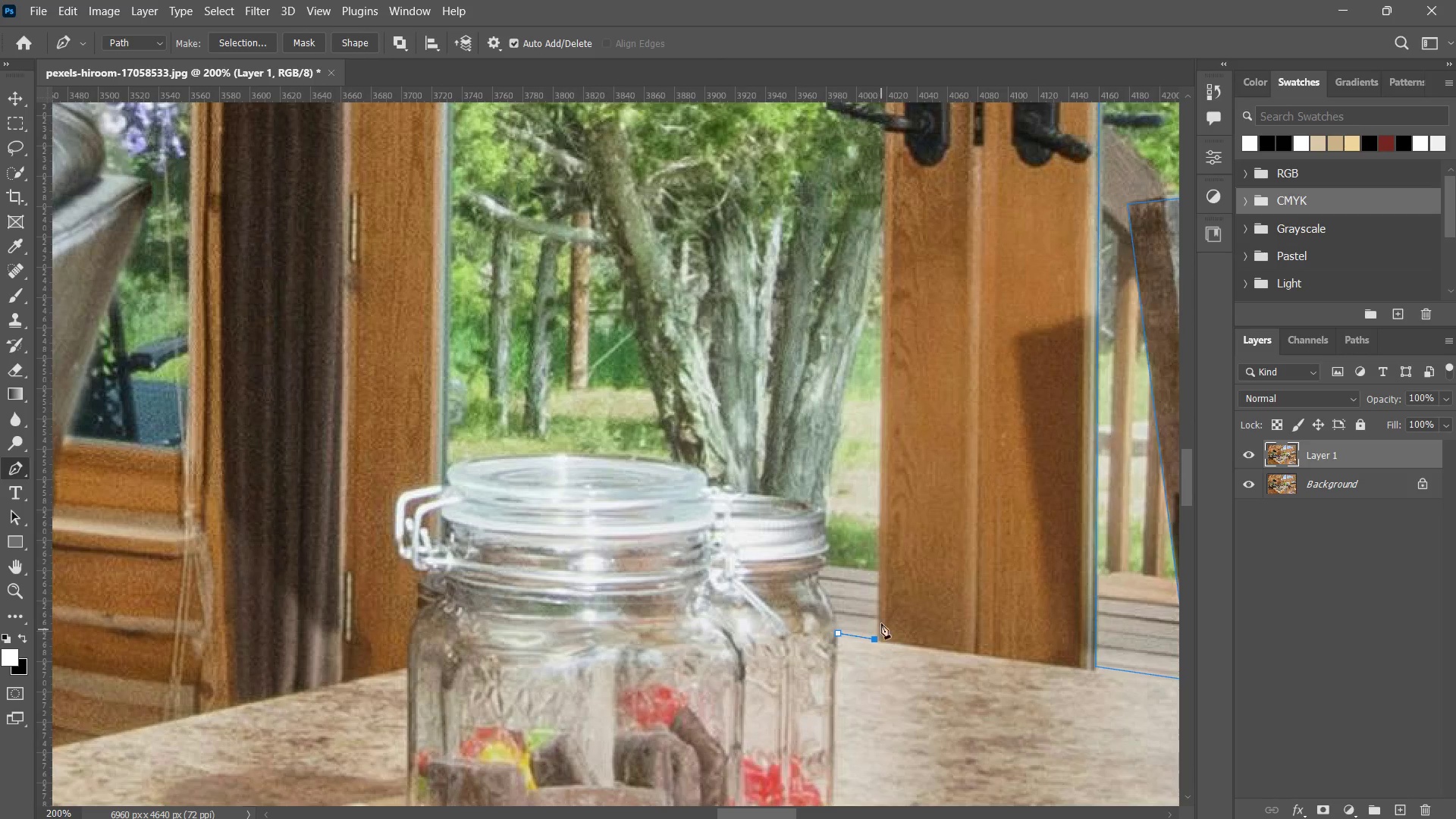 
hold_key(key=Space, duration=0.59)
 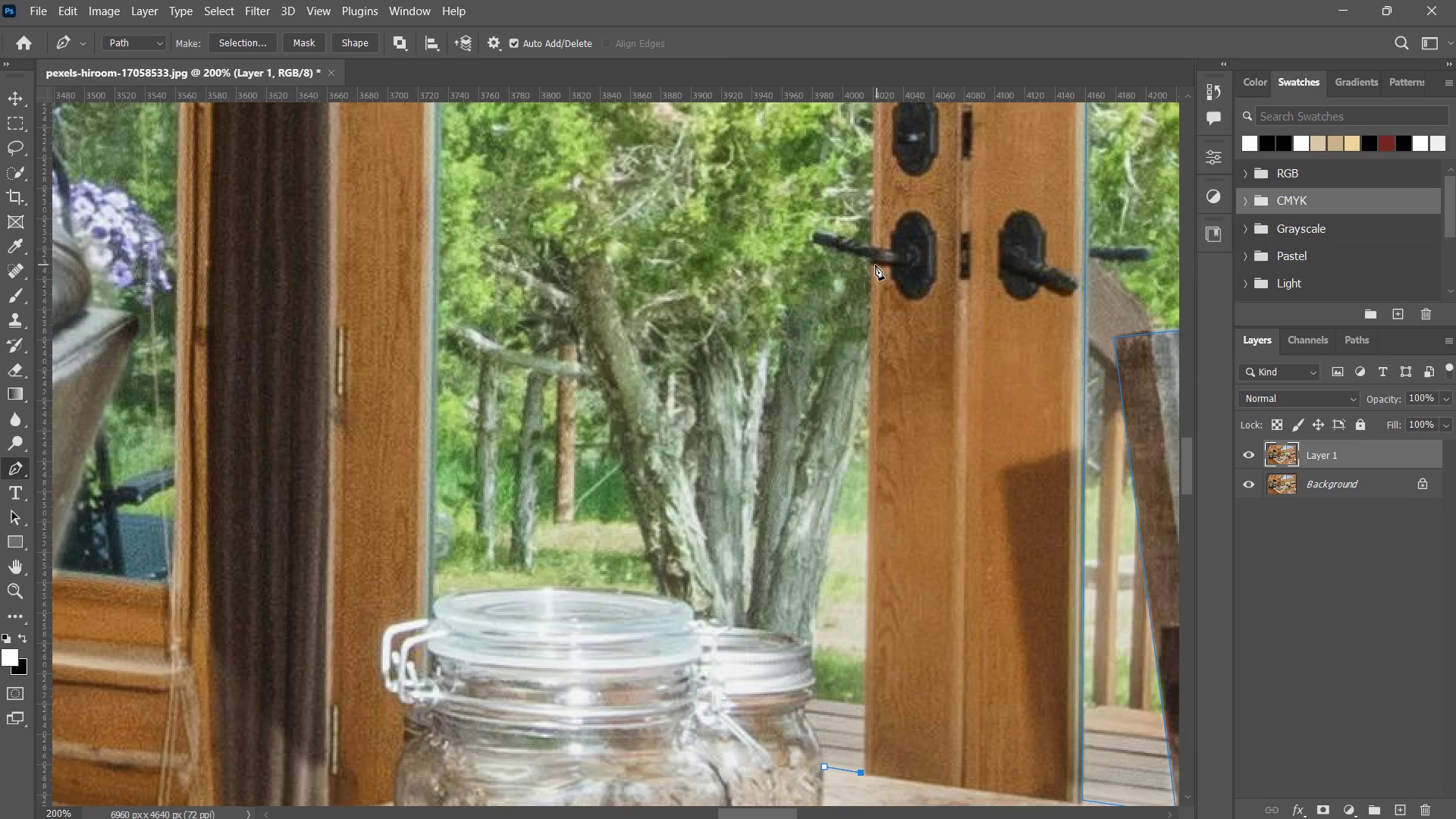 
left_click_drag(start_coordinate=[877, 519], to_coordinate=[863, 653])
 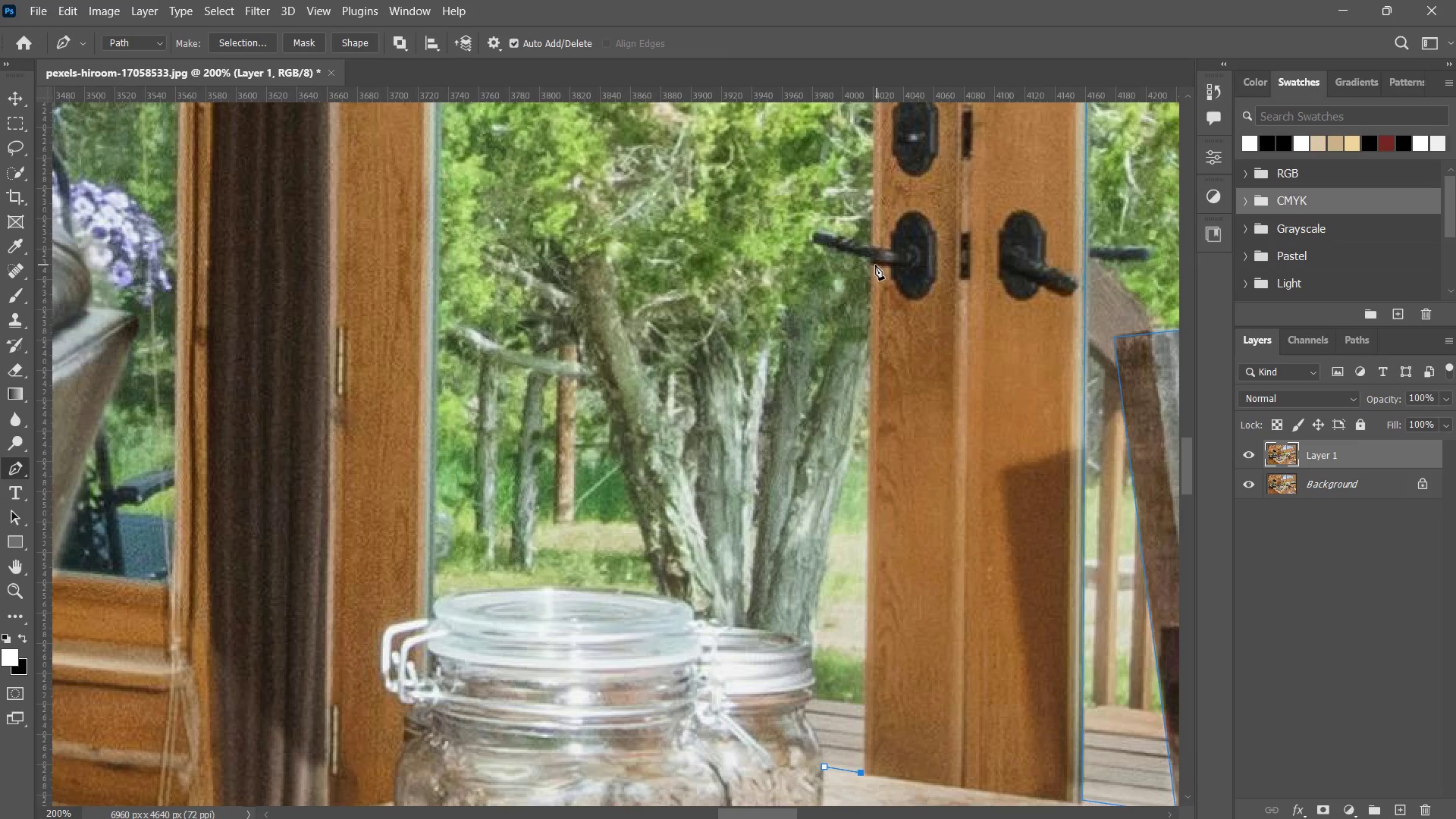 
left_click([871, 261])
 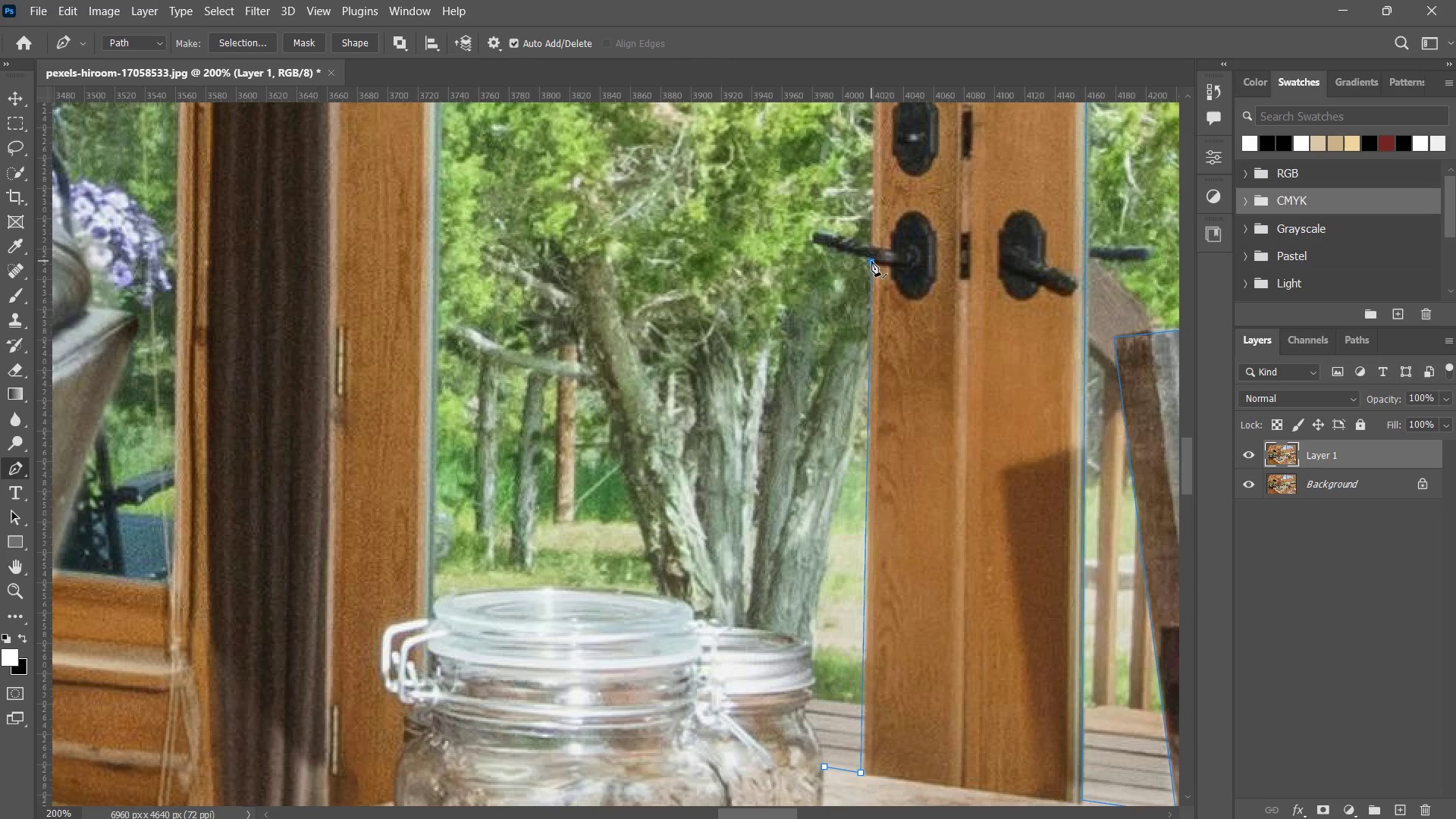 
hold_key(key=Space, duration=0.58)
 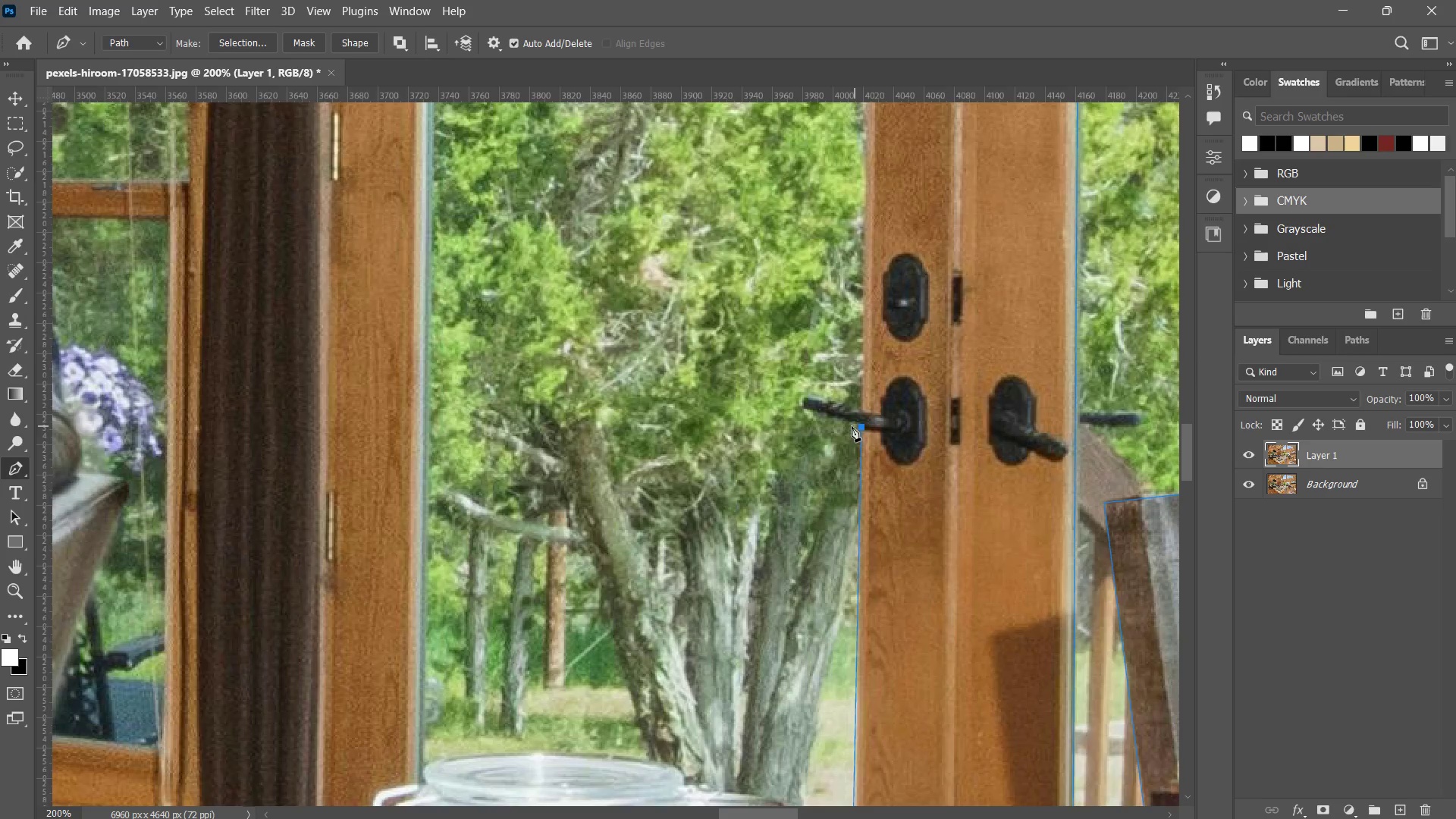 
left_click_drag(start_coordinate=[871, 261], to_coordinate=[861, 426])
 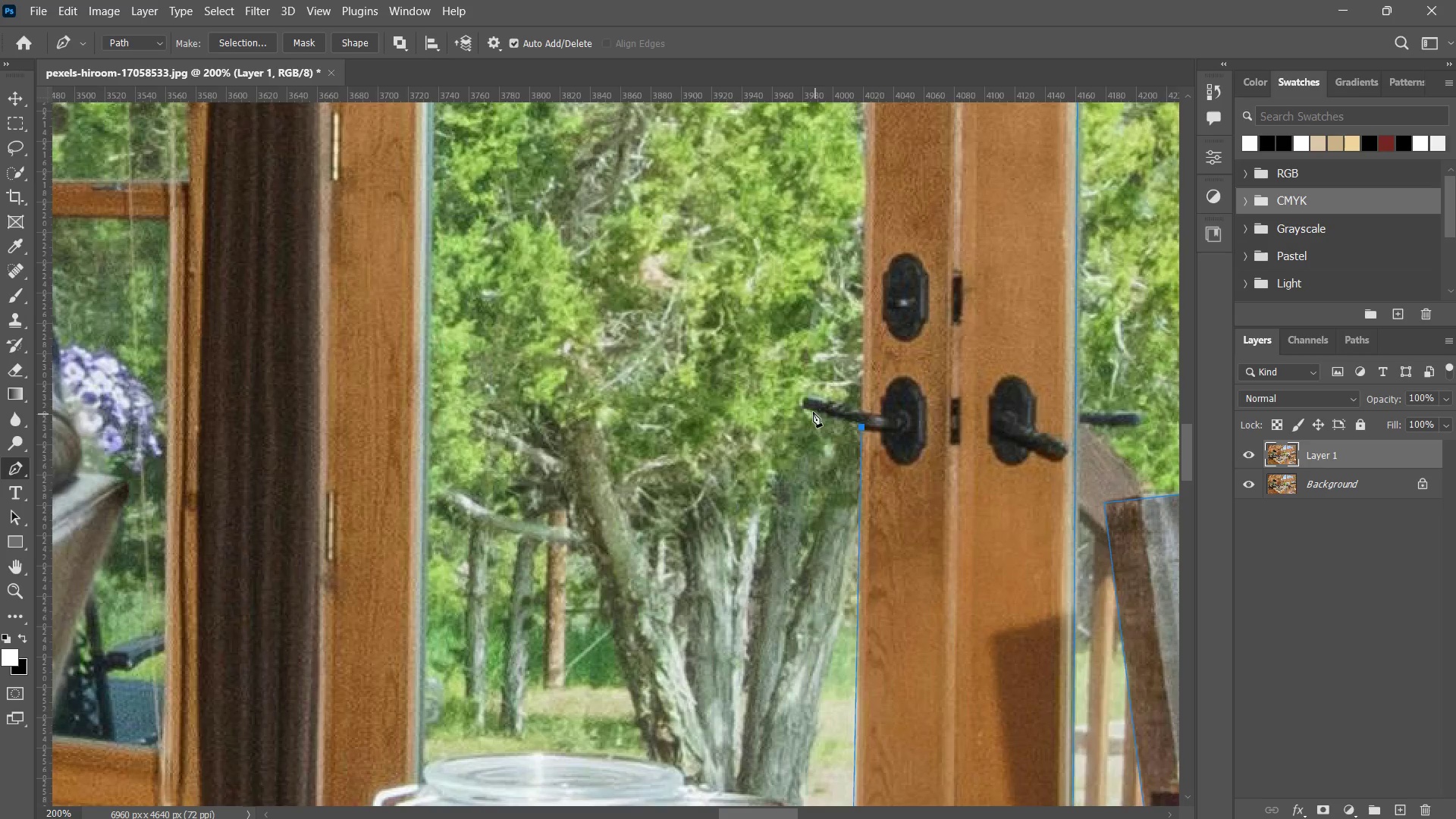 
triple_click([861, 426])
 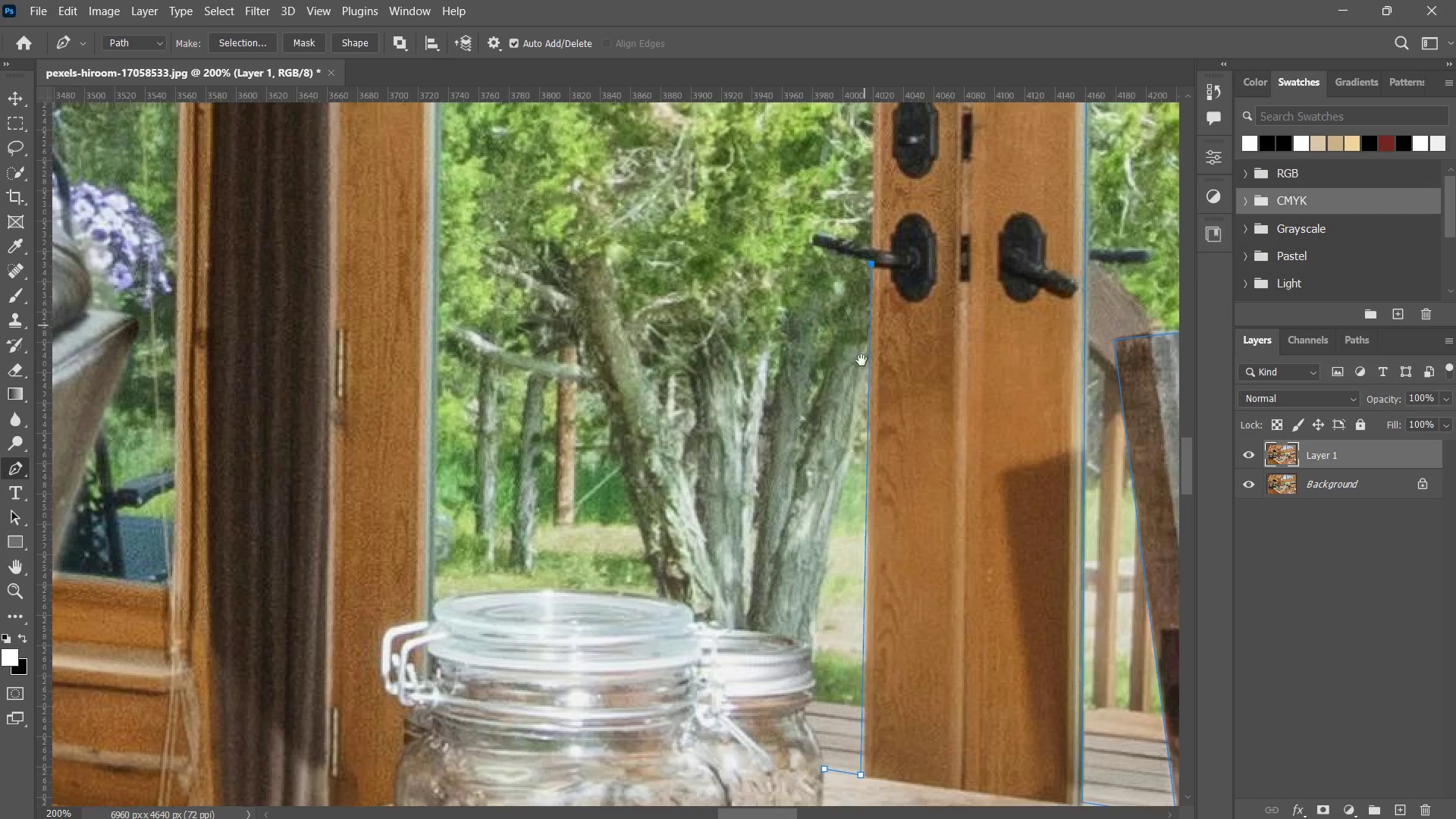 
left_click([805, 411])
 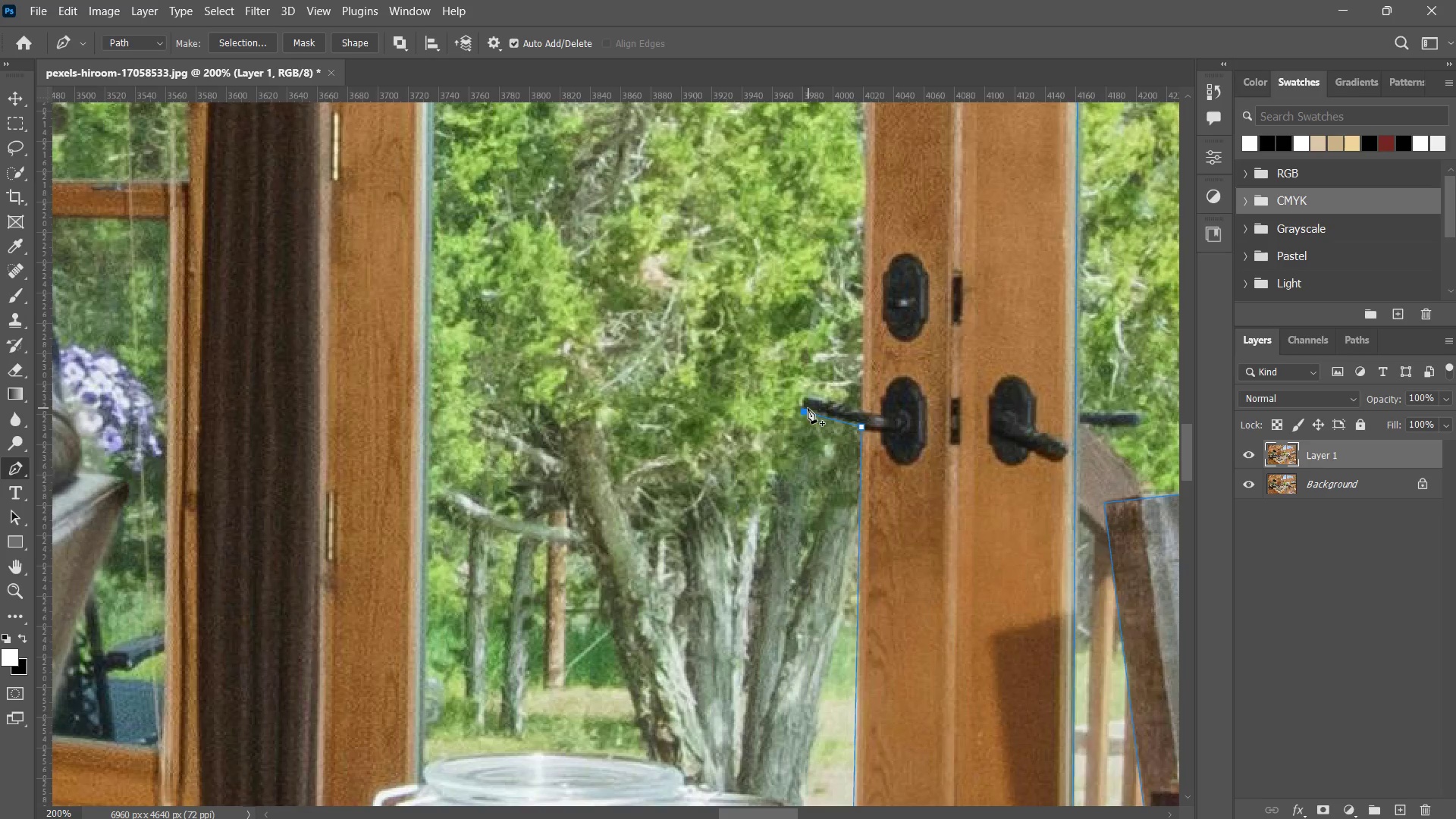 
left_click([802, 398])
 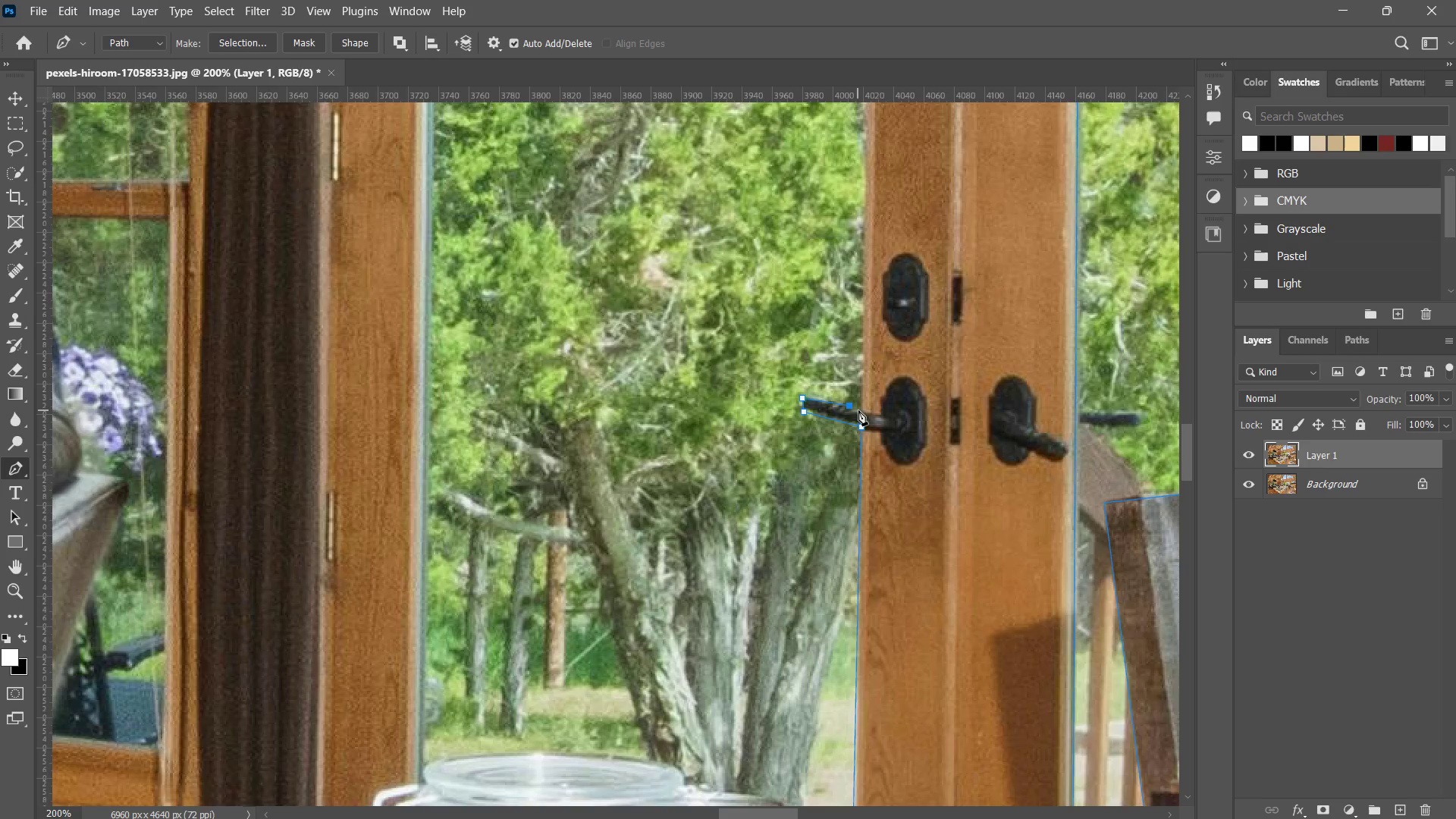 
triple_click([858, 410])
 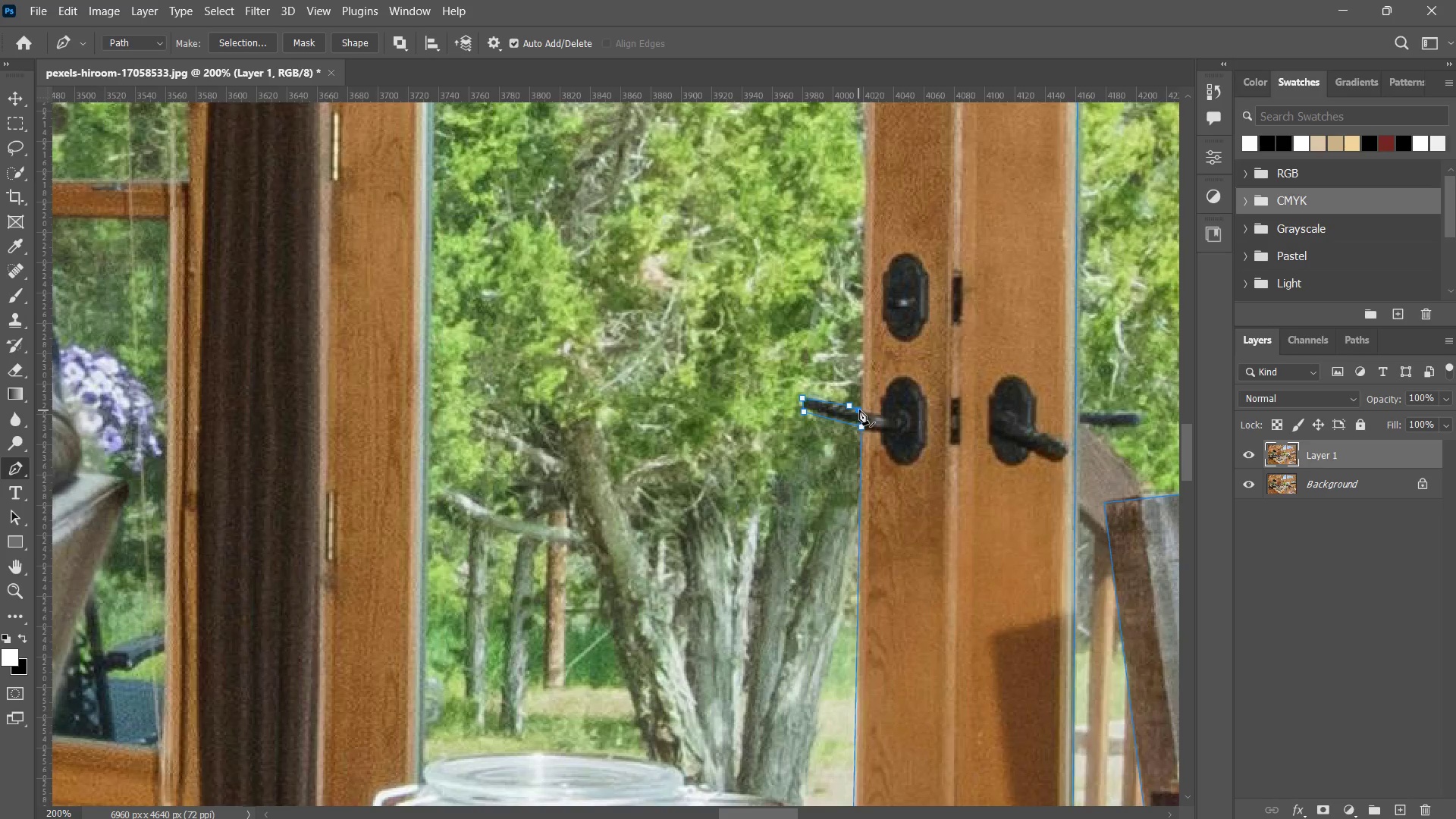 
hold_key(key=Space, duration=1.44)
 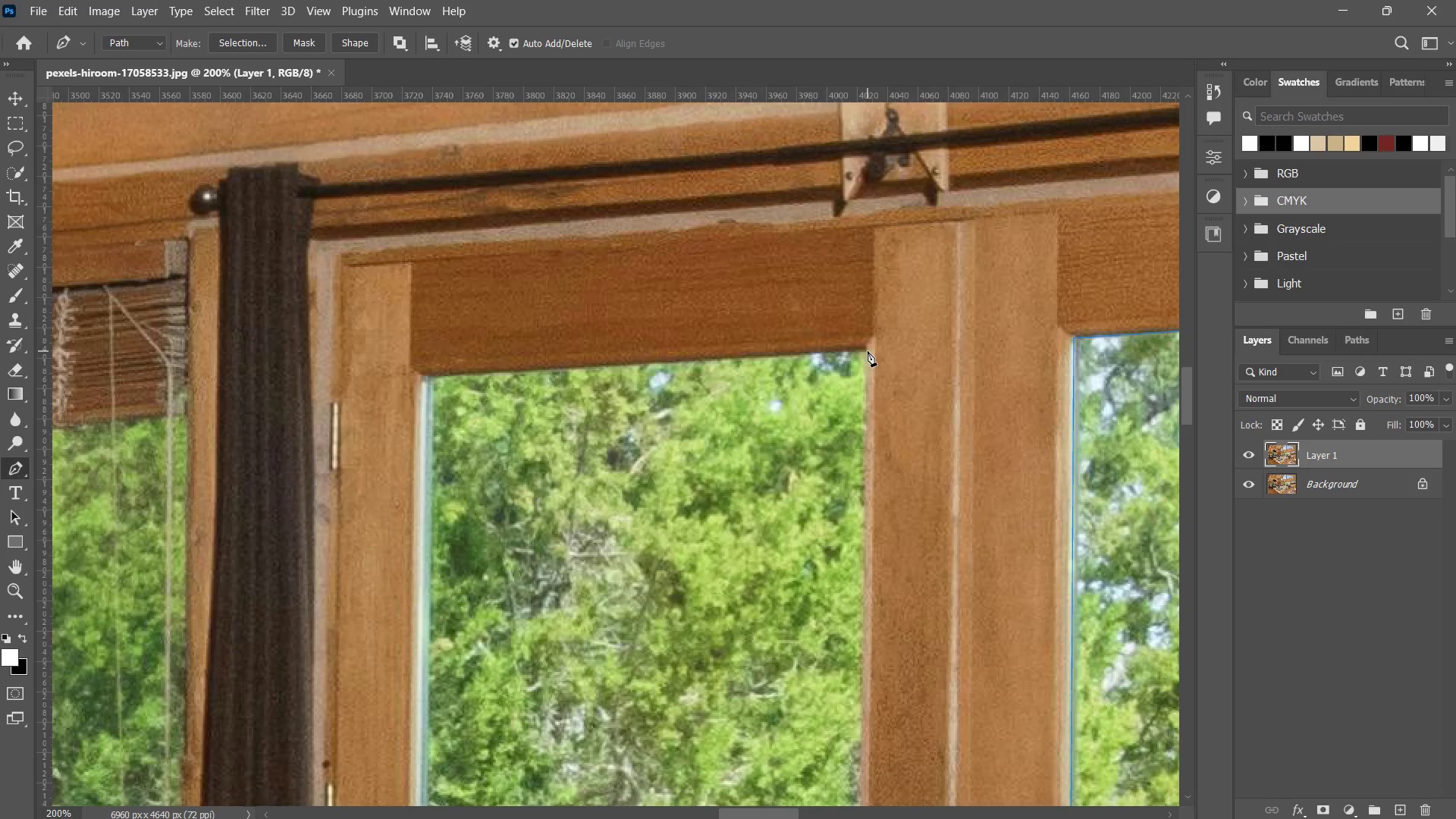 
left_click_drag(start_coordinate=[873, 293], to_coordinate=[855, 622])
 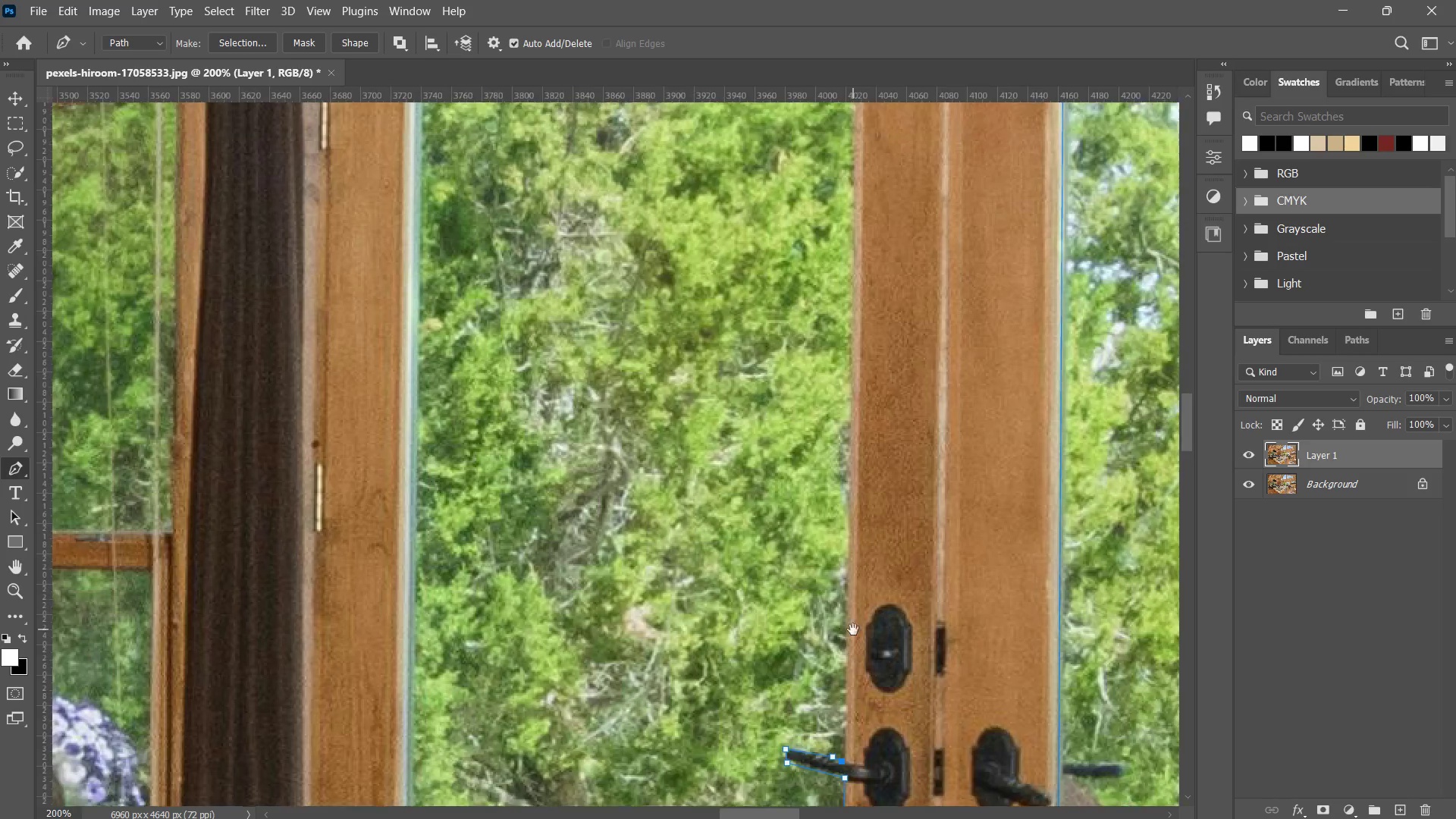 
left_click_drag(start_coordinate=[854, 626], to_coordinate=[853, 629])
 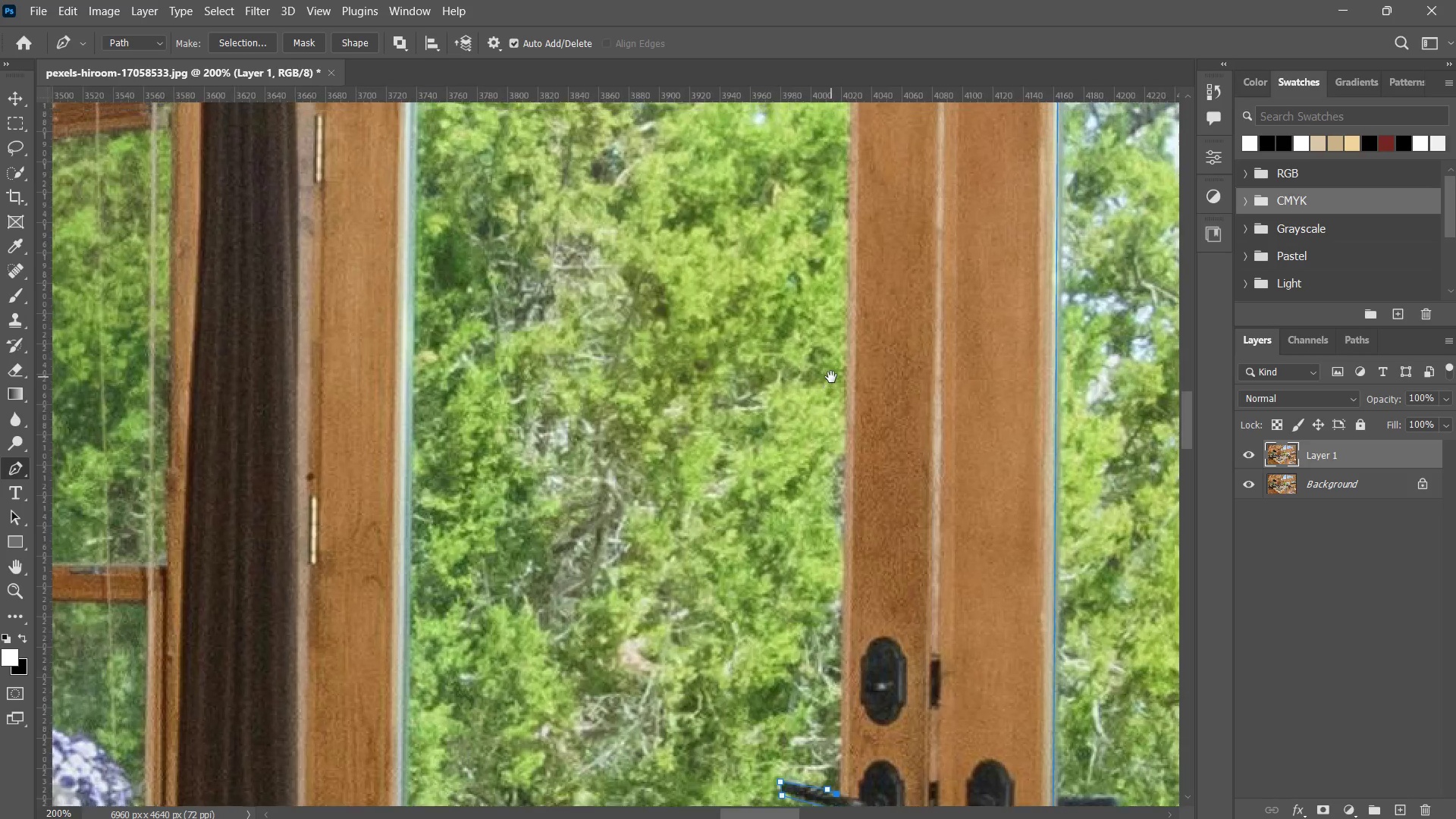 
left_click_drag(start_coordinate=[831, 377], to_coordinate=[848, 661])
 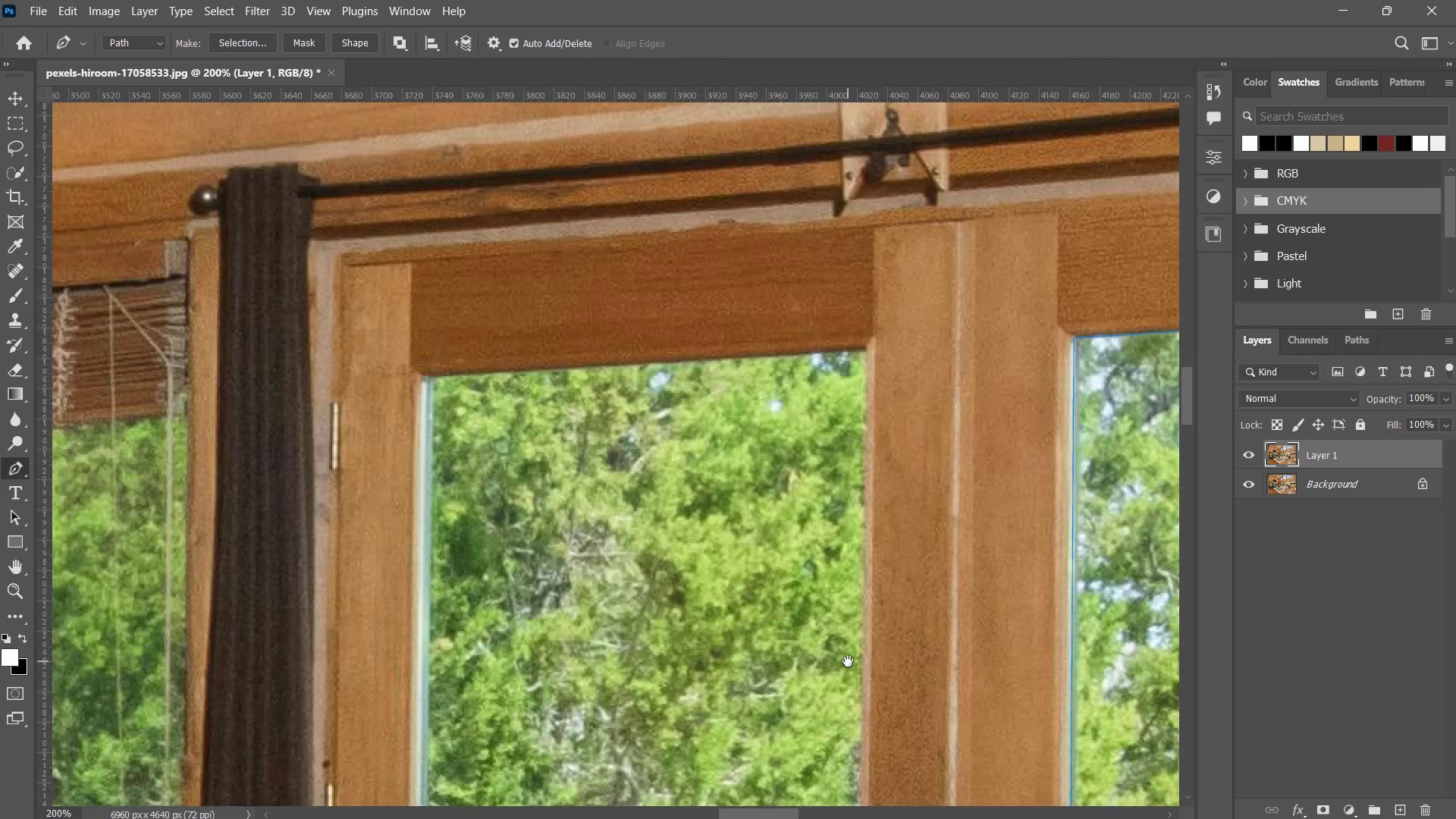 
triple_click([848, 661])
 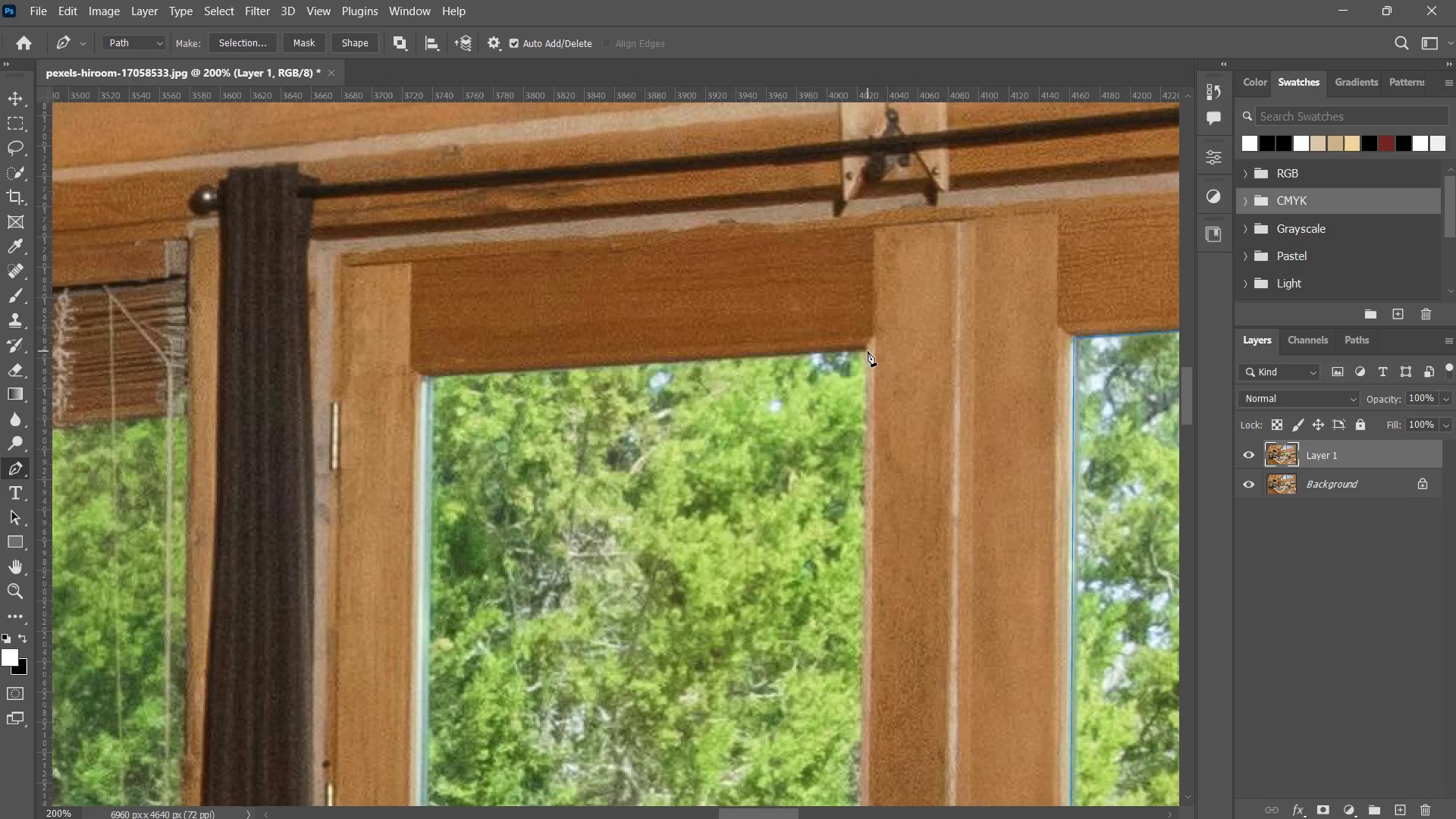 
double_click([868, 351])
 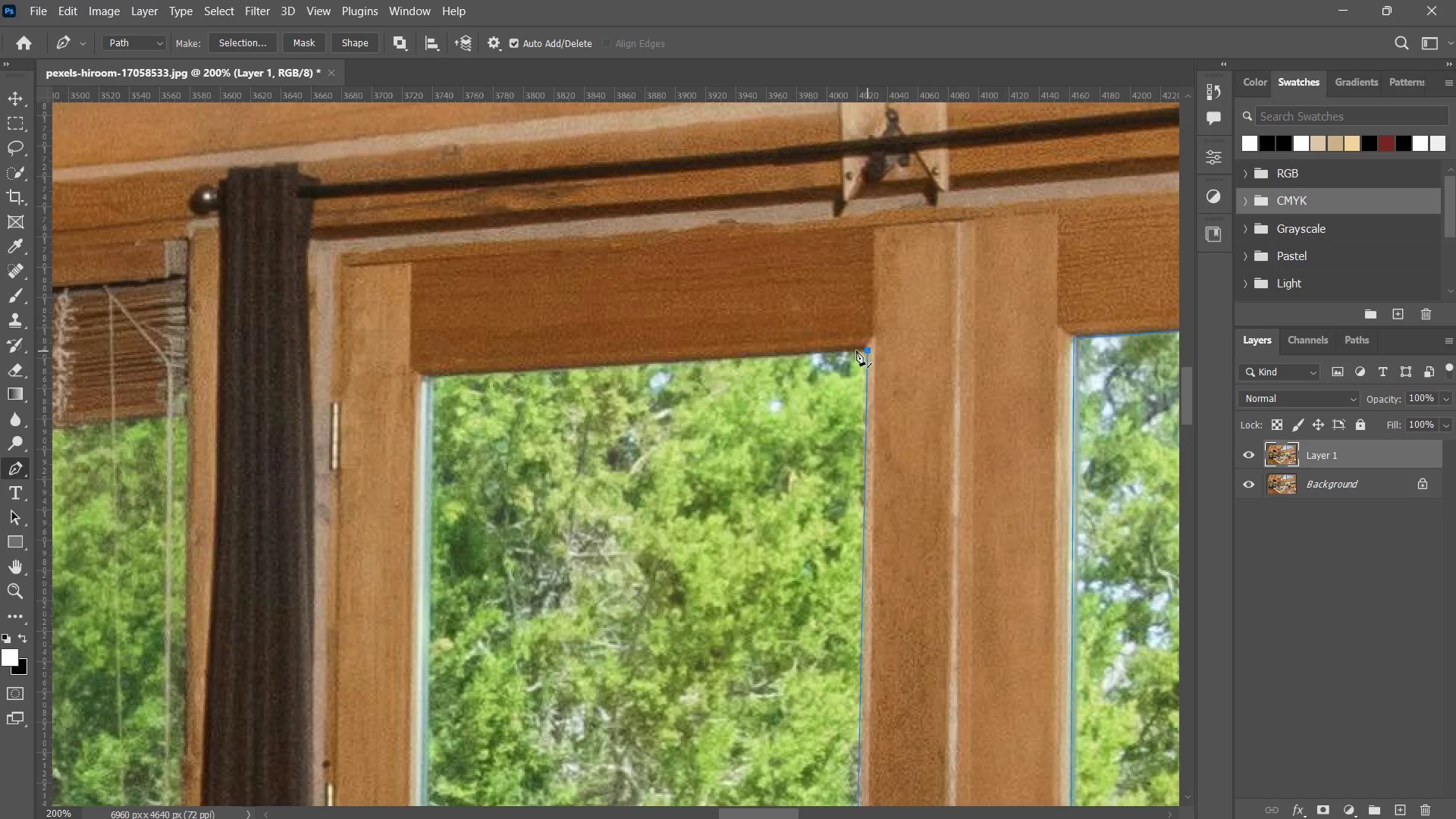 
hold_key(key=Space, duration=0.62)
 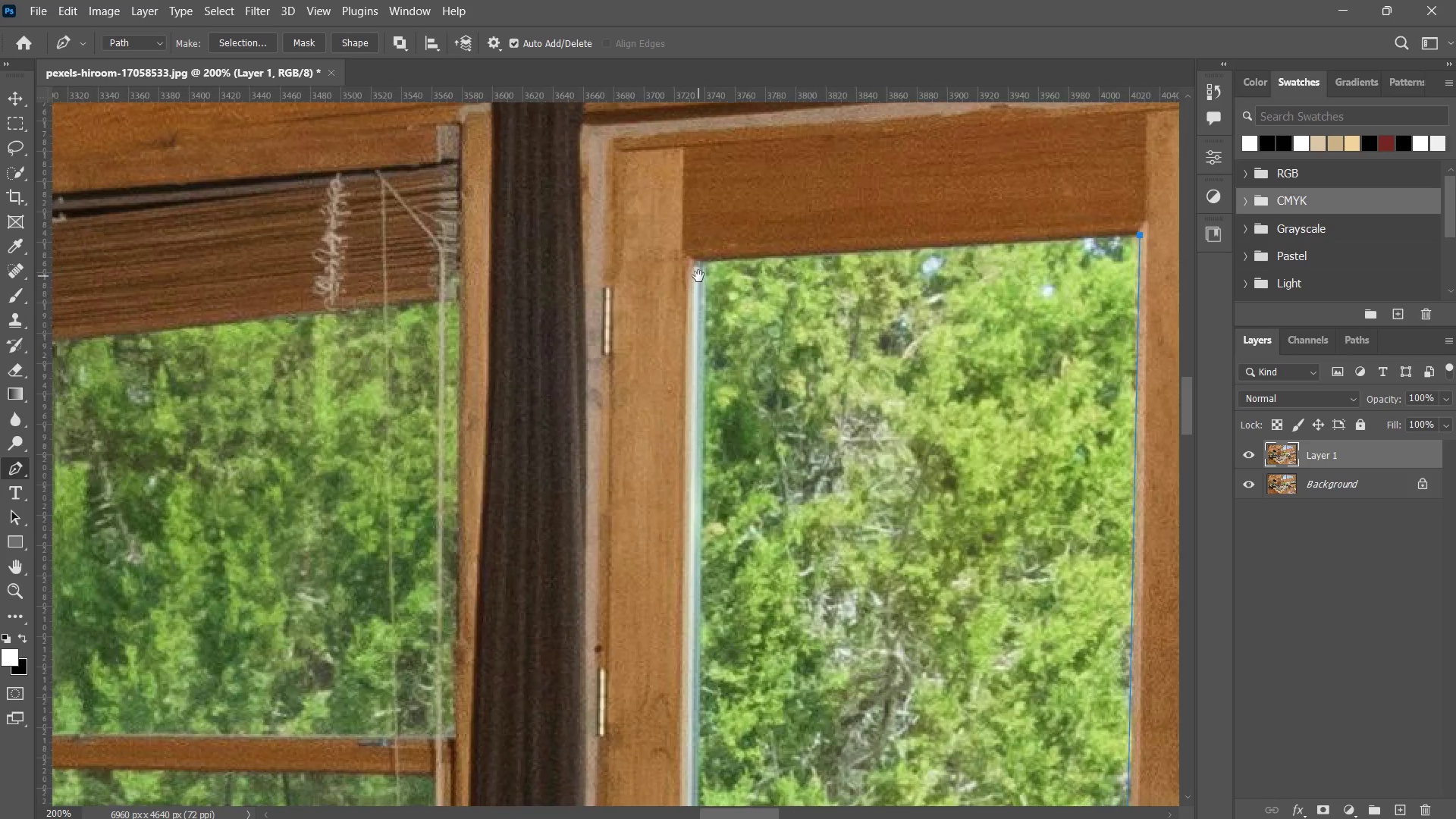 
left_click_drag(start_coordinate=[696, 380], to_coordinate=[802, 337])
 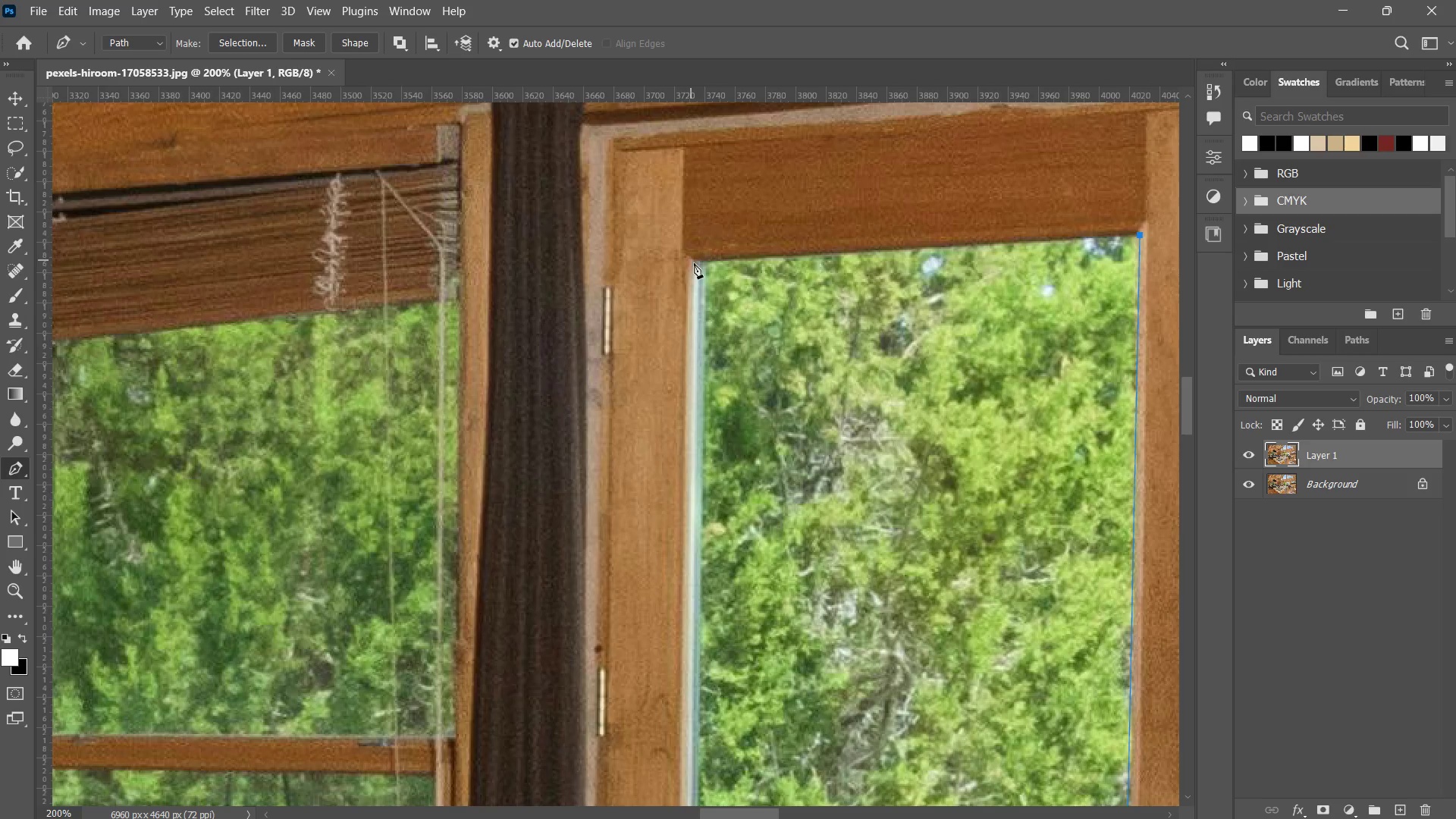 
left_click([693, 262])
 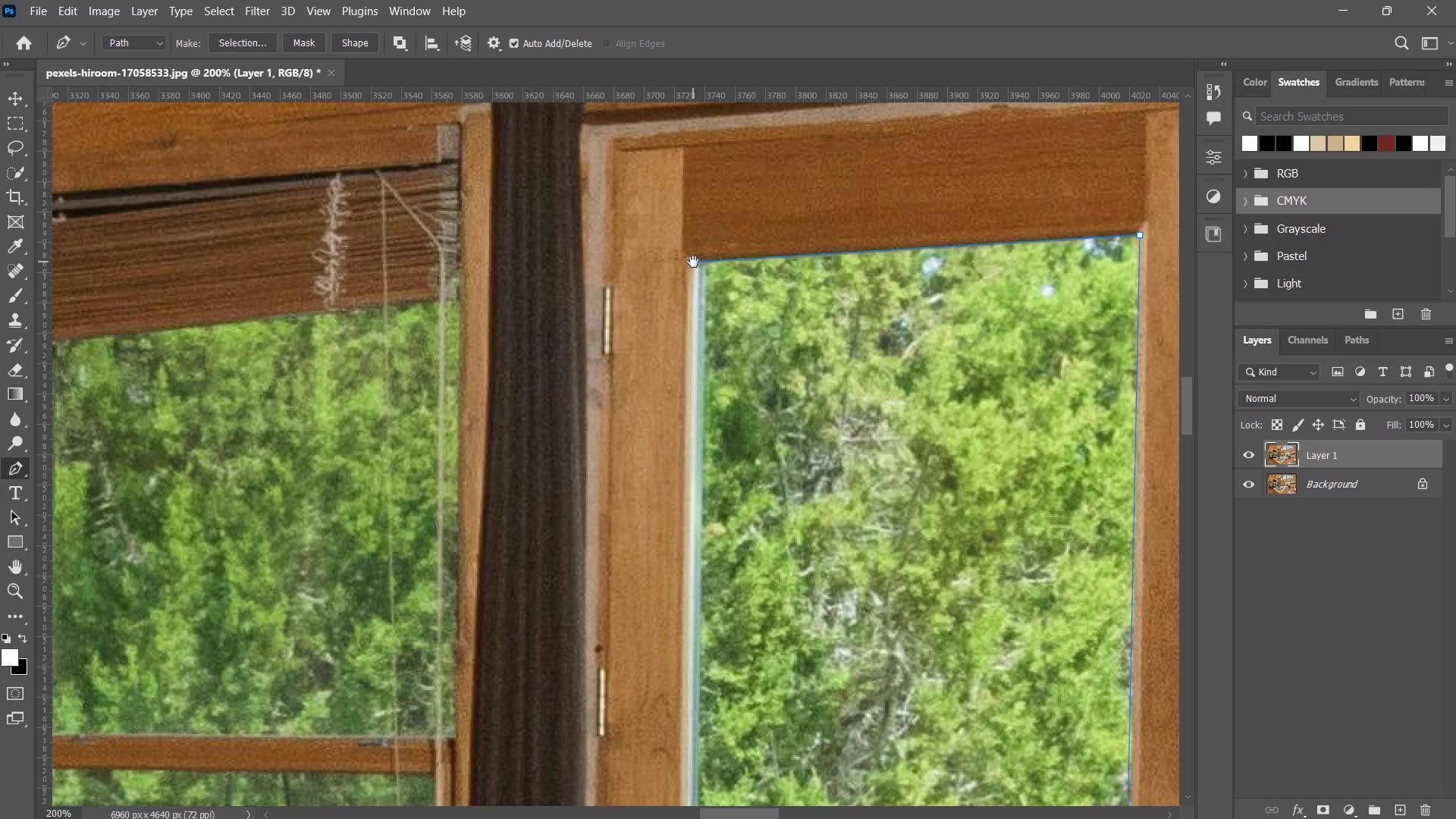 
hold_key(key=Space, duration=1.3)
 